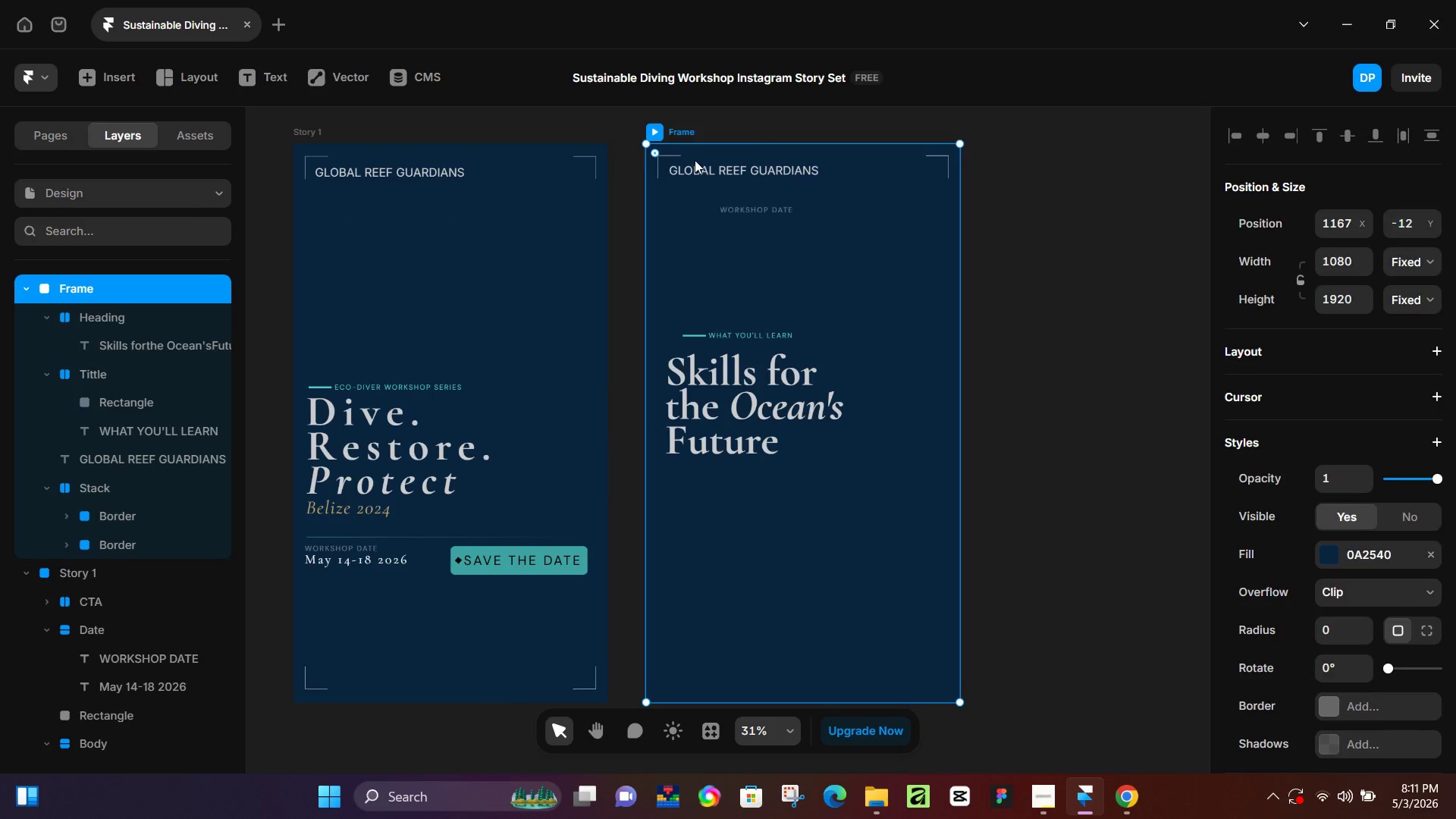 
key(Control+V)
 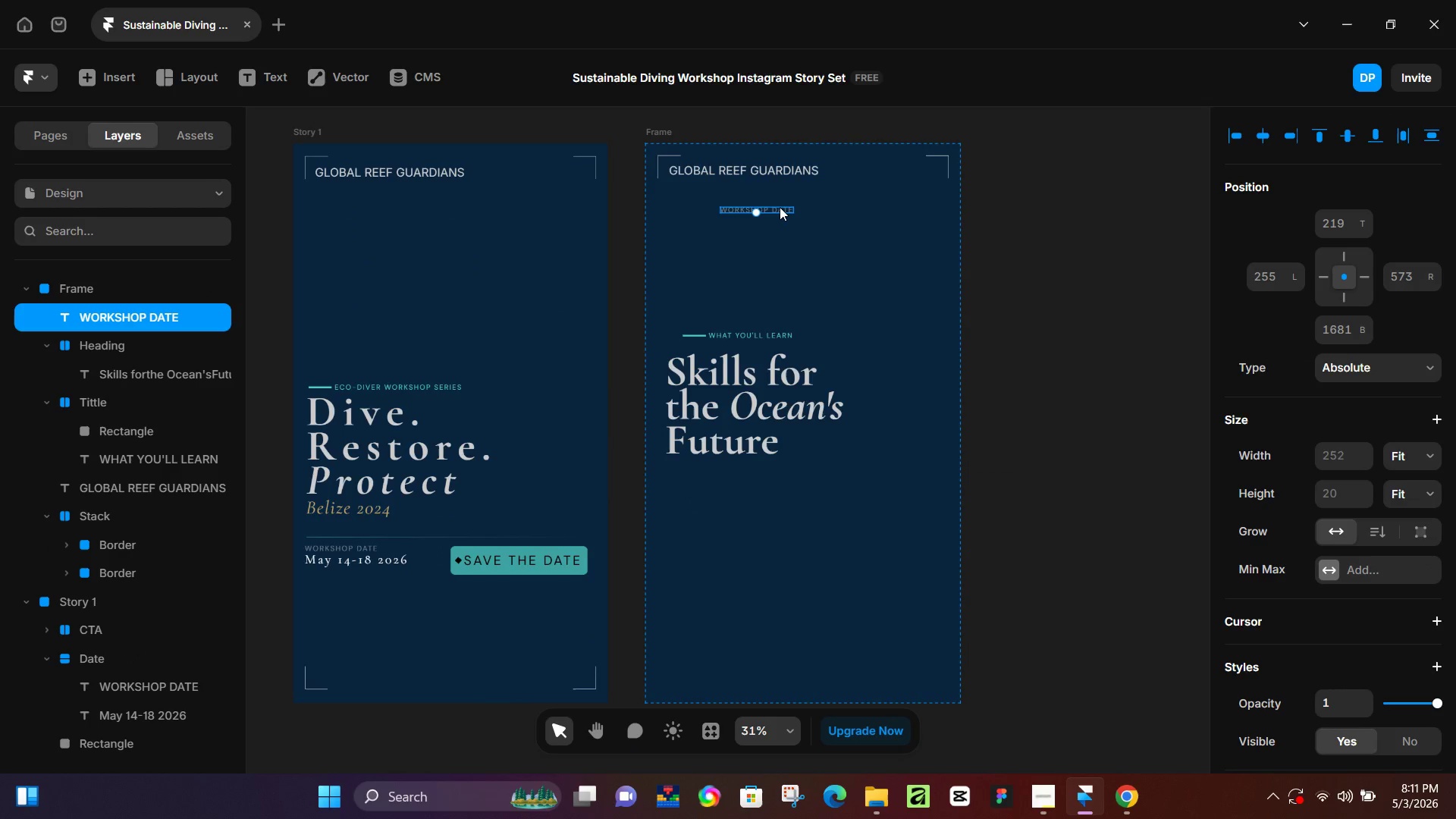 
left_click_drag(start_coordinate=[780, 206], to_coordinate=[750, 393])
 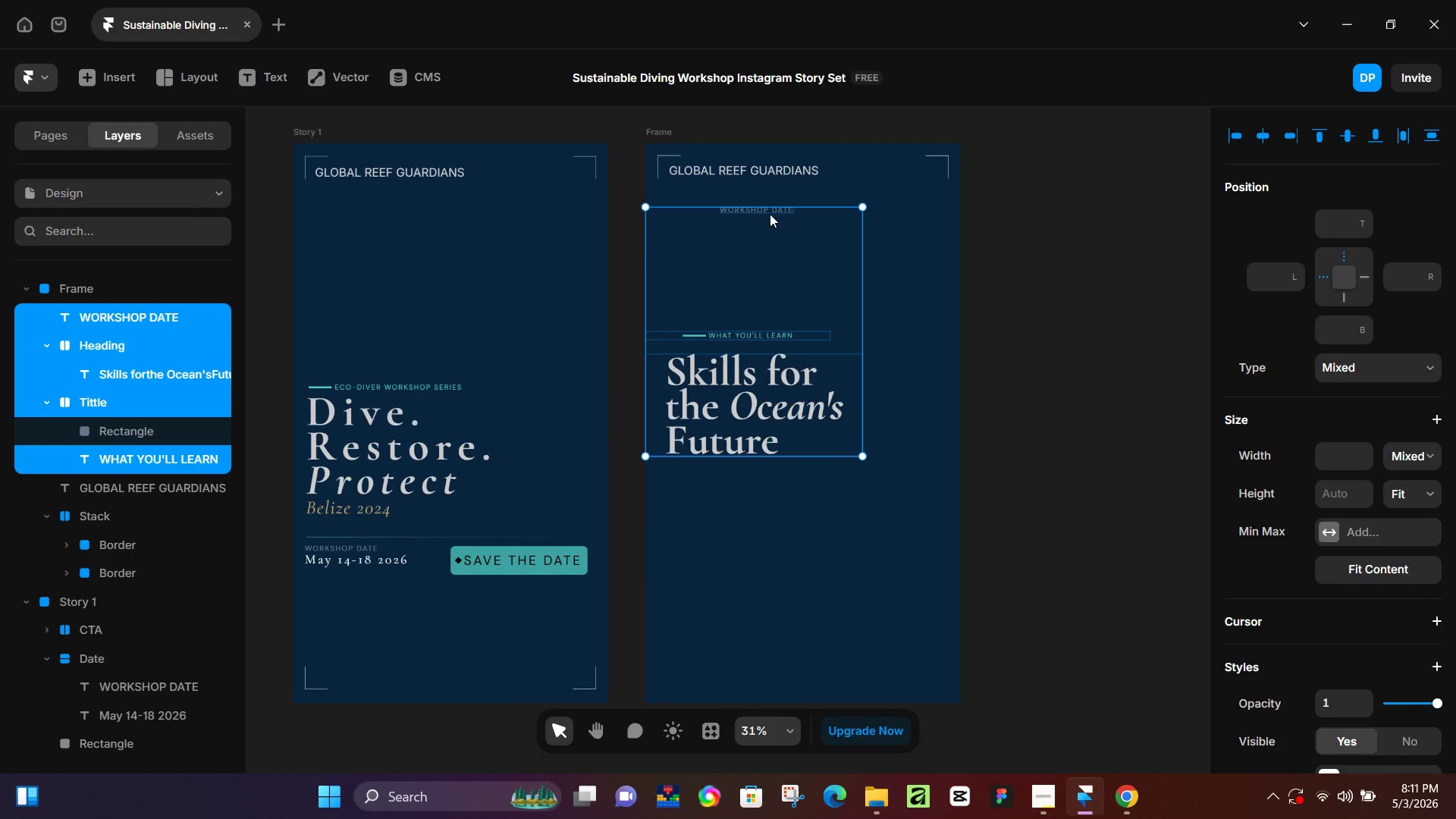 
left_click([770, 214])
 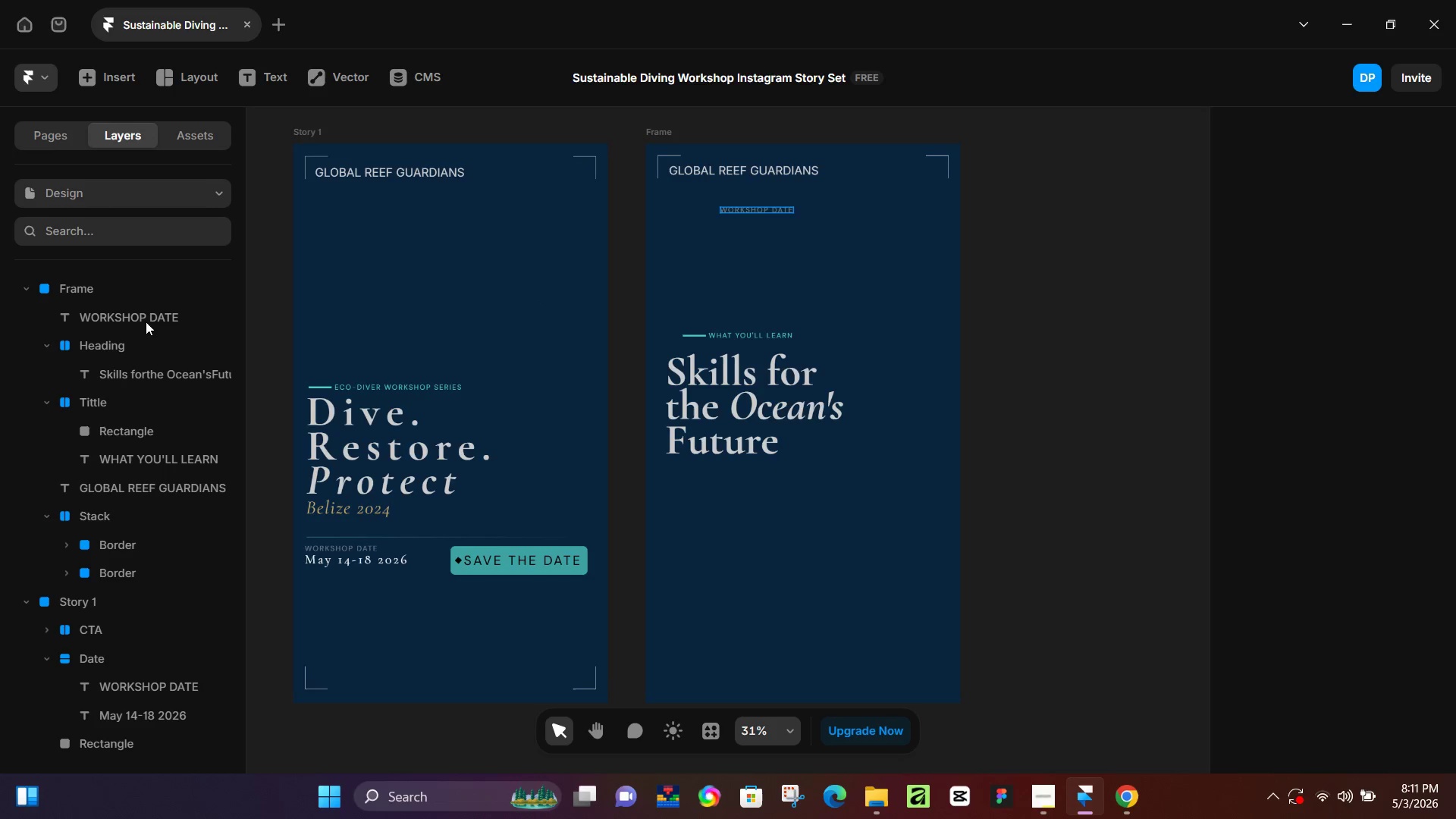 
left_click([146, 322])
 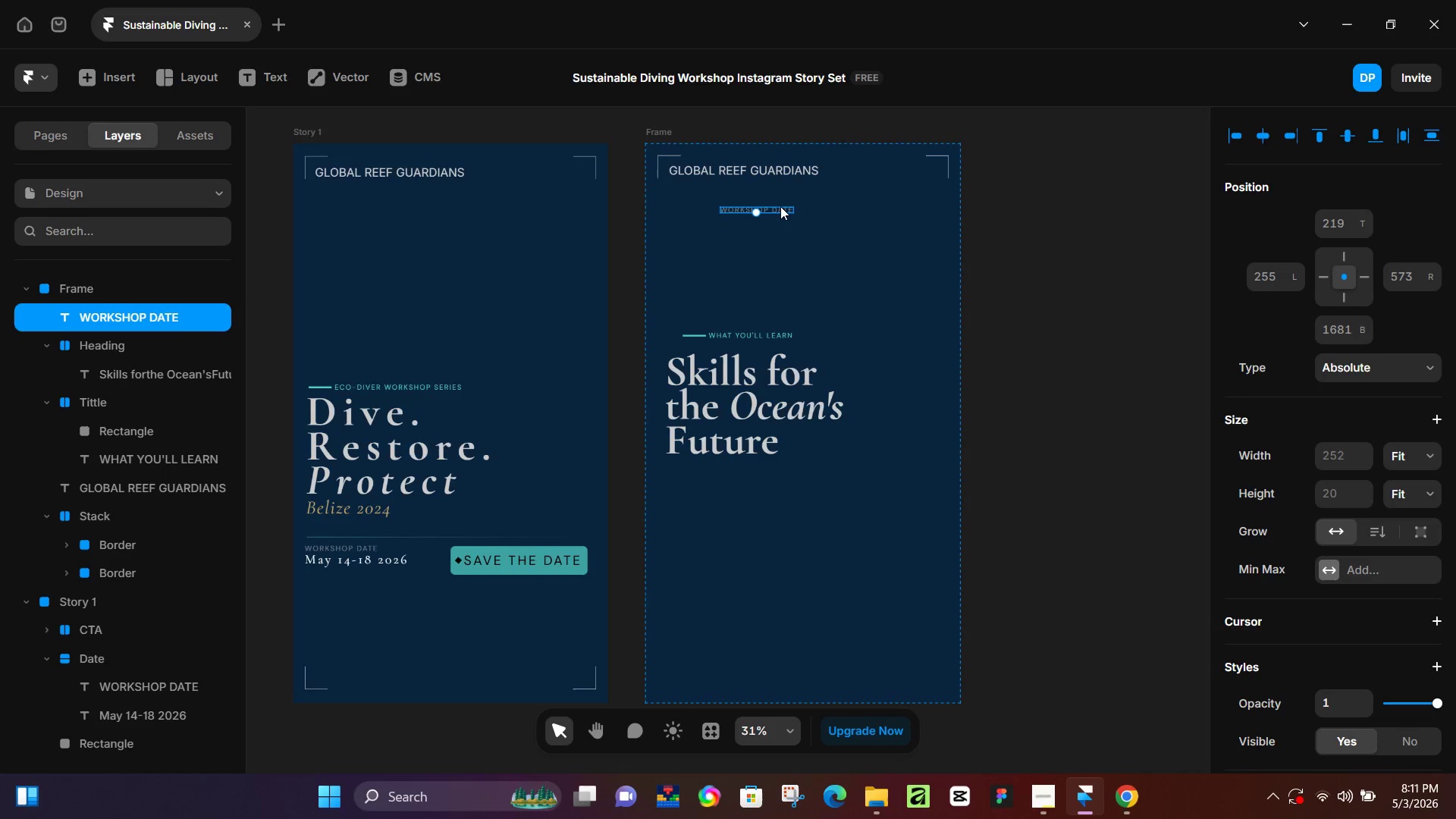 
left_click_drag(start_coordinate=[780, 206], to_coordinate=[806, 219])
 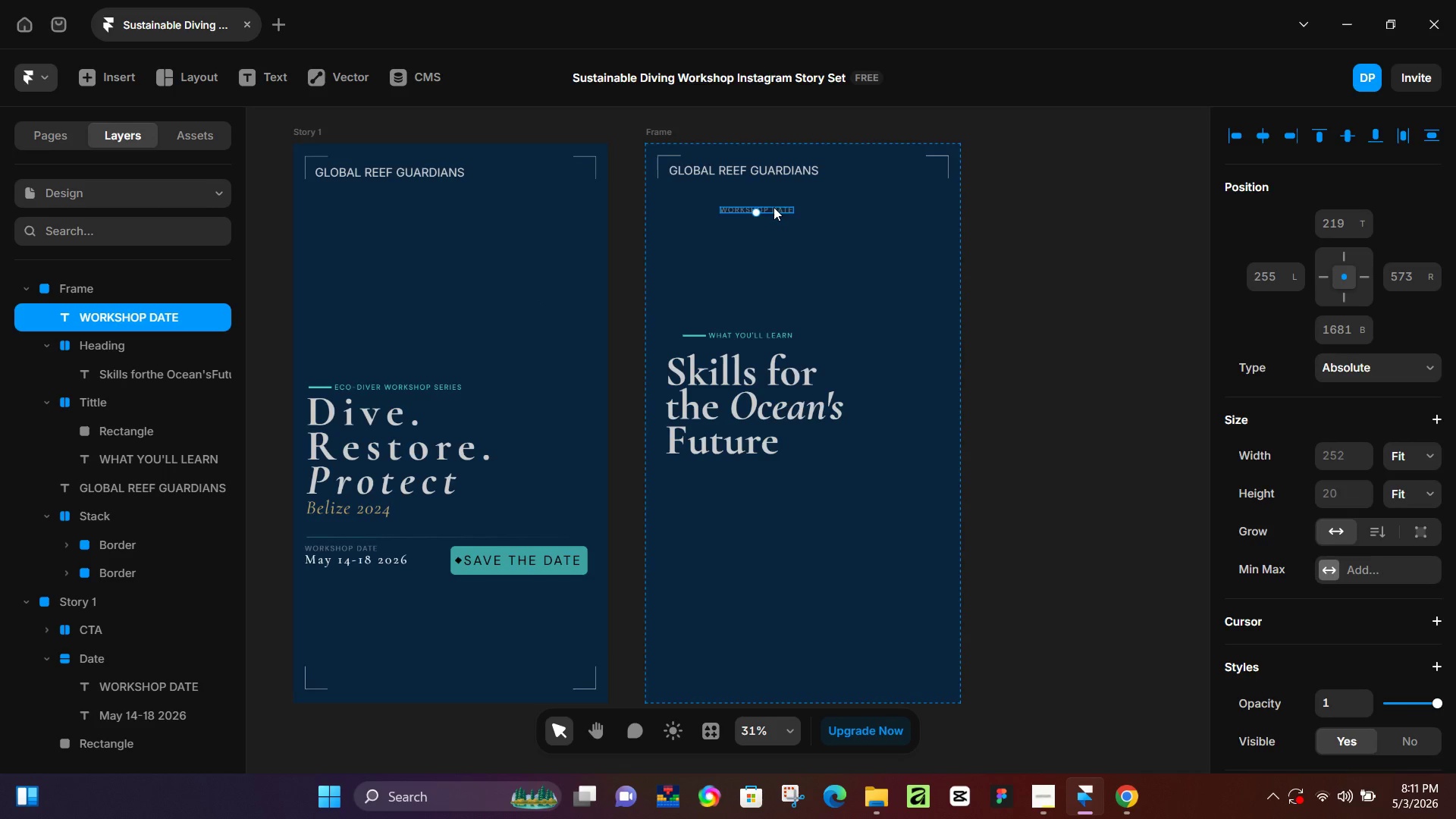 
left_click_drag(start_coordinate=[774, 207], to_coordinate=[780, 222])
 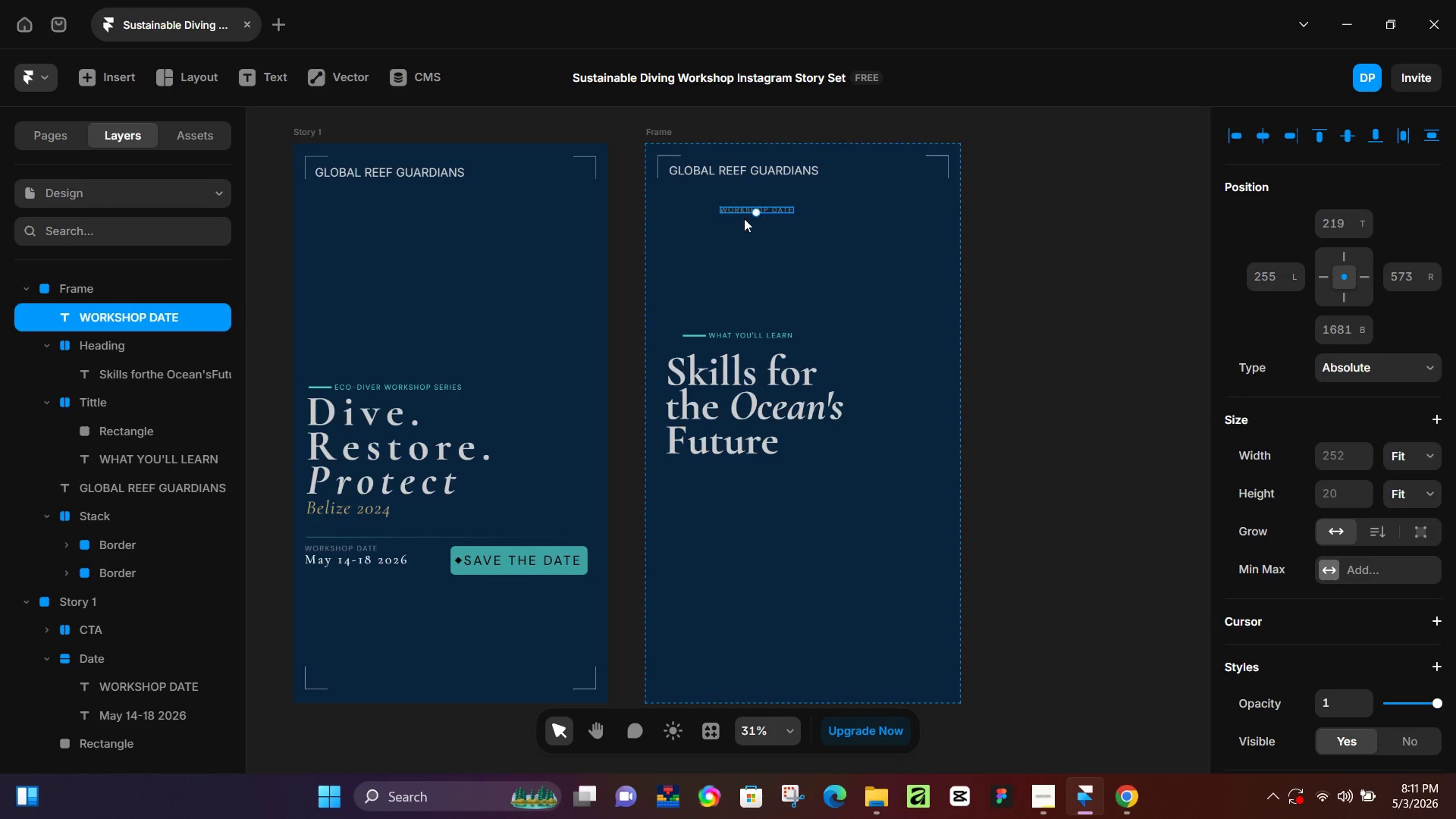 
hold_key(key=ControlLeft, duration=0.47)
 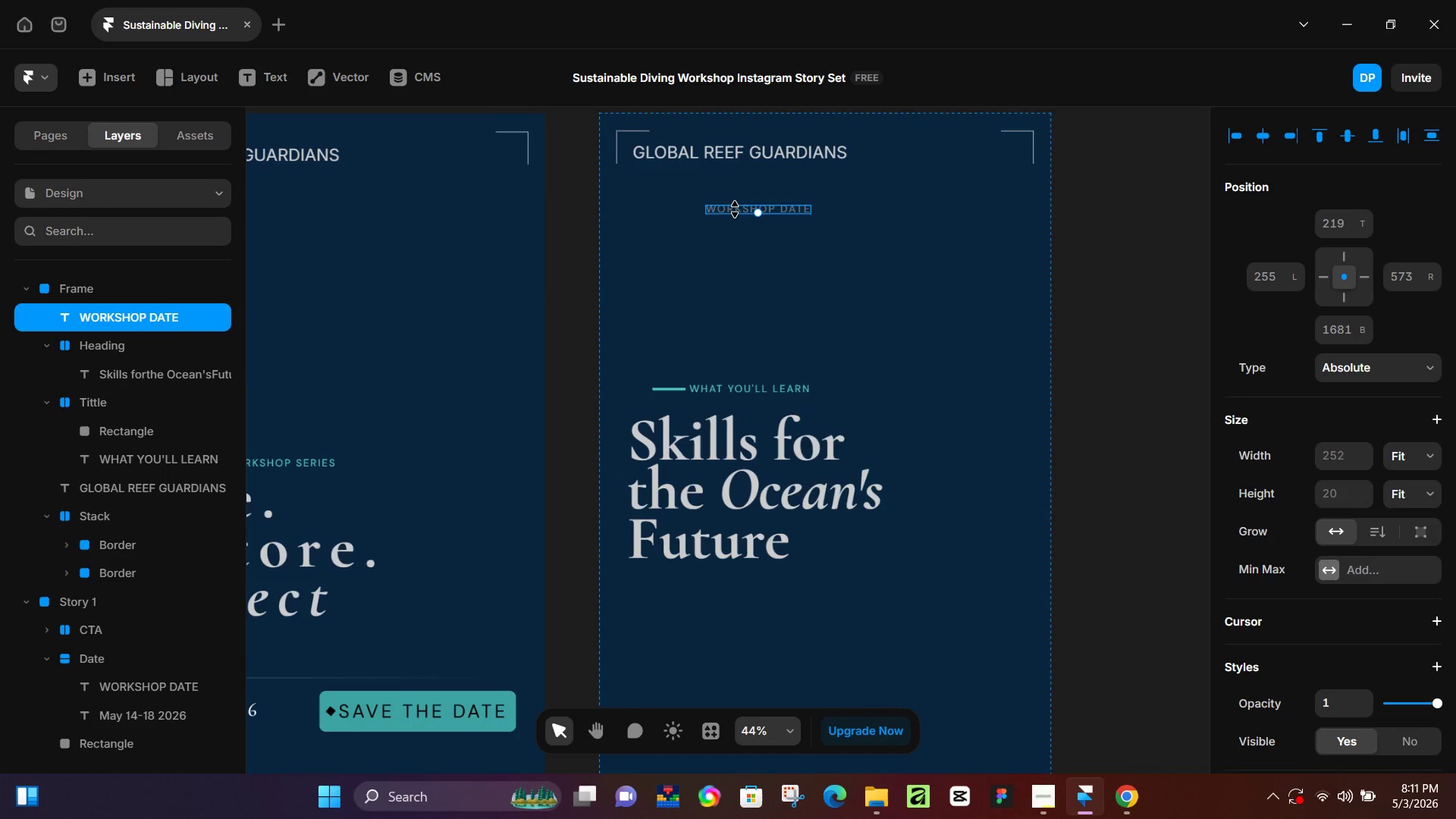 
left_click([735, 209])
 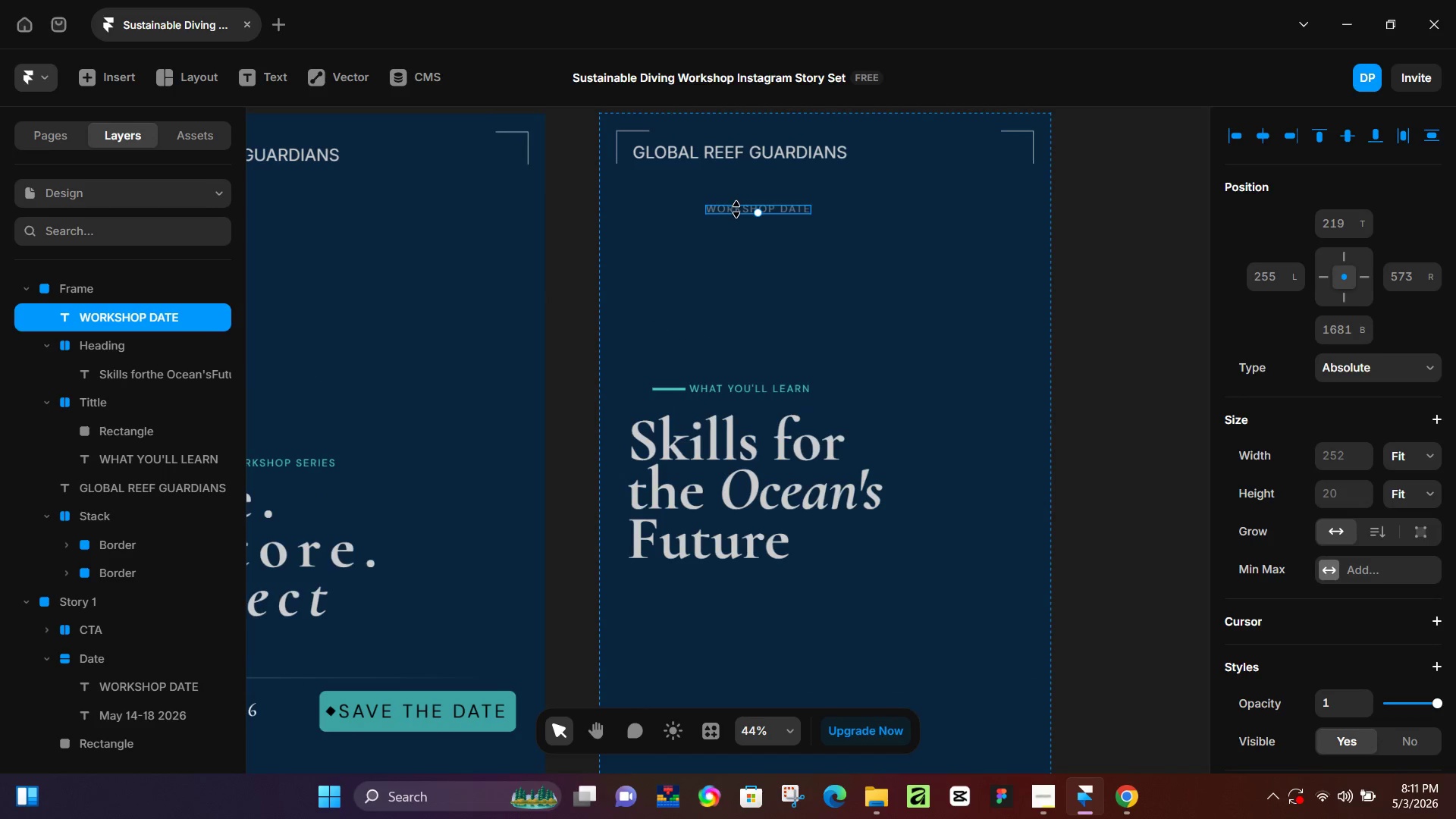 
hold_key(key=ControlLeft, duration=0.33)
 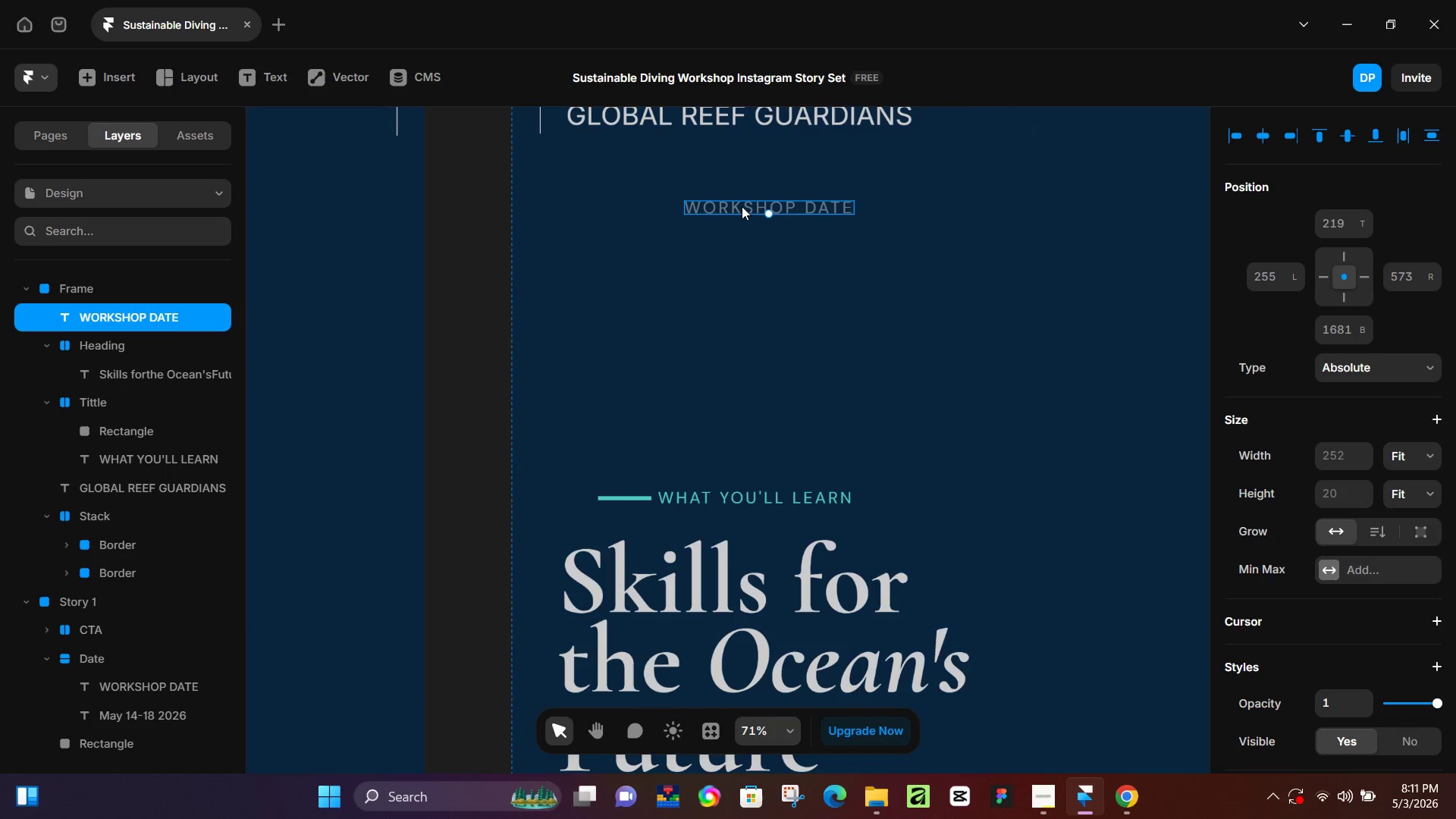 
scroll: coordinate [754, 213], scroll_direction: up, amount: 2.0
 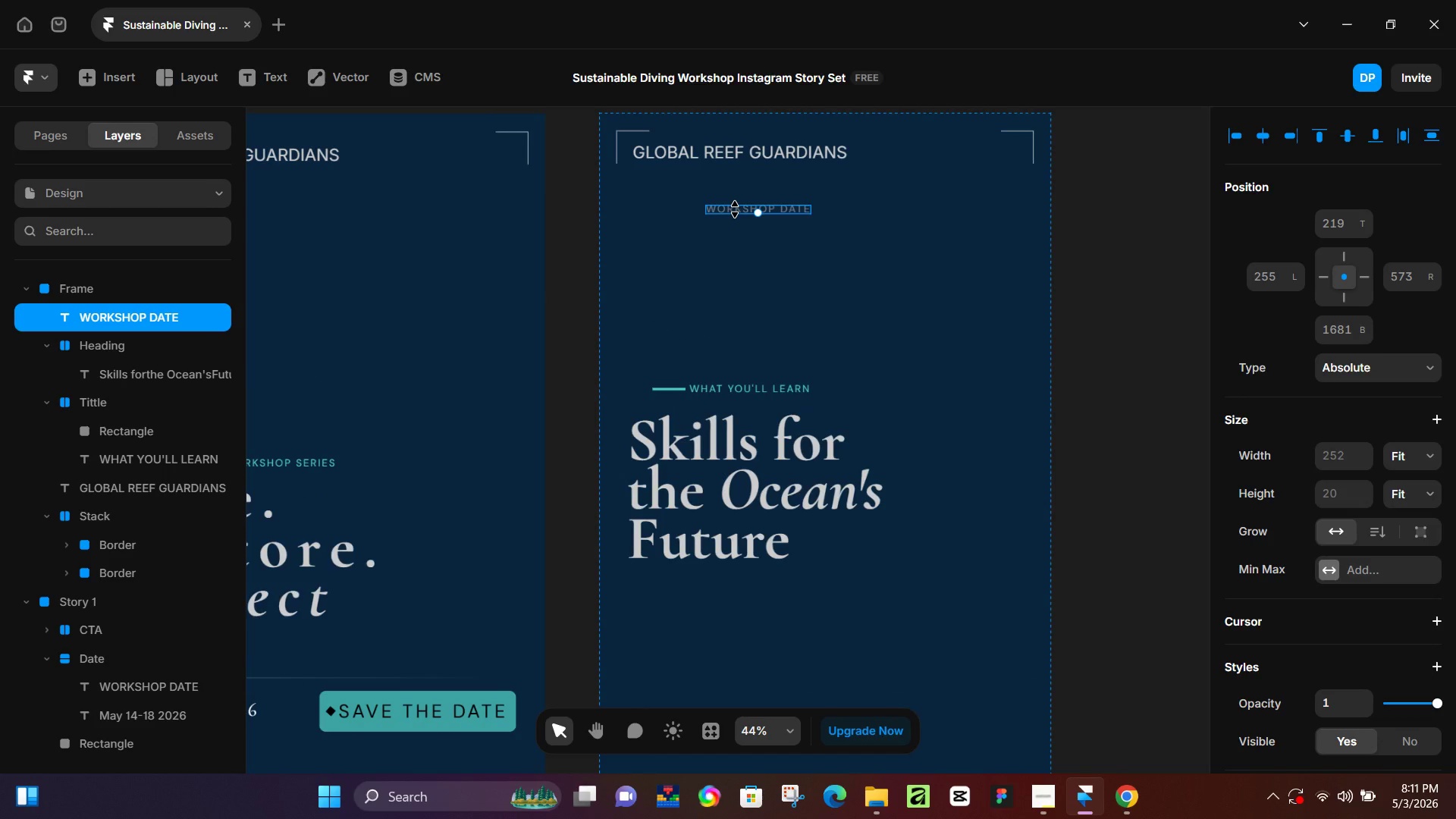 
left_click([742, 206])
 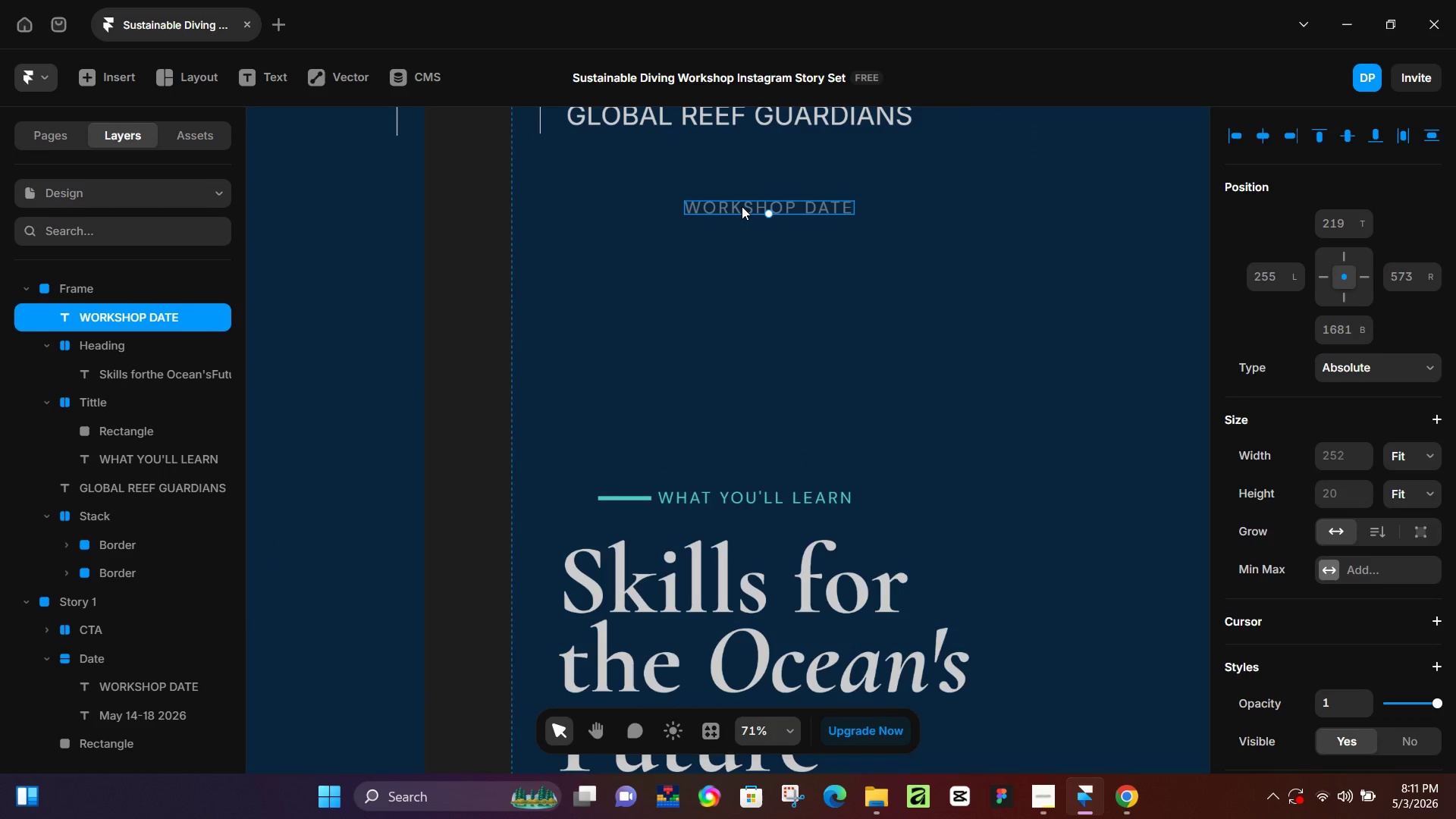 
left_click_drag(start_coordinate=[742, 206], to_coordinate=[614, 439])
 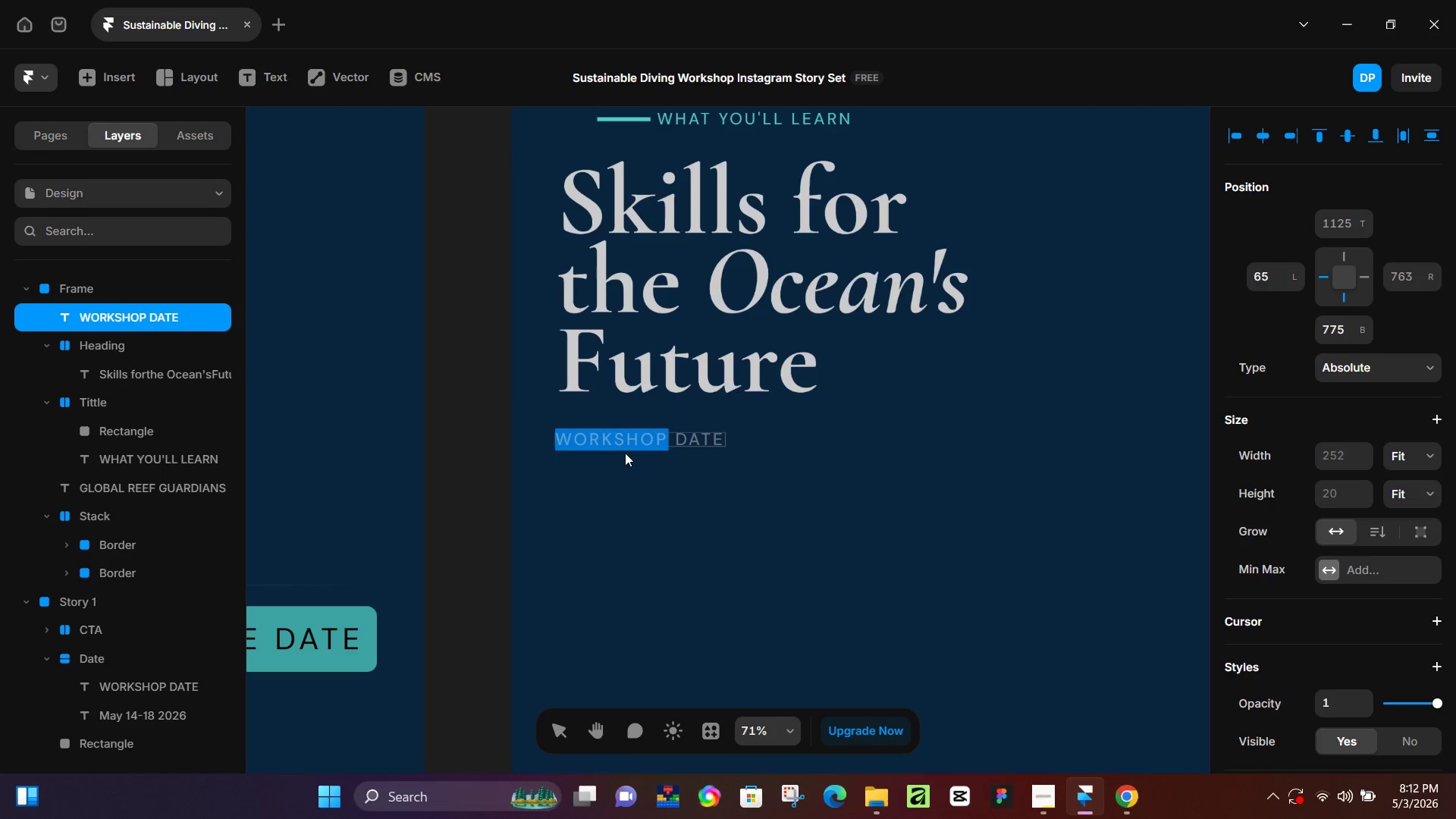 
scroll: coordinate [742, 212], scroll_direction: up, amount: 4.0
 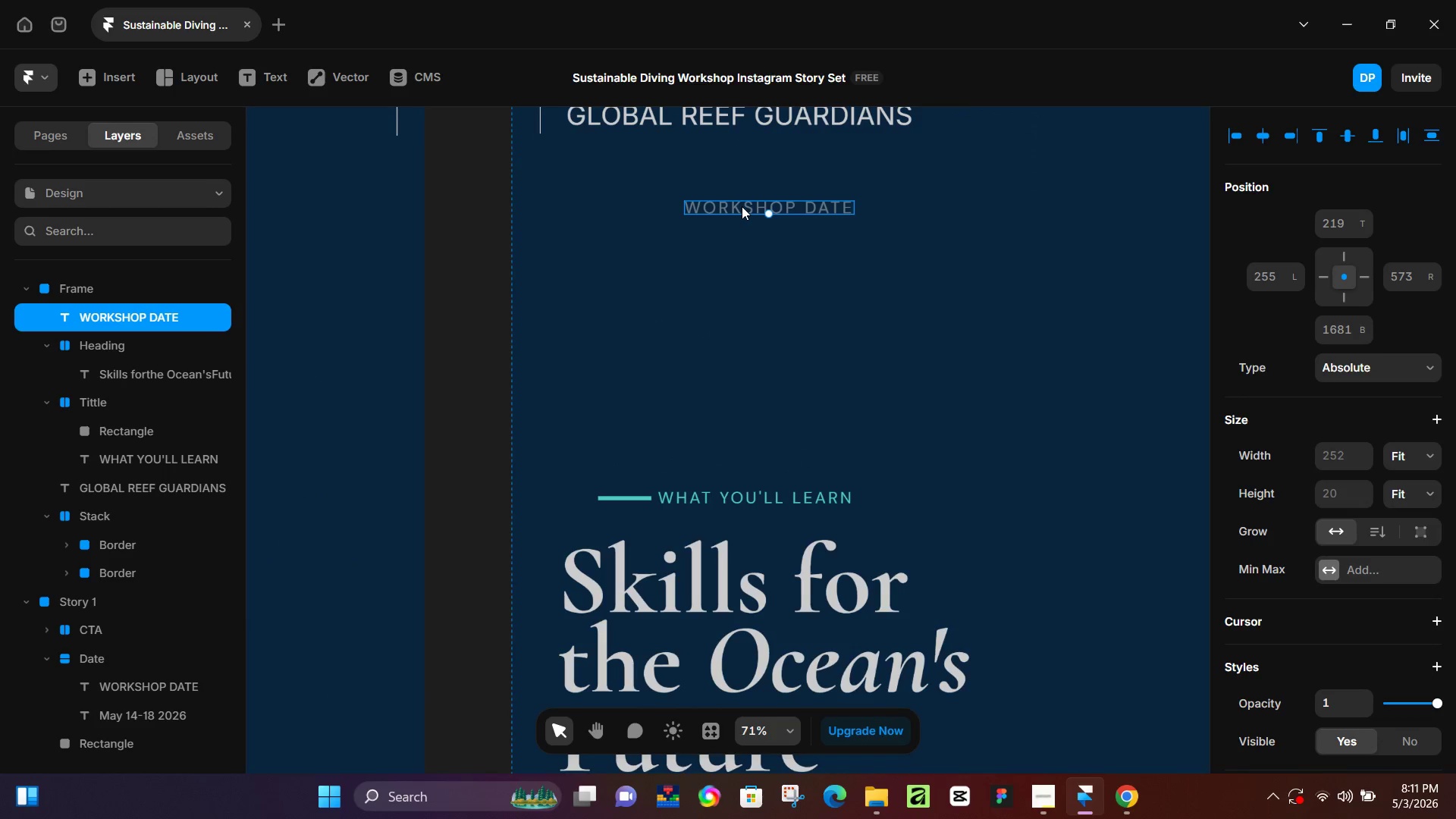 
scroll: coordinate [639, 462], scroll_direction: down, amount: 11.0
 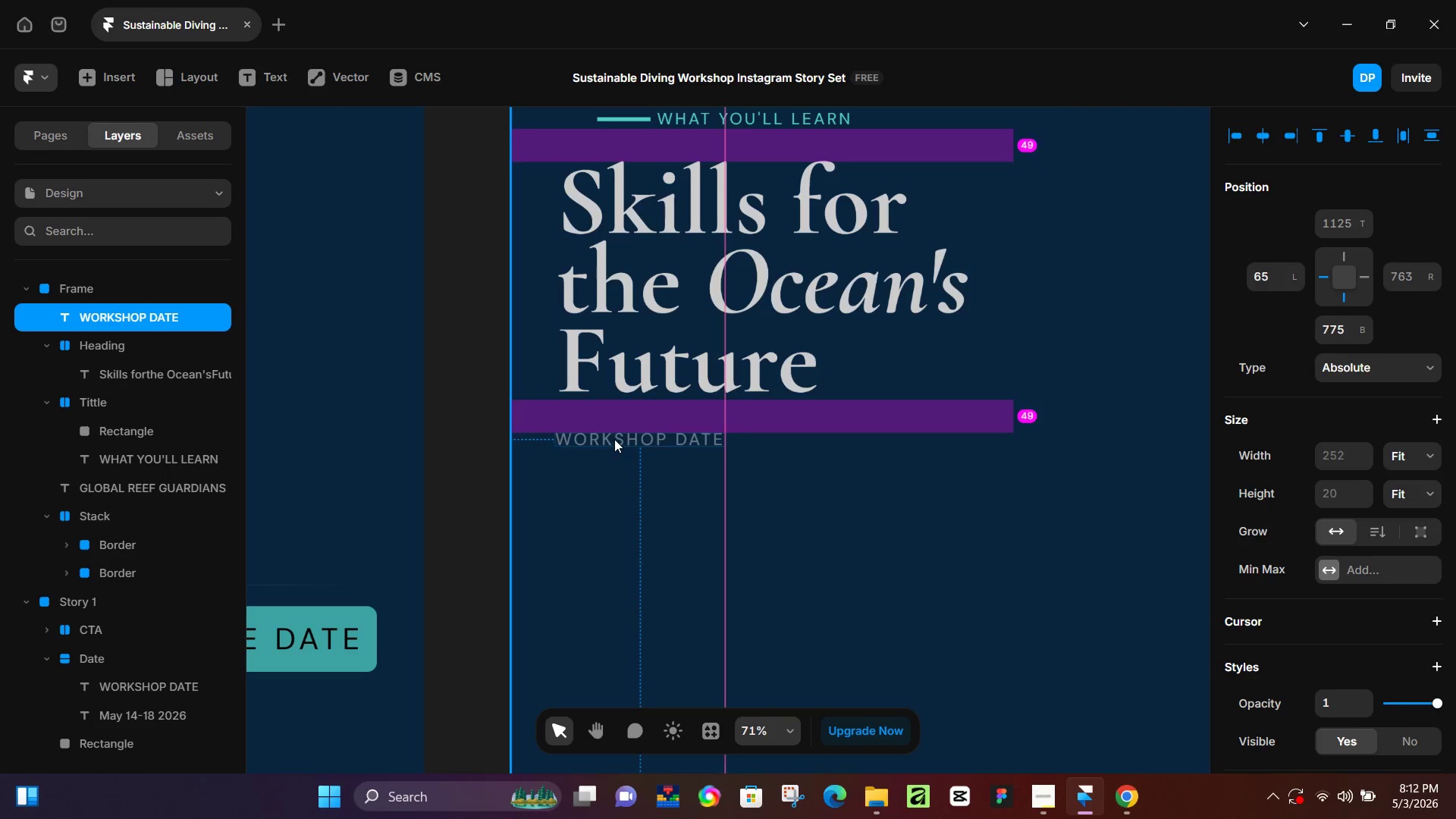 
double_click([716, 471])
 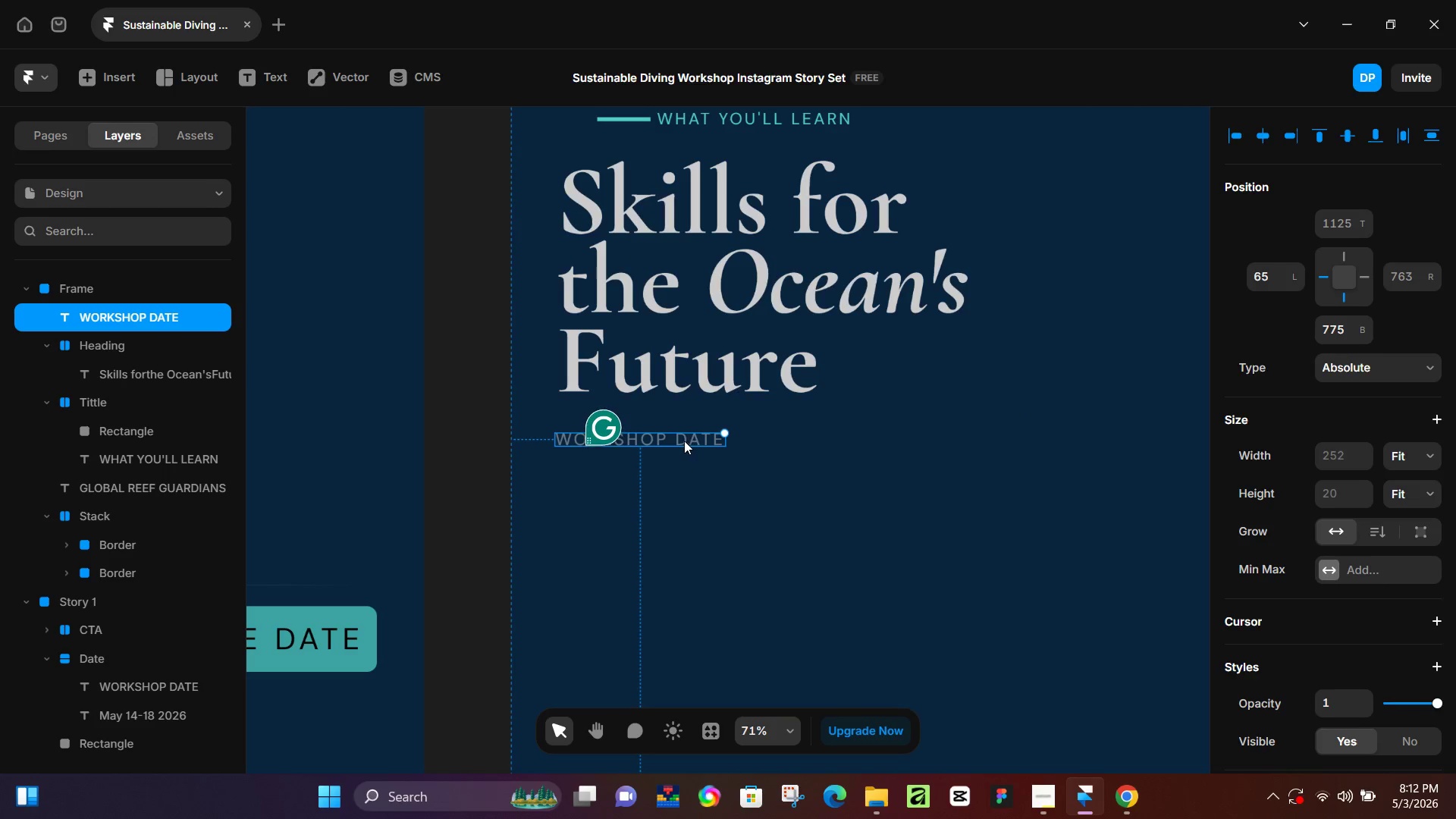 
left_click_drag(start_coordinate=[684, 441], to_coordinate=[689, 441])
 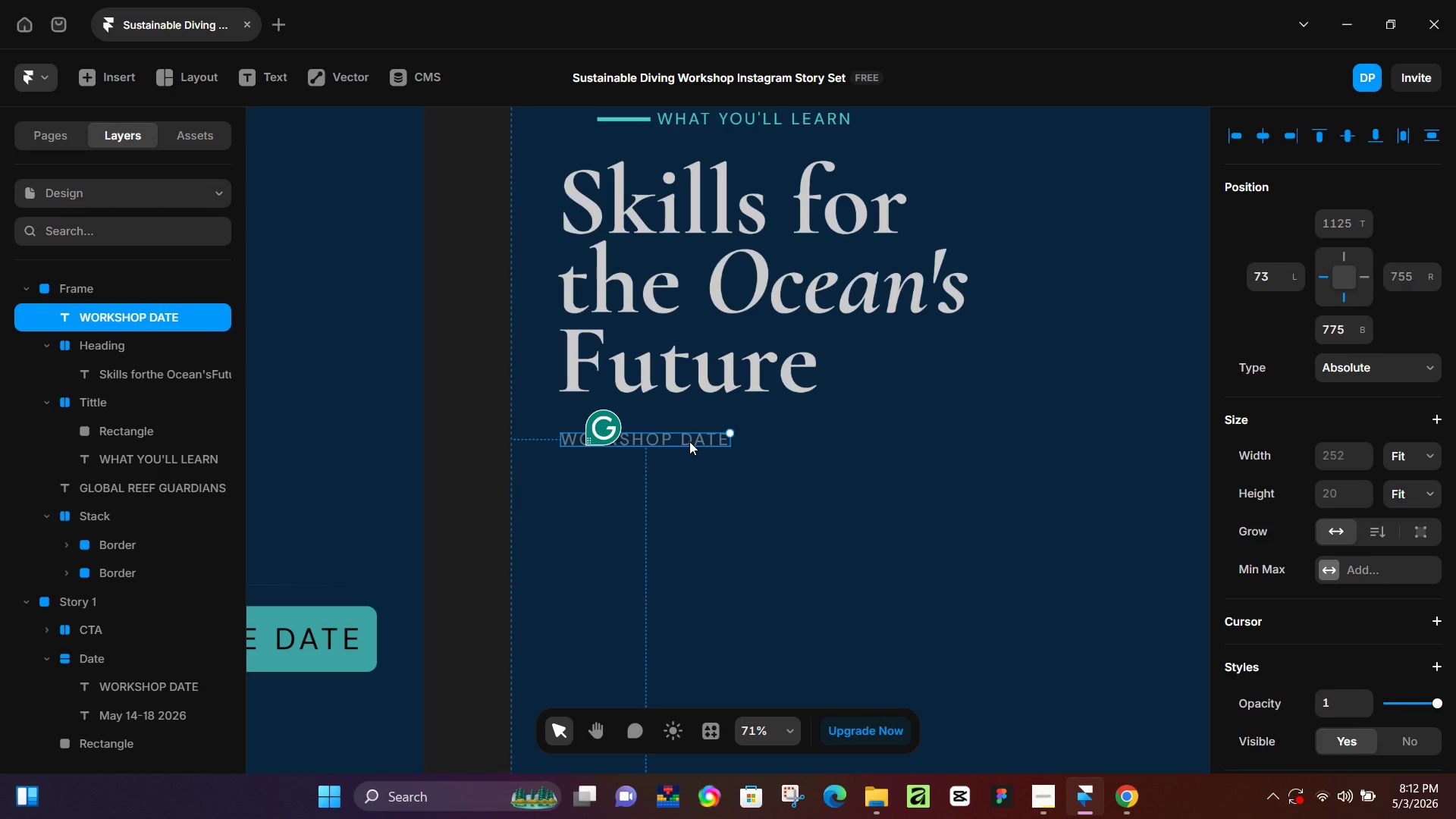 
double_click([689, 441])
 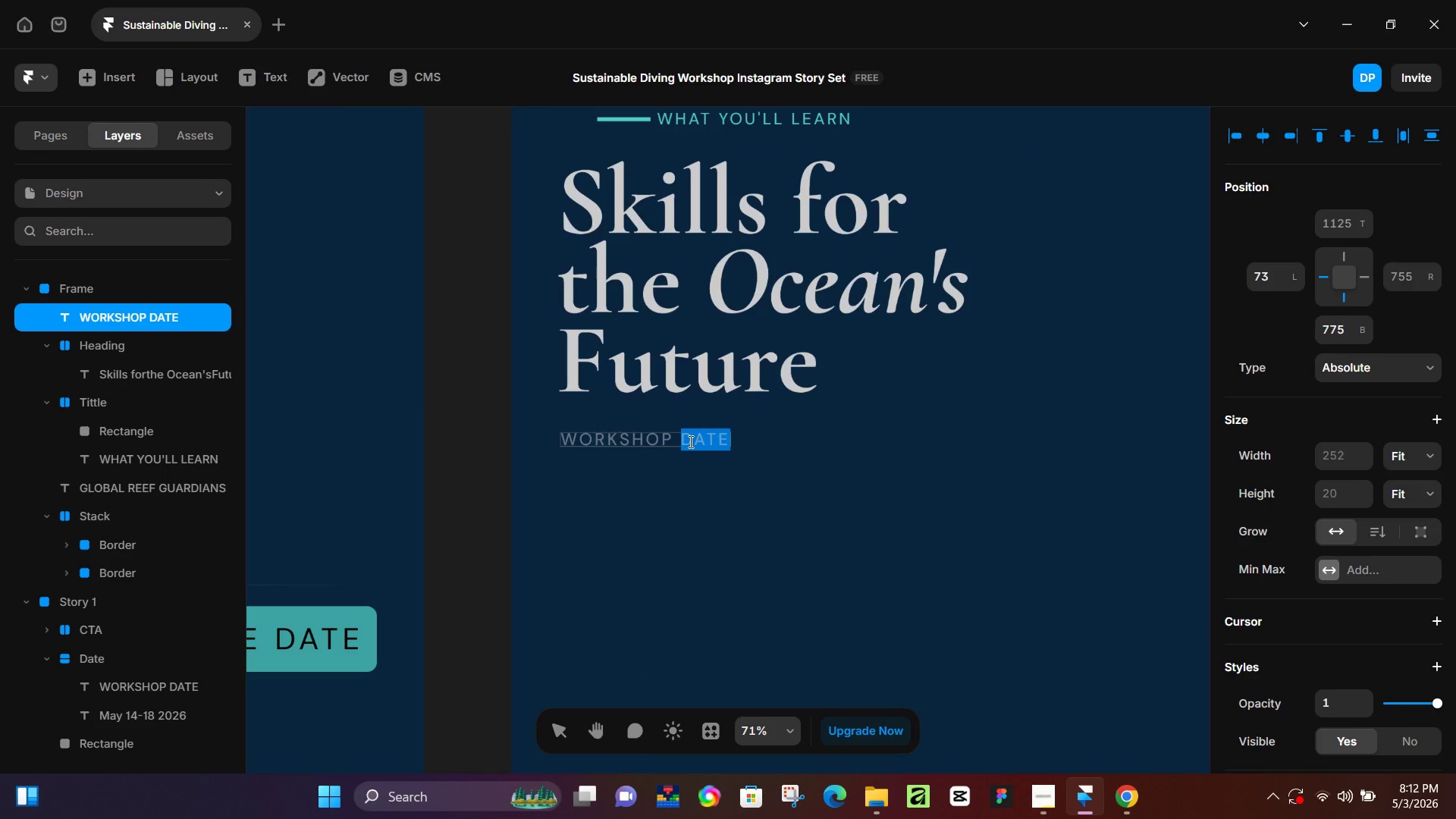 
key(Control+ControlLeft)
 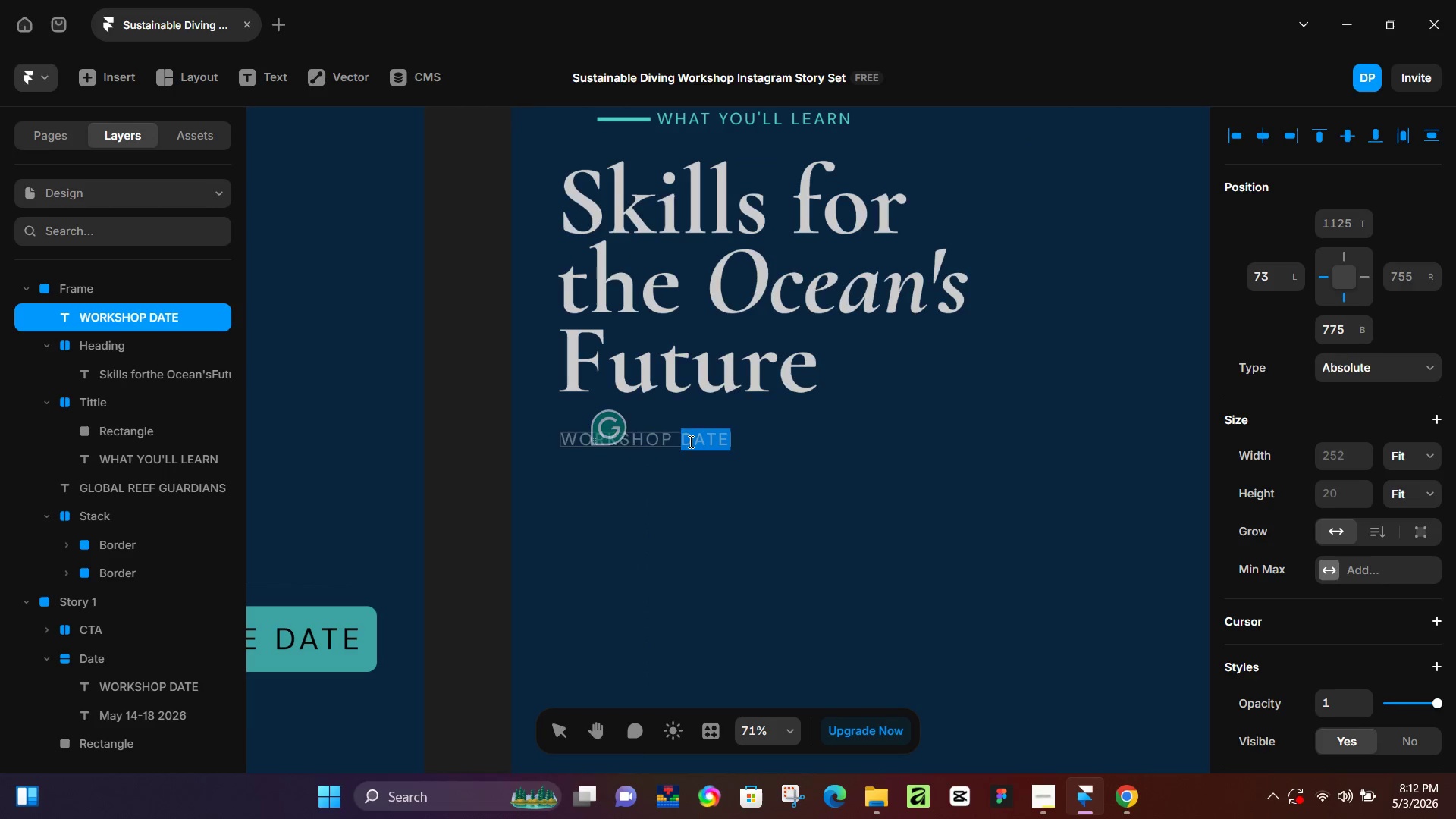 
key(Control+A)
 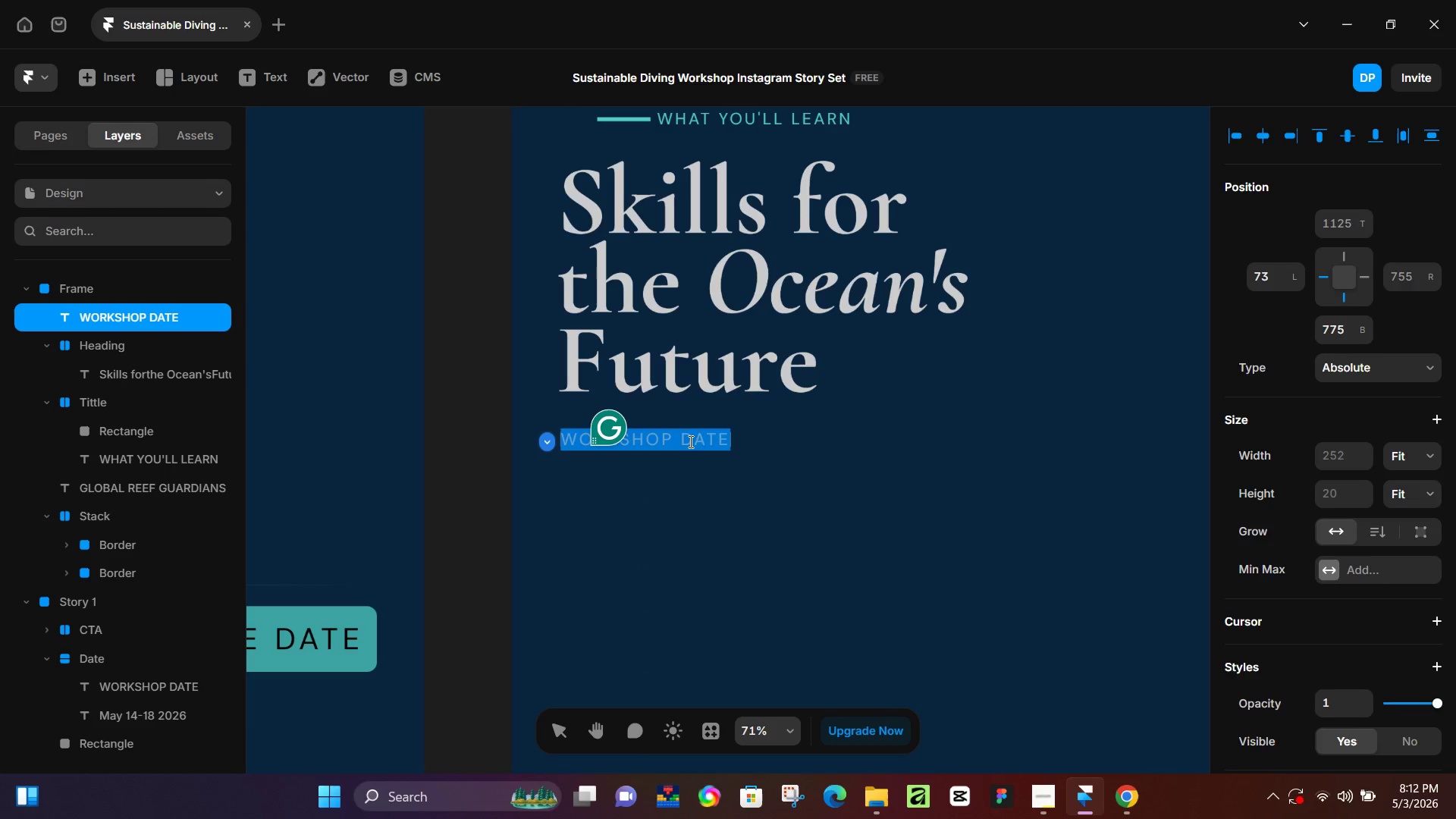 
type(Thre transformative )
 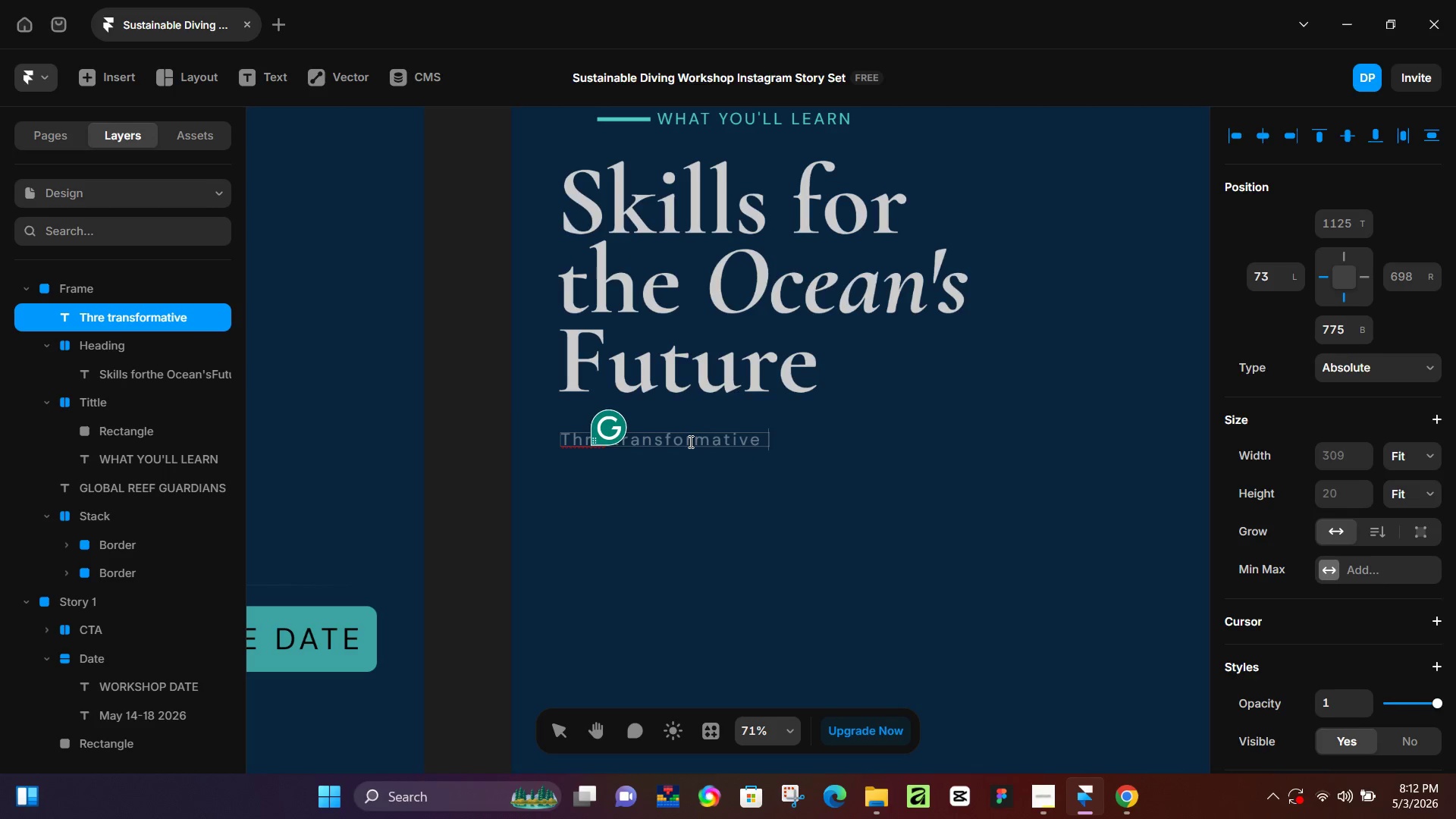 
wait(11.2)
 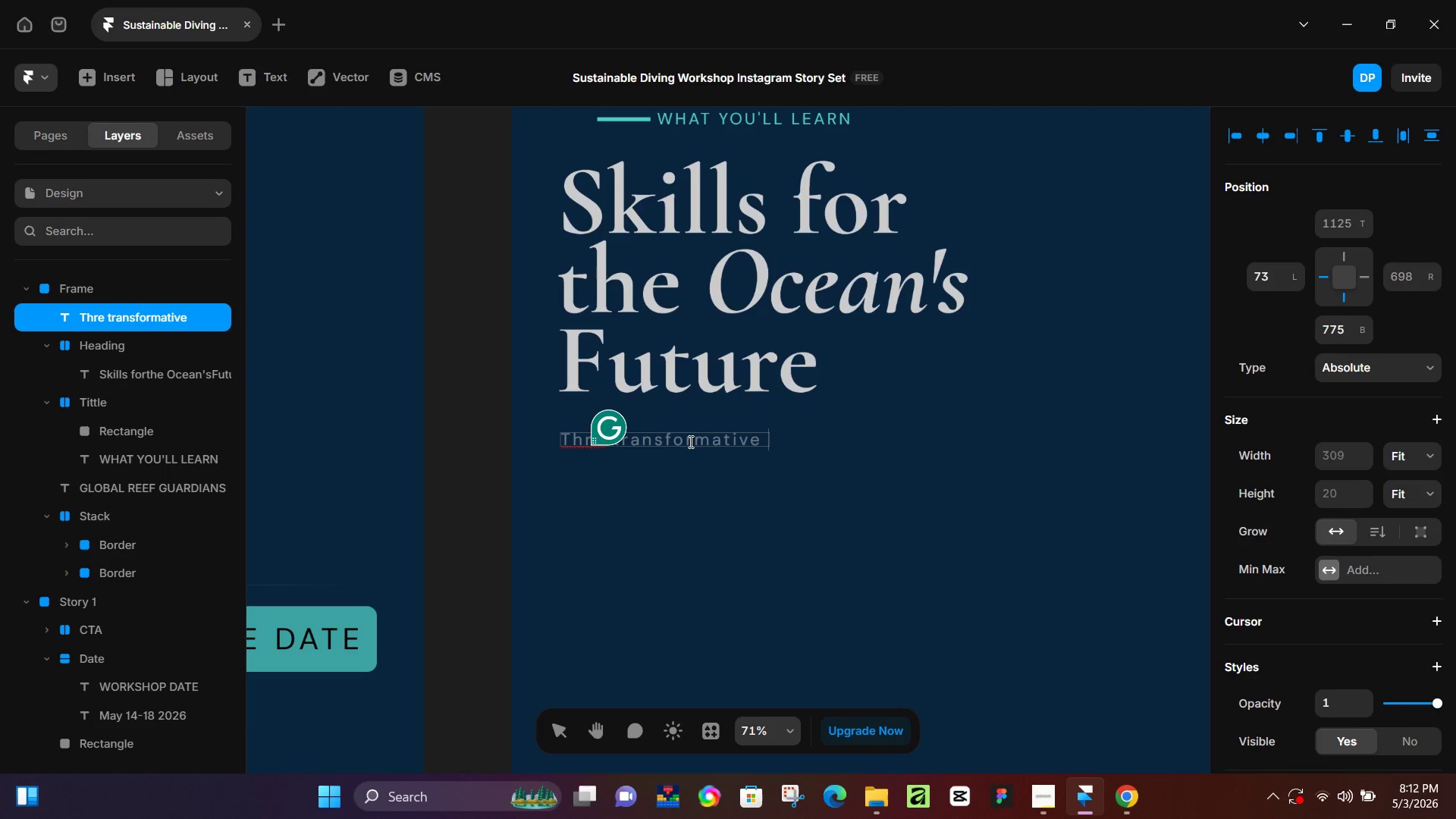 
type(discip;)
key(Backspace)
type(lines - )
 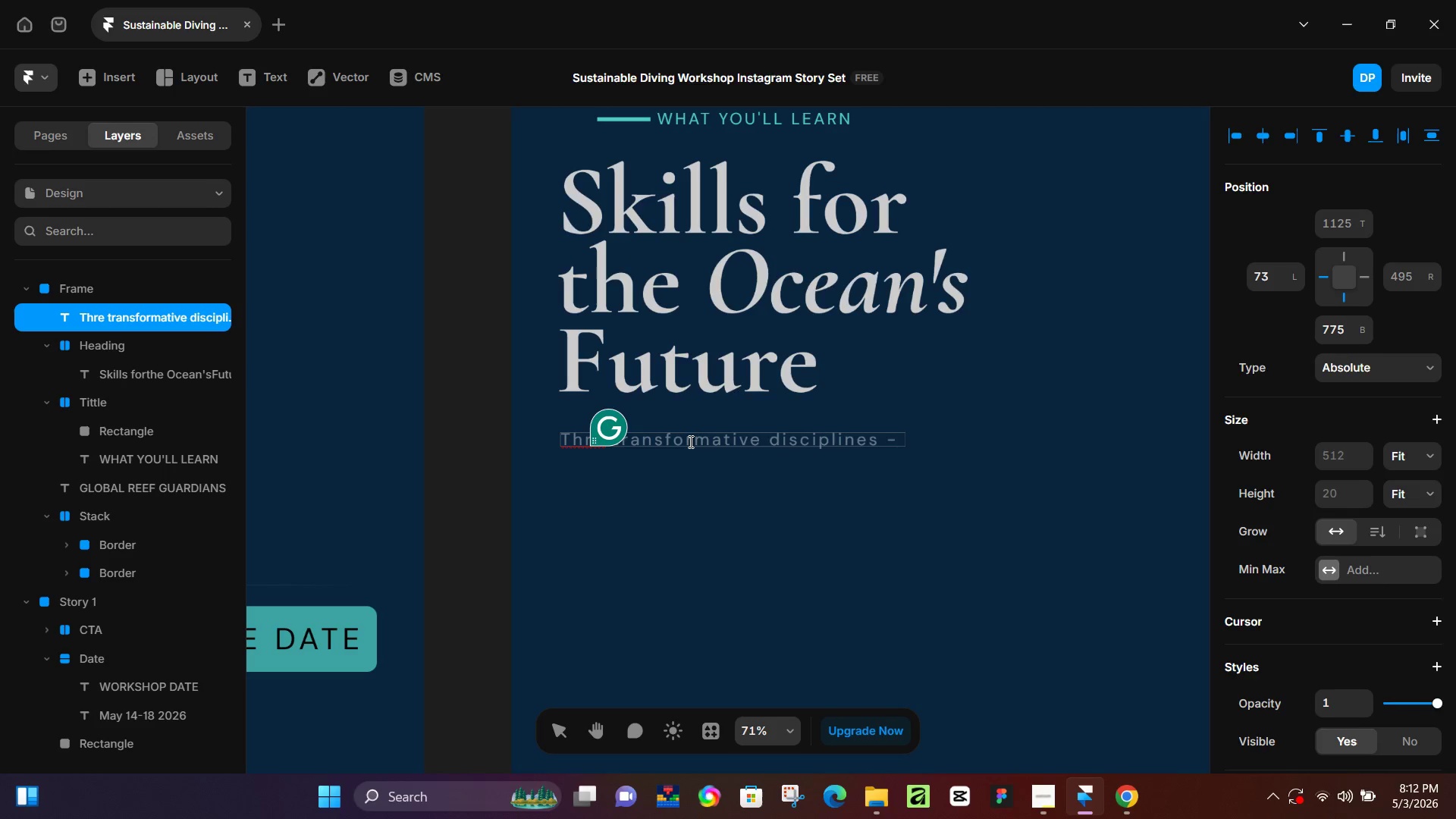 
type(one immersive )
 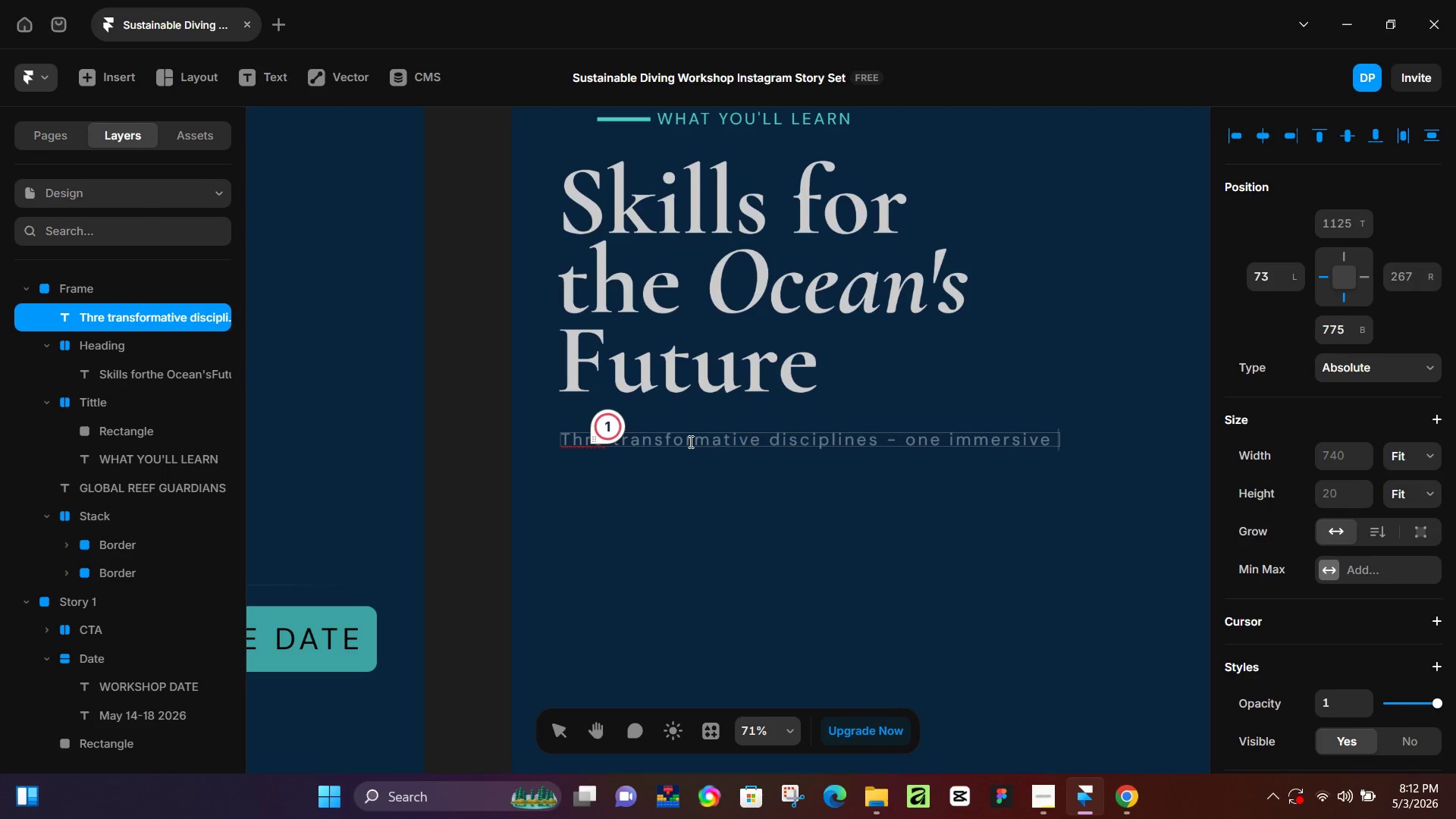 
wait(6.23)
 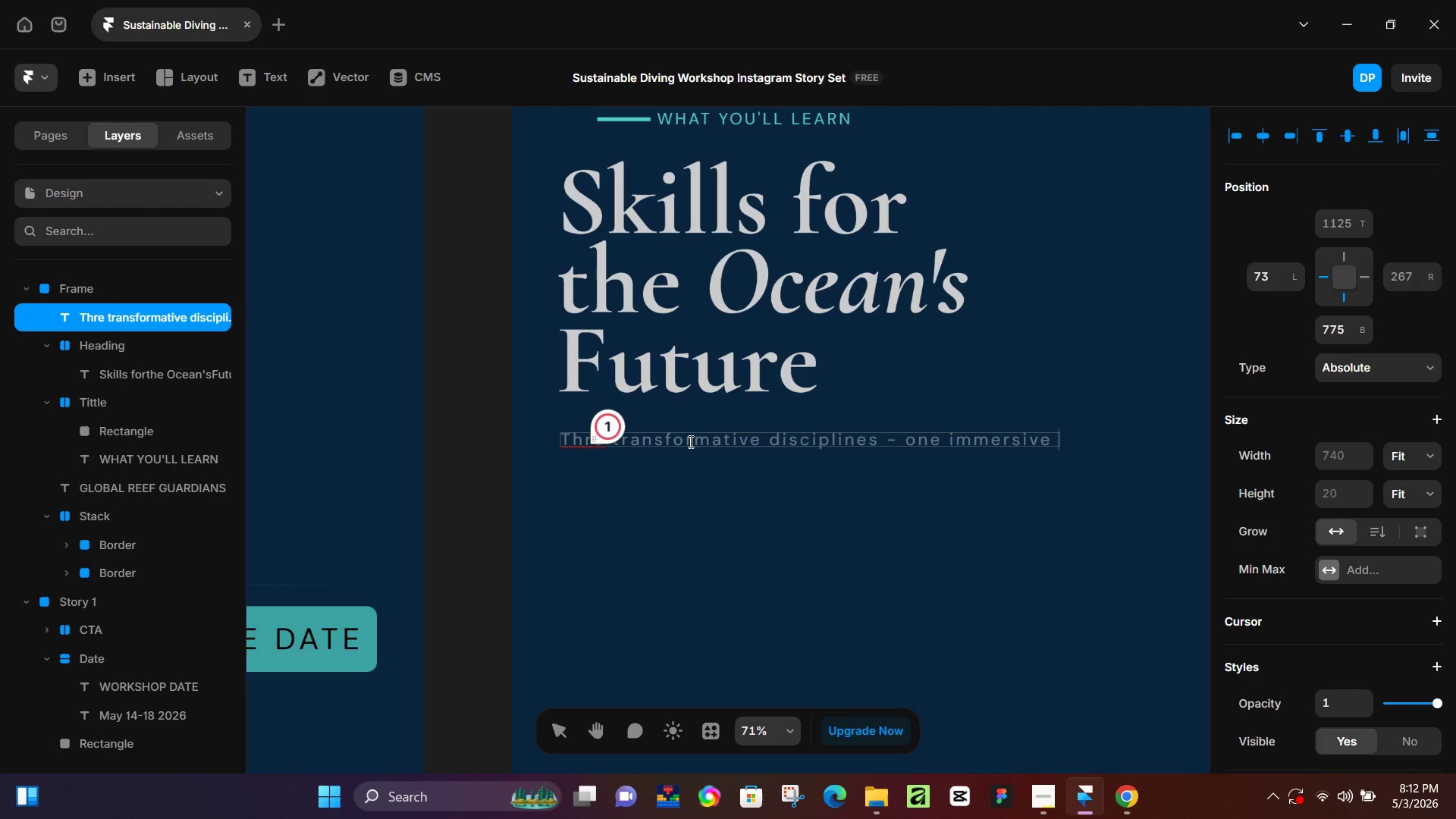 
type(week)
 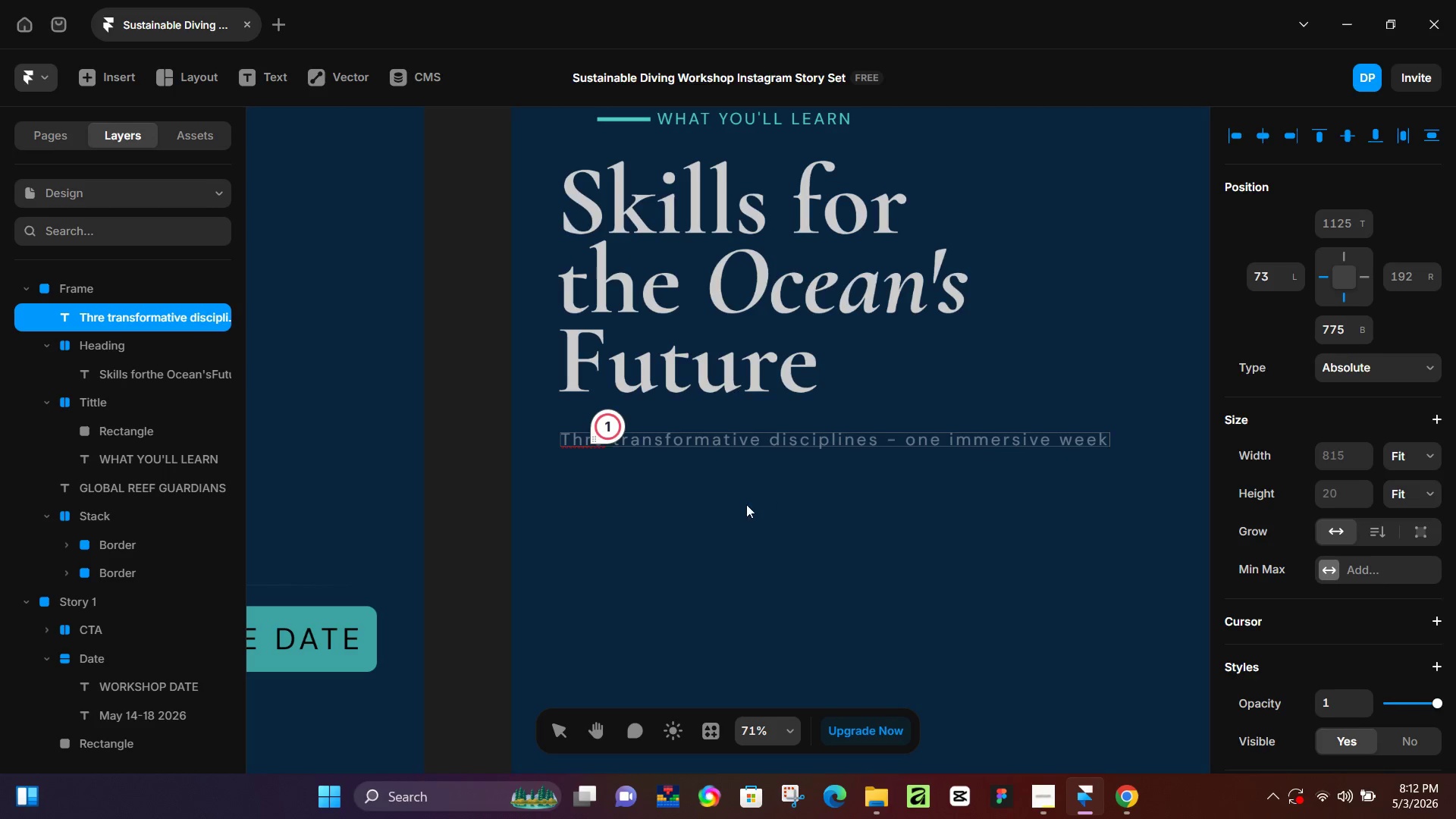 
left_click([777, 510])
 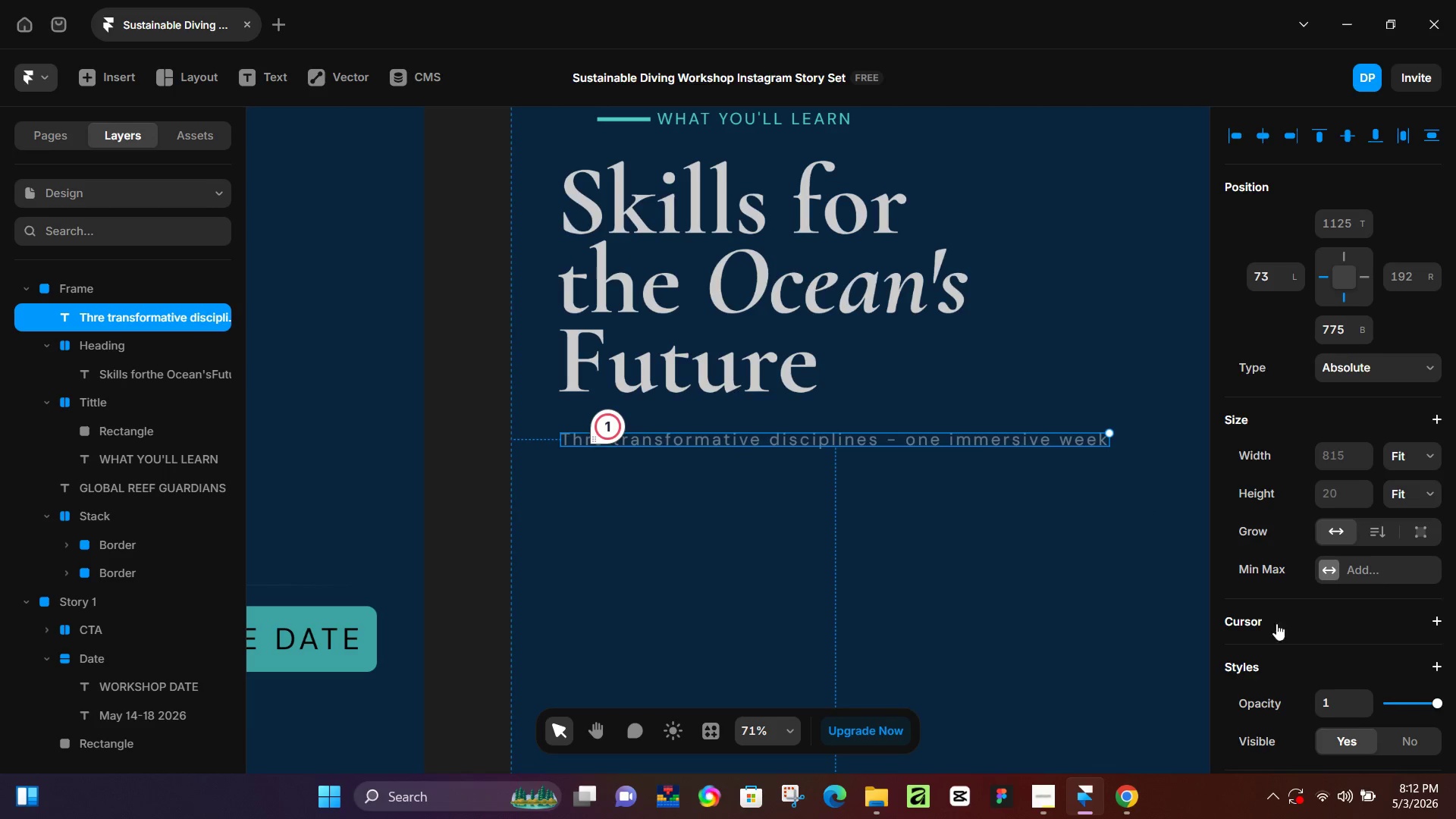 
left_click([1135, 788])
 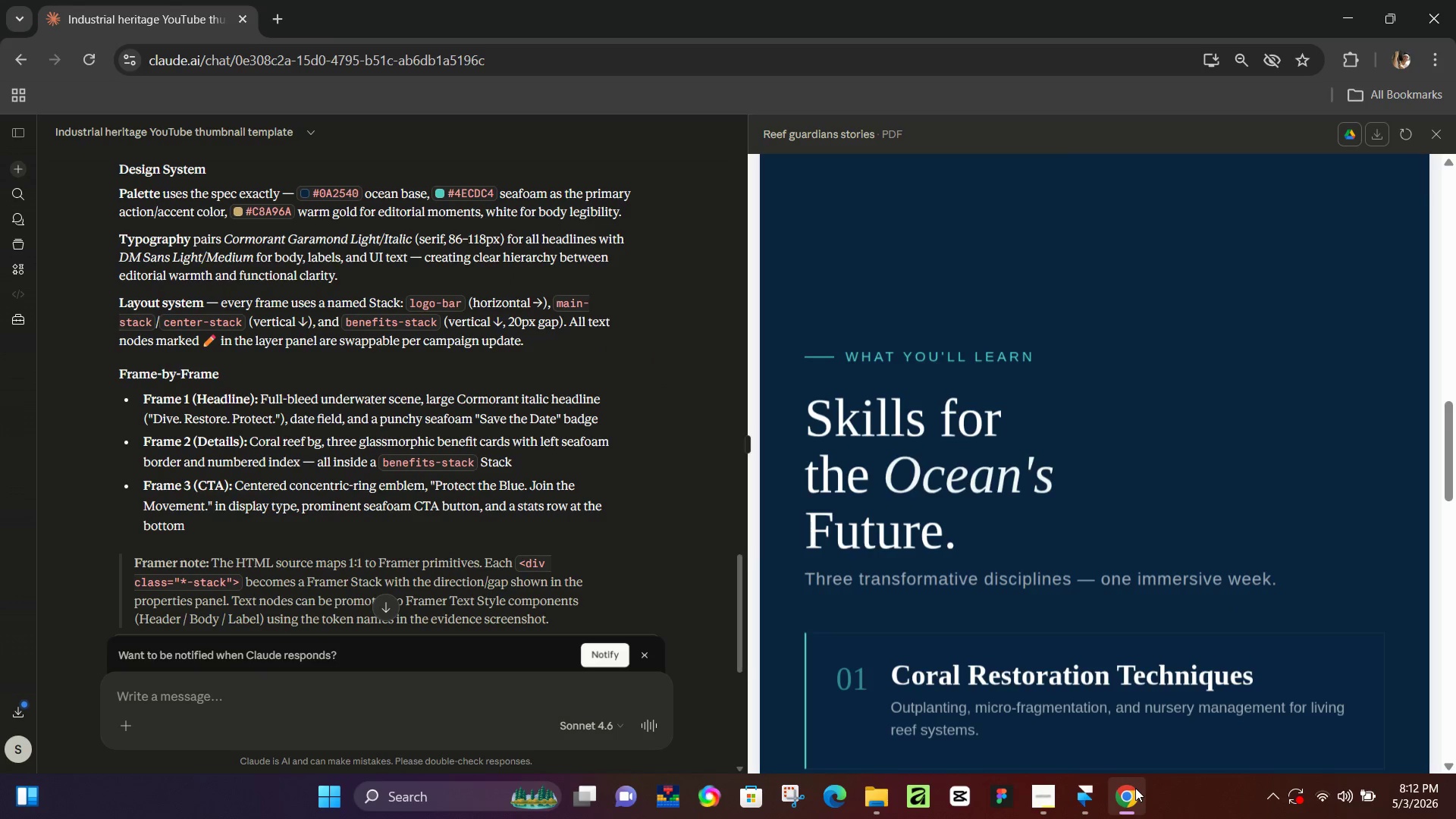 
scroll: coordinate [1285, 646], scroll_direction: down, amount: 3.0
 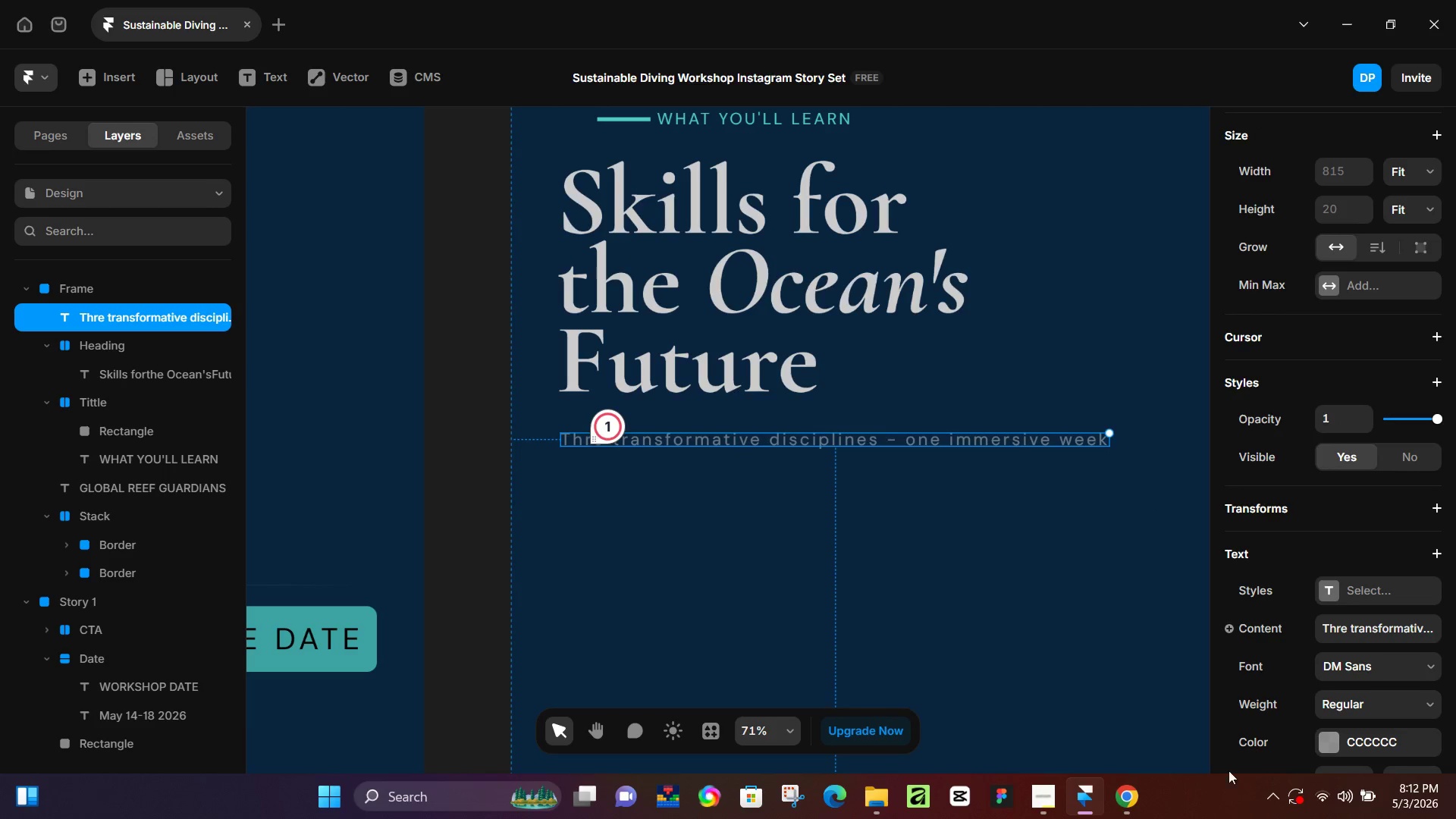 
left_click([1135, 788])
 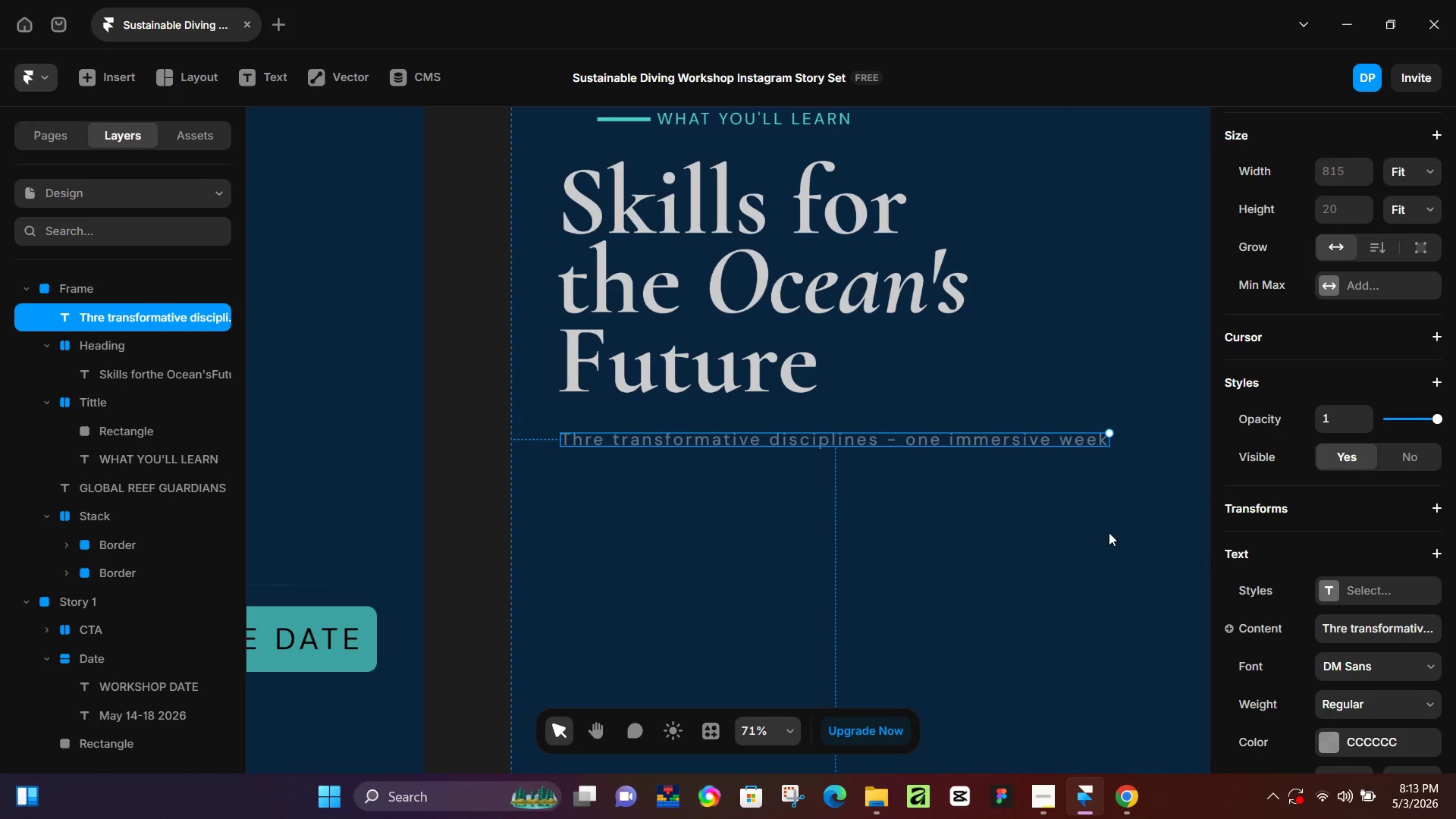 
left_click([1340, 598])
 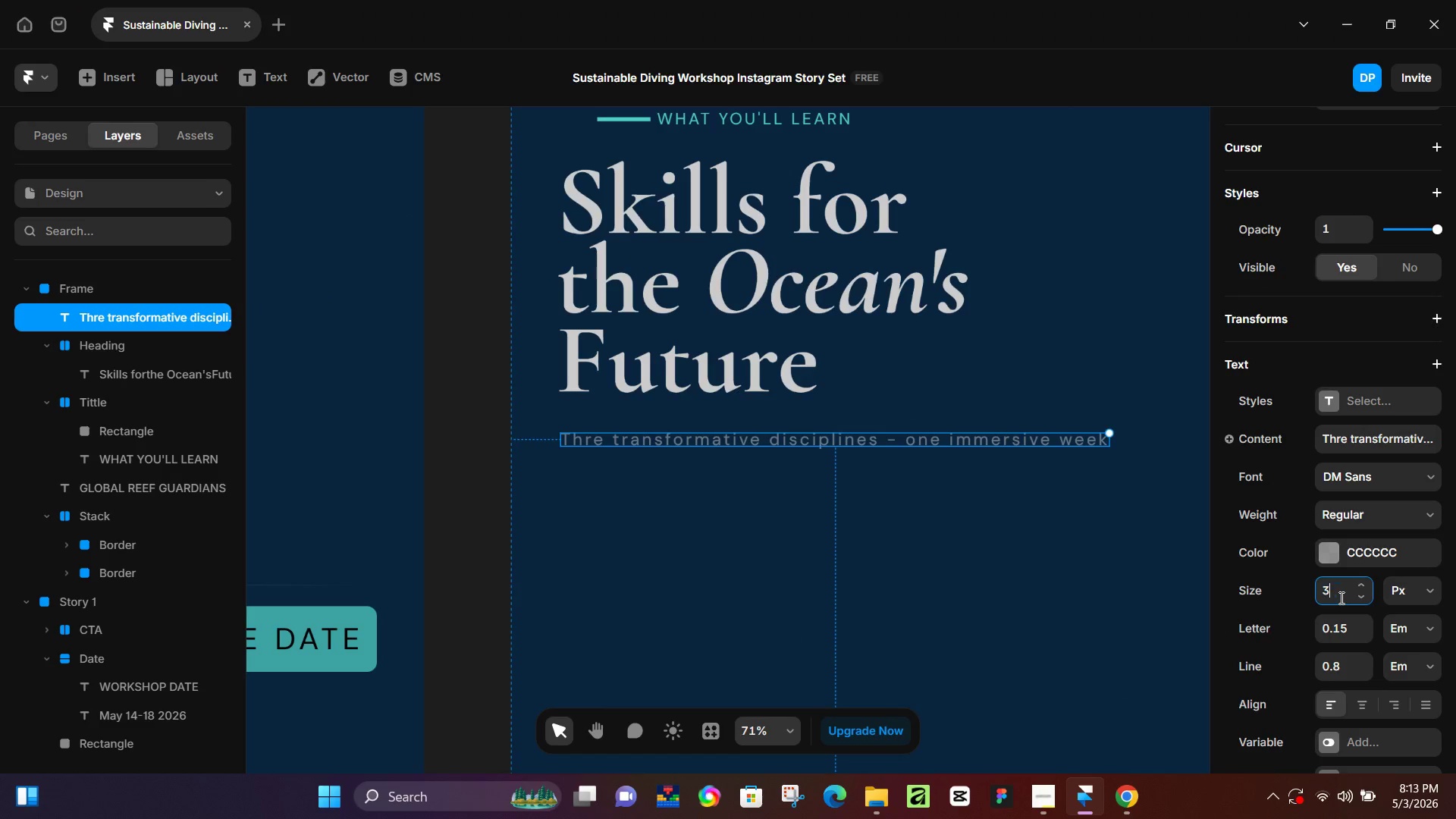 
key(Numpad3)
 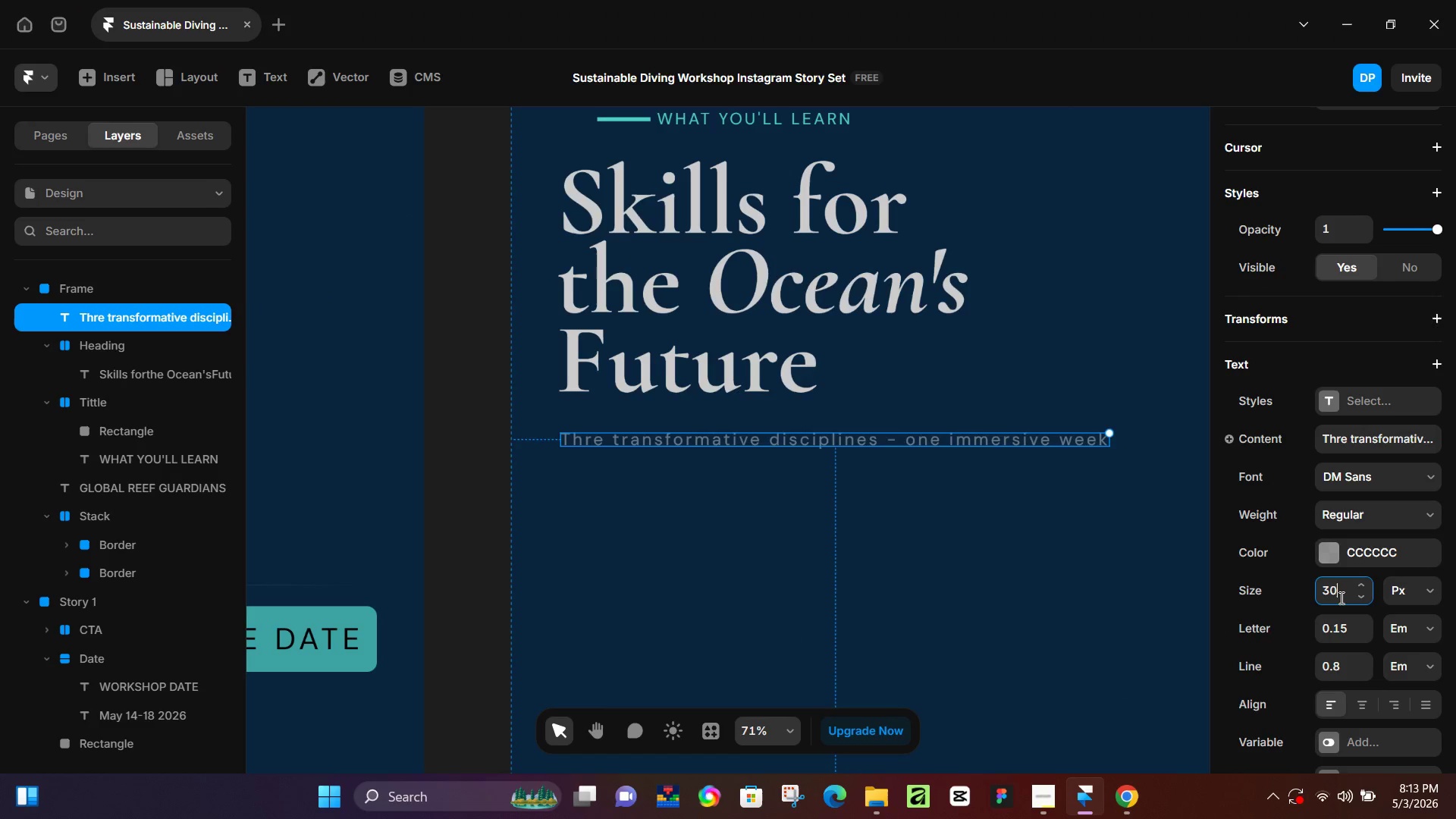 
key(Numpad0)
 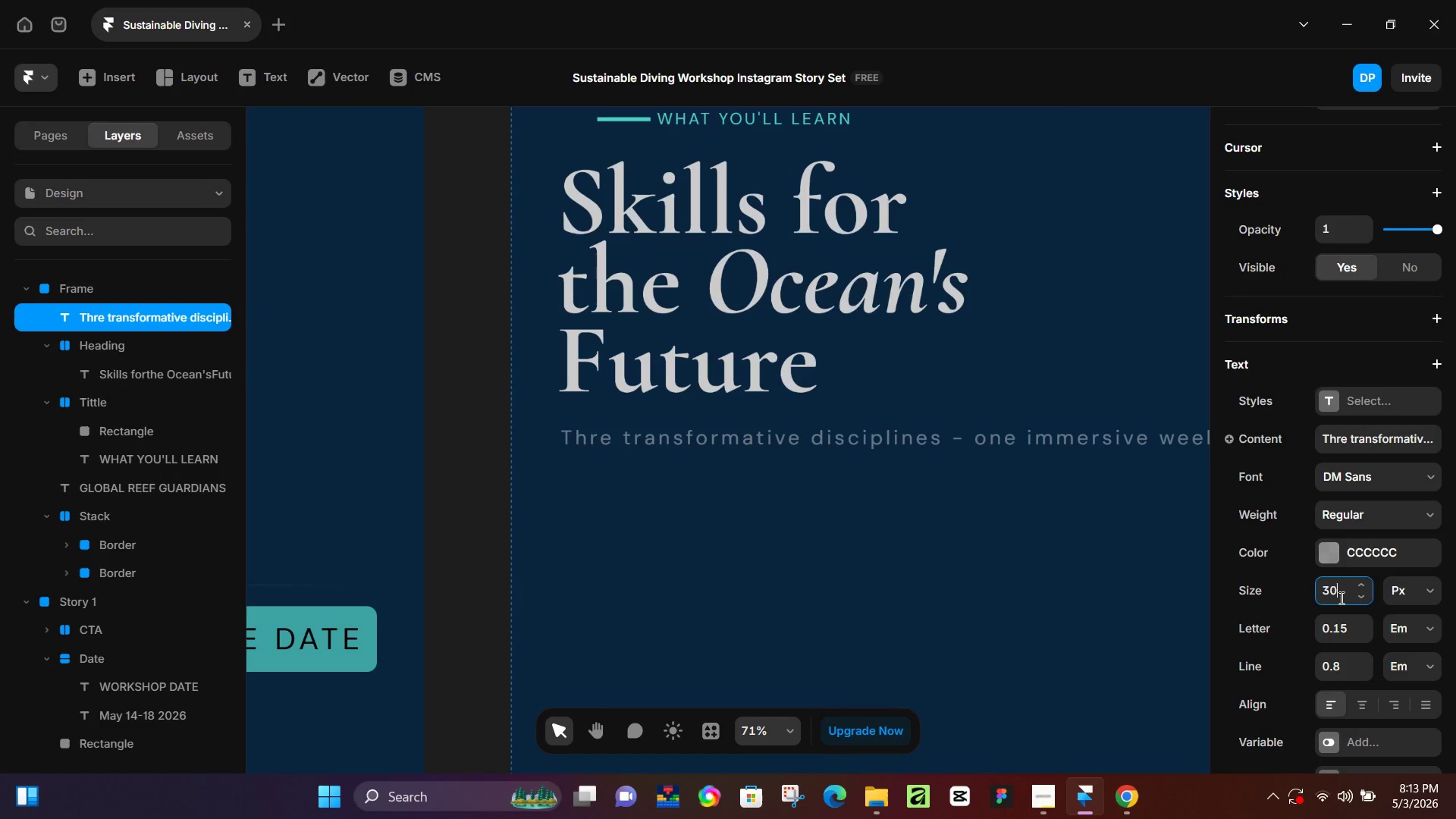 
key(NumpadEnter)
 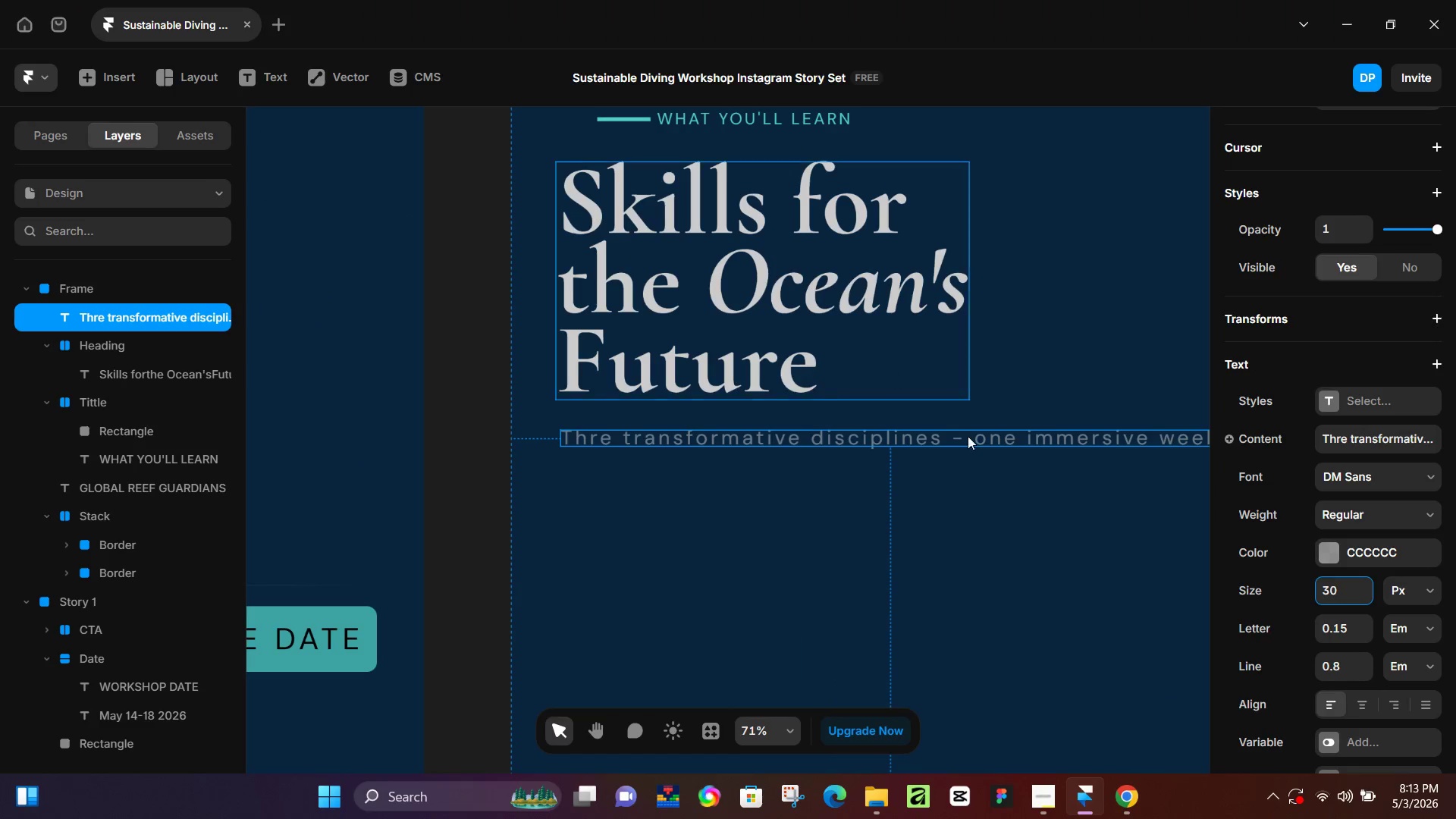 
scroll: coordinate [1331, 666], scroll_direction: down, amount: 2.0
 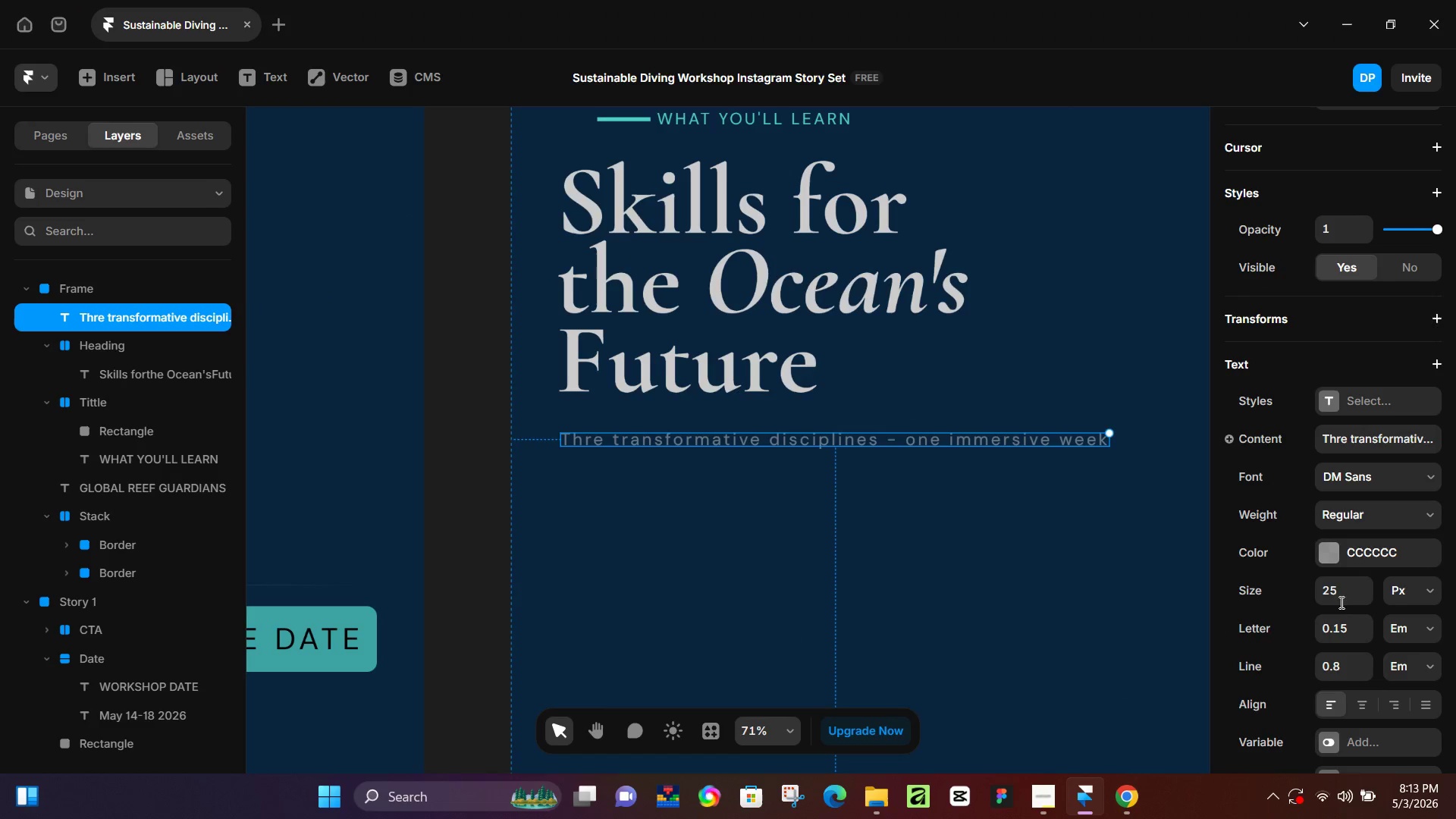 
hold_key(key=ControlLeft, duration=0.64)
 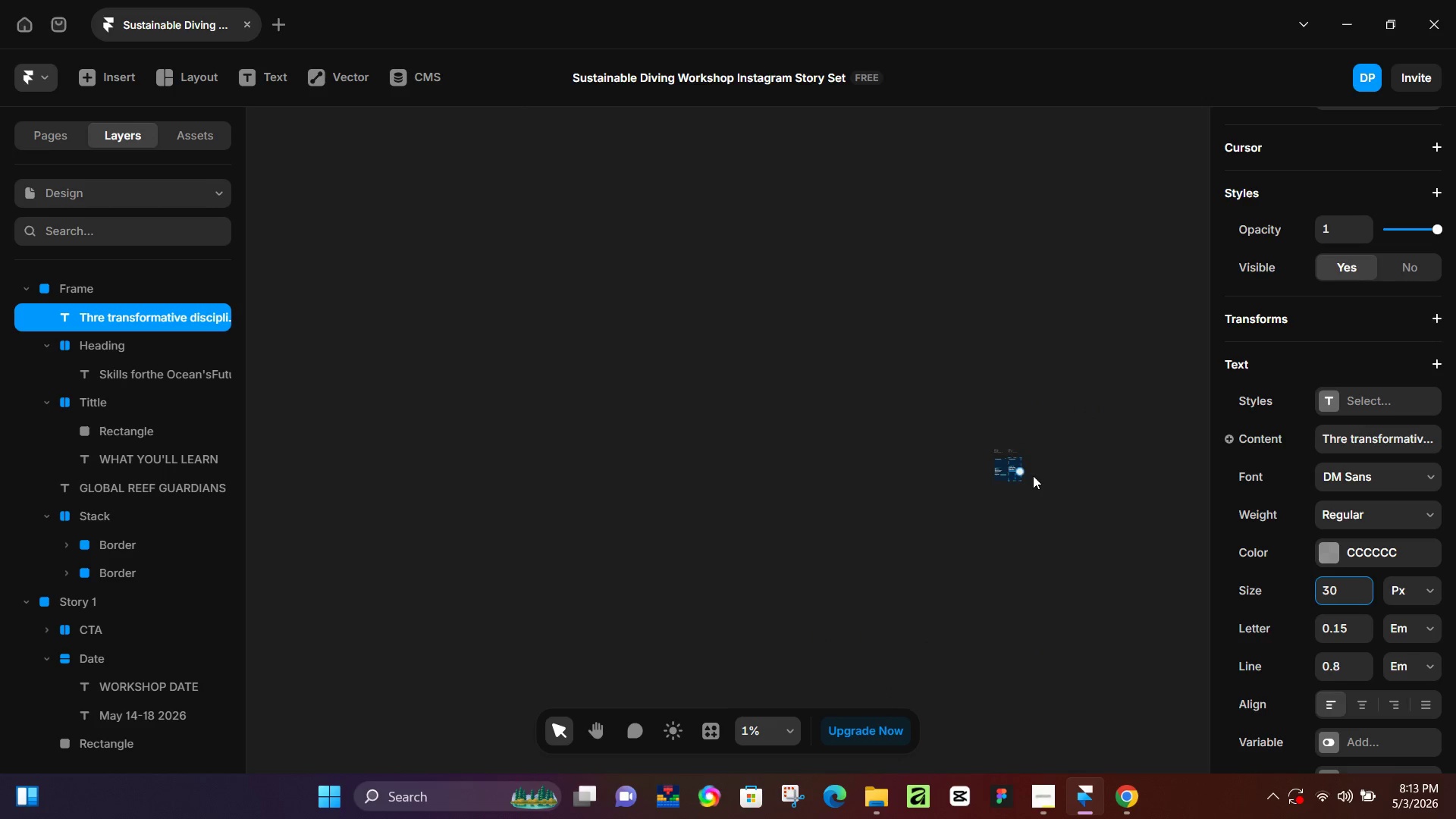 
hold_key(key=ControlLeft, duration=0.8)
 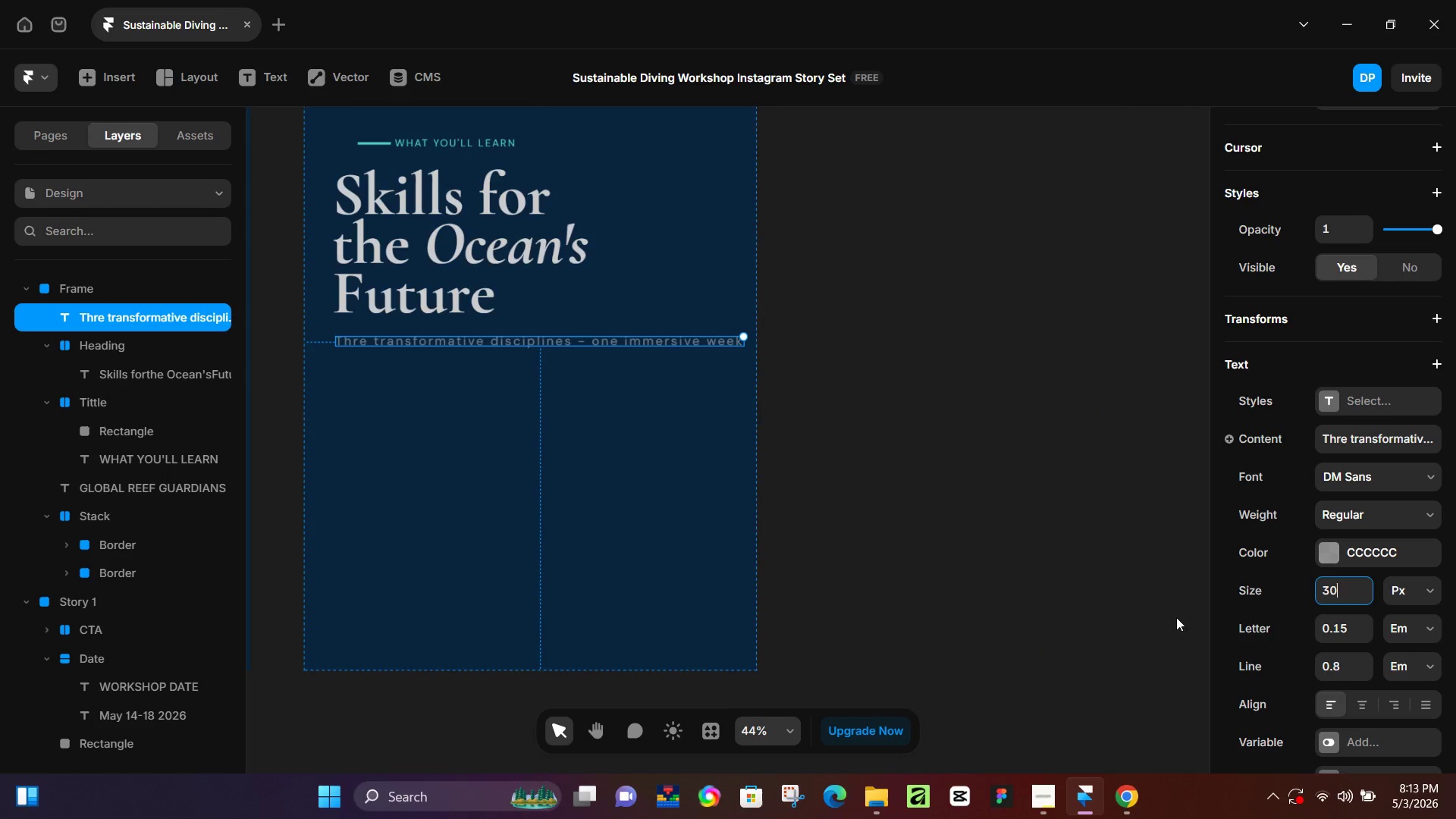 
hold_key(key=ControlLeft, duration=1.61)
 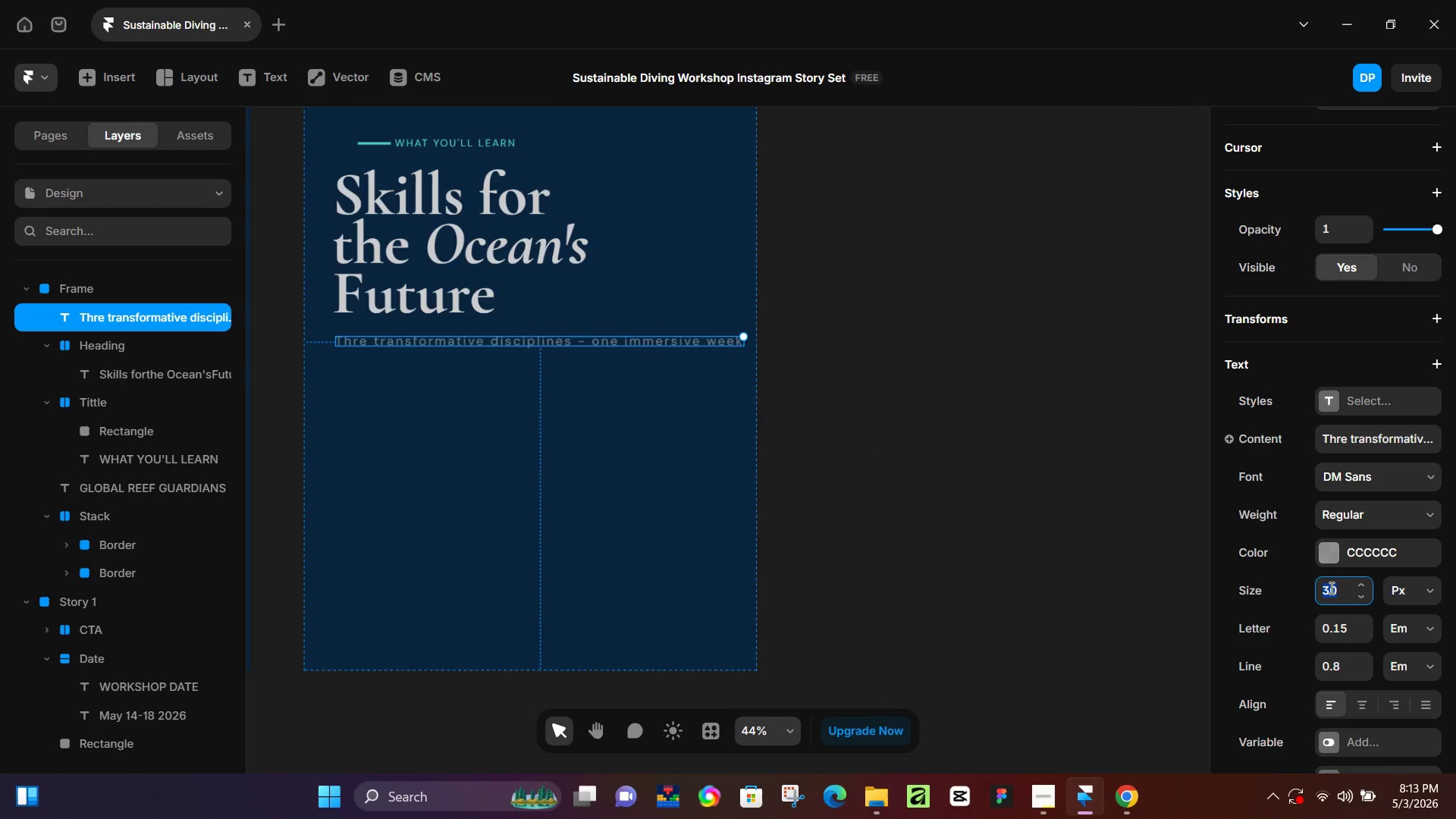 
scroll: coordinate [995, 474], scroll_direction: down, amount: 5.0
 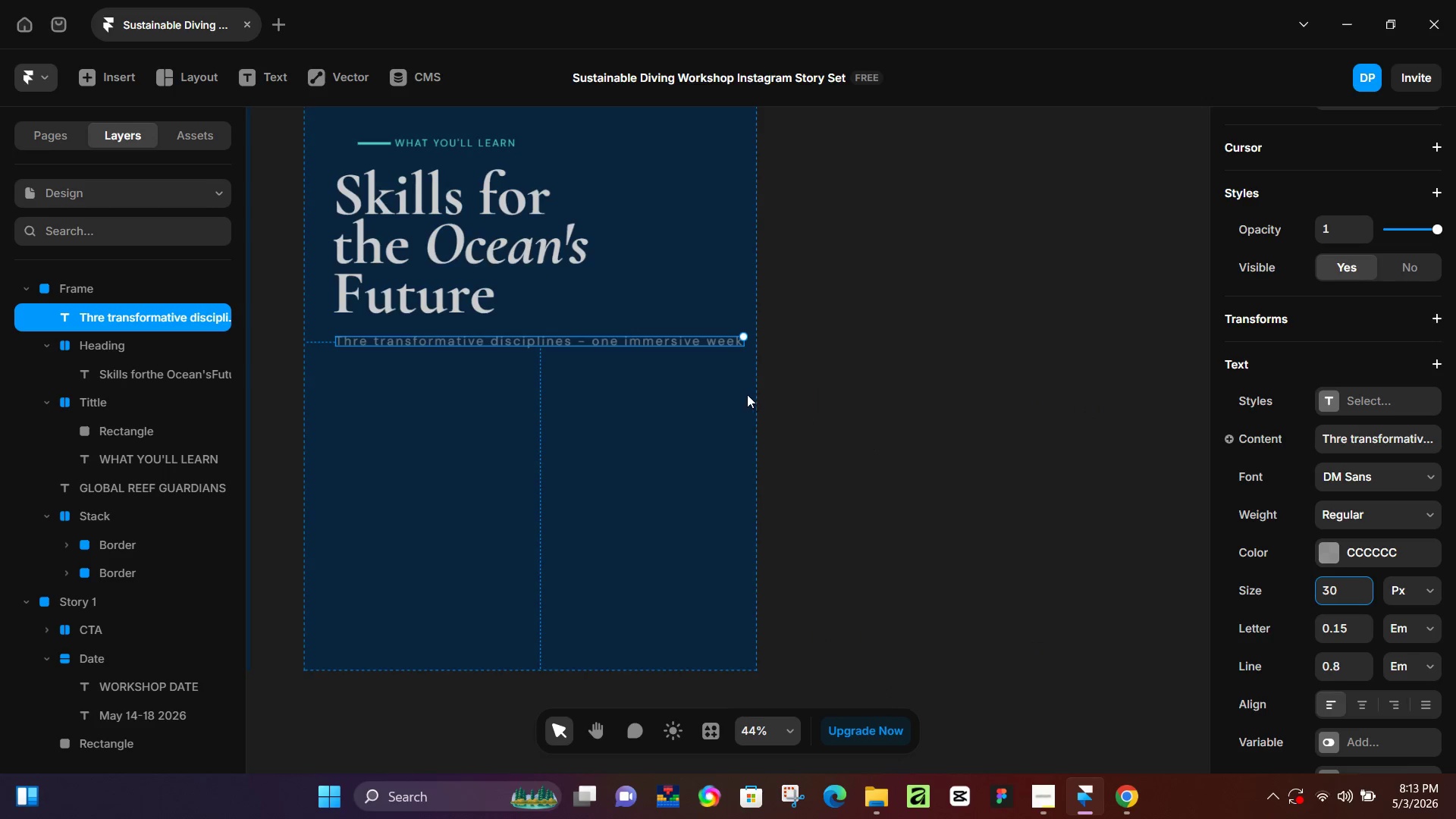 
key(Control+A)
 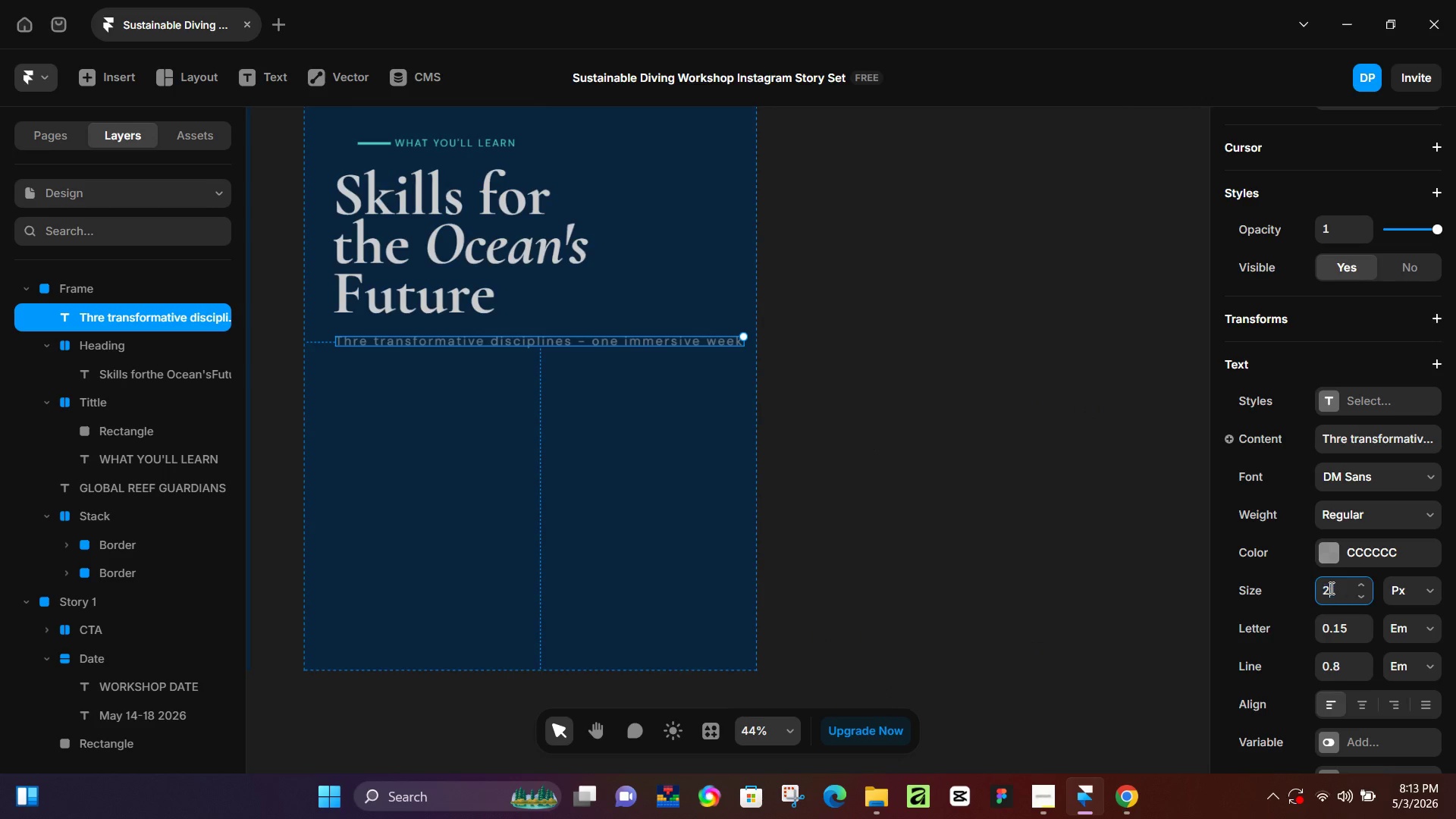 
key(Numpad2)
 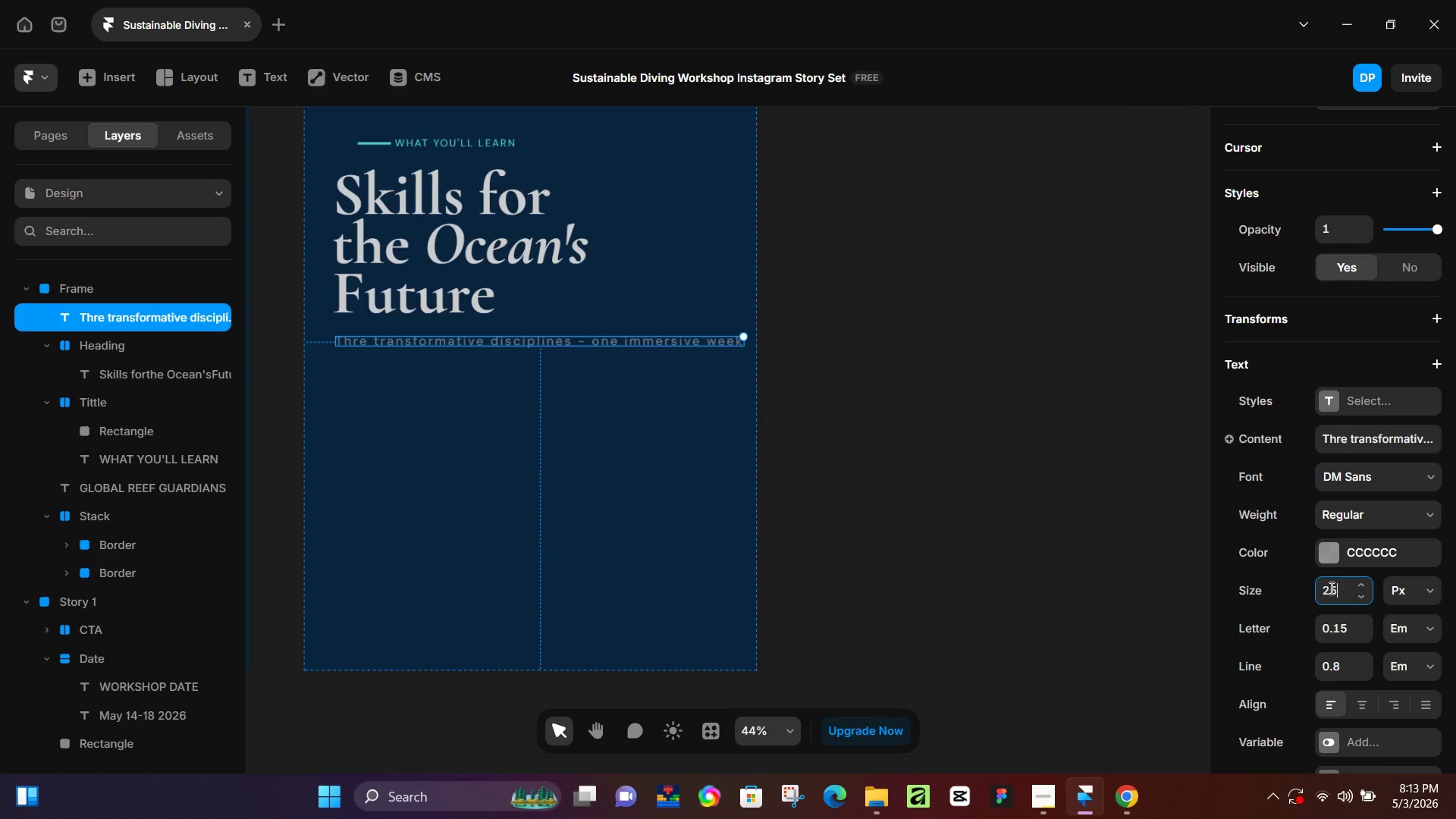 
key(Numpad5)
 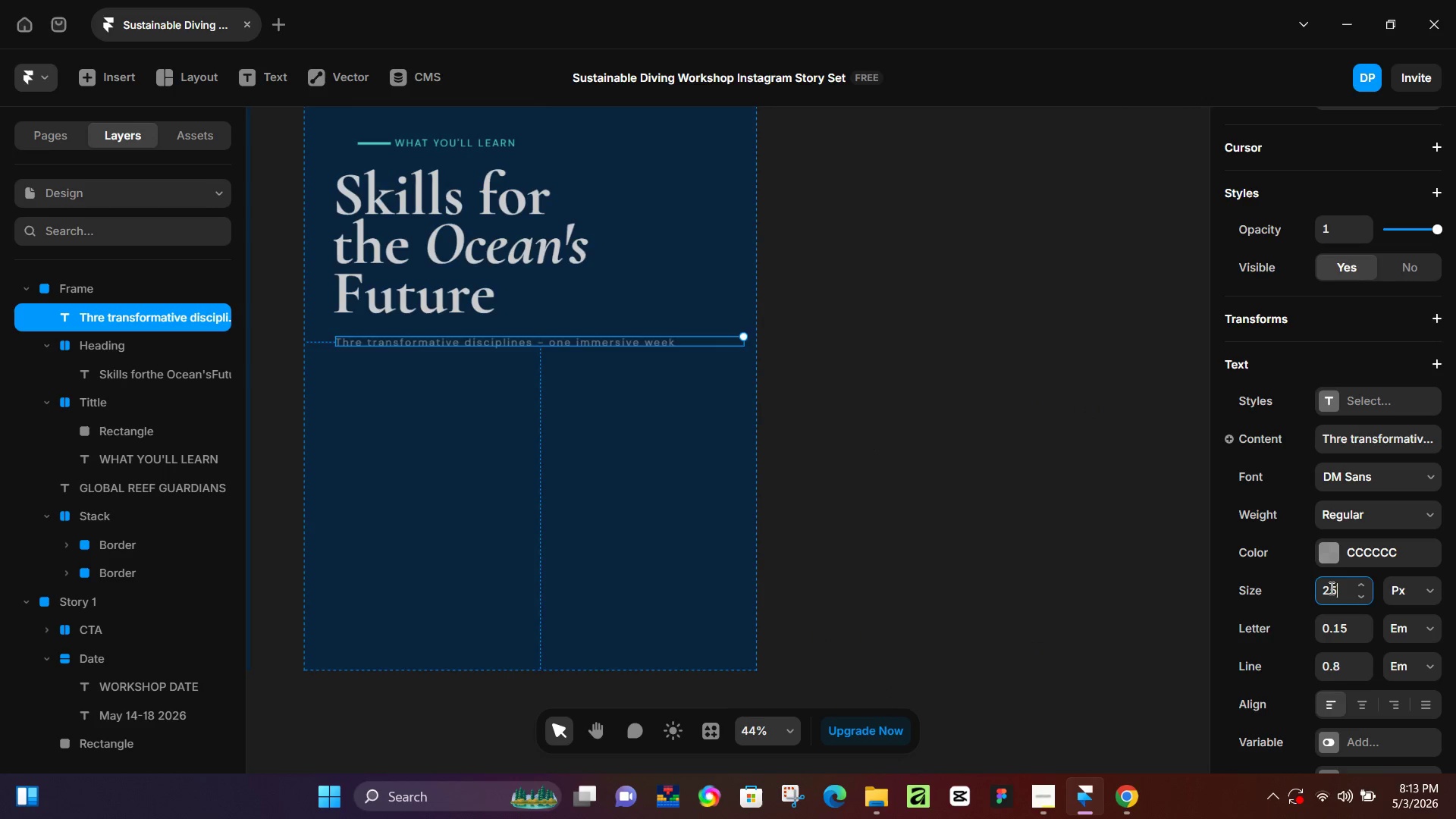 
key(NumpadEnter)
 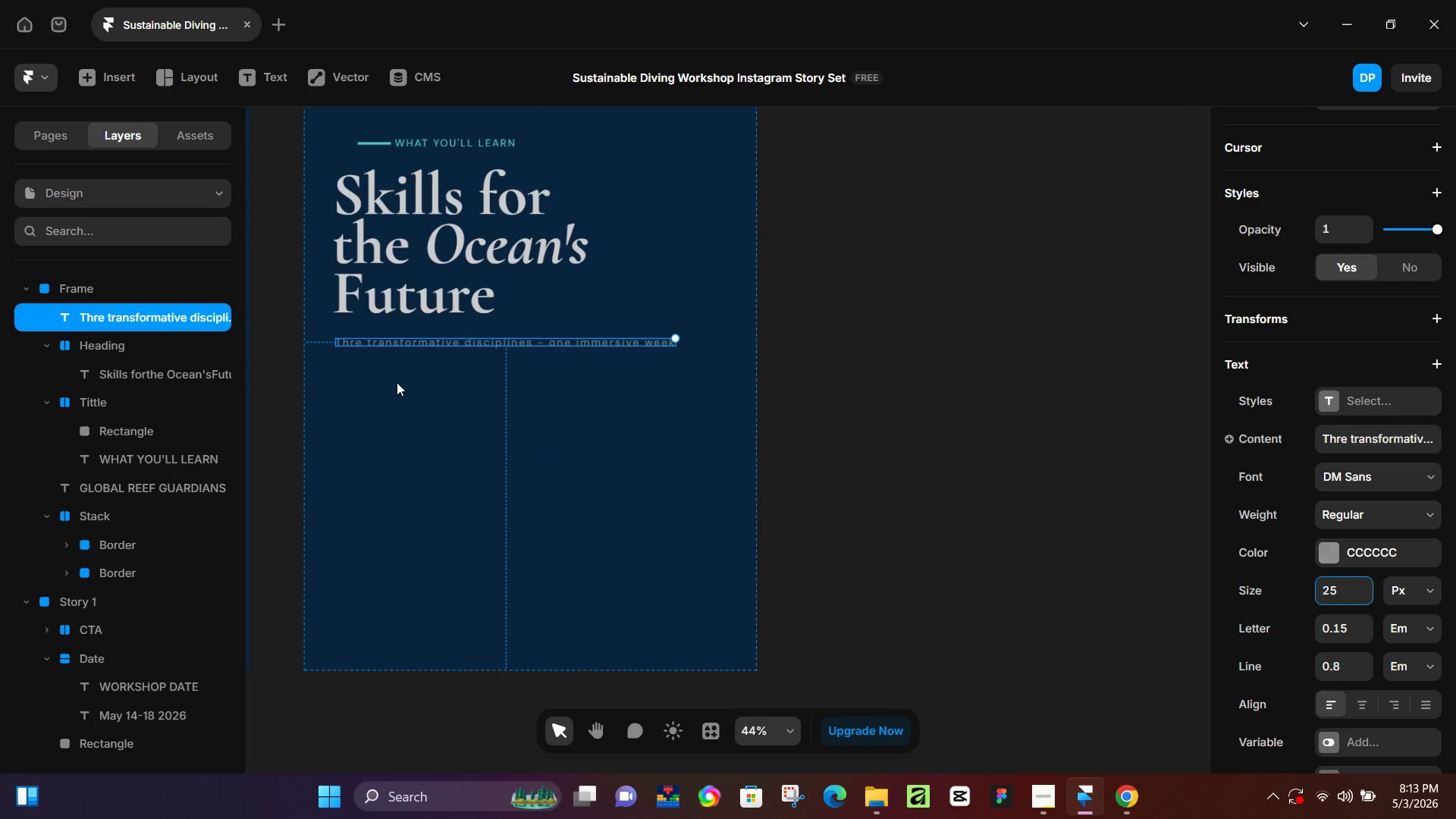 
left_click([400, 402])
 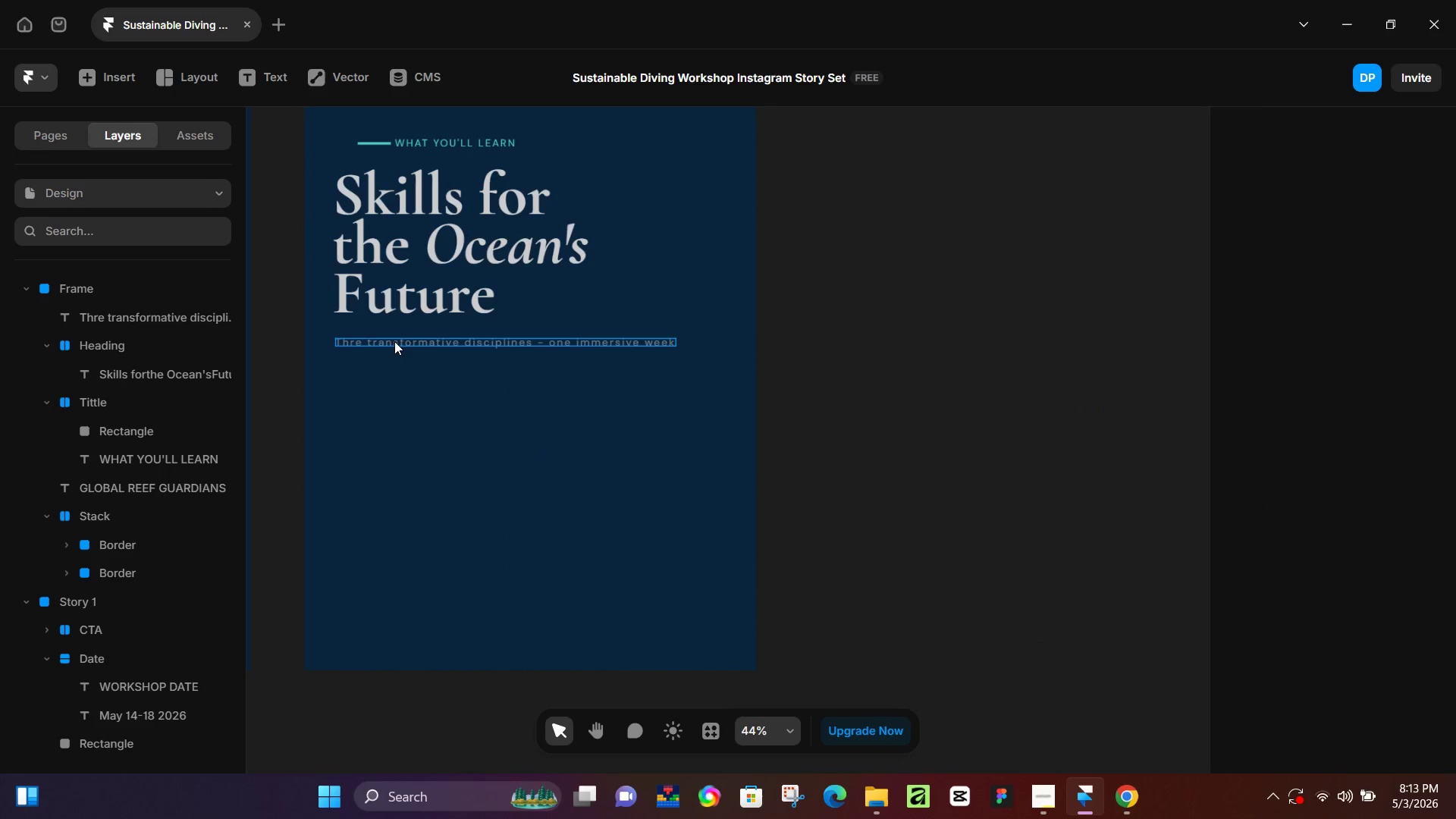 
left_click([395, 343])
 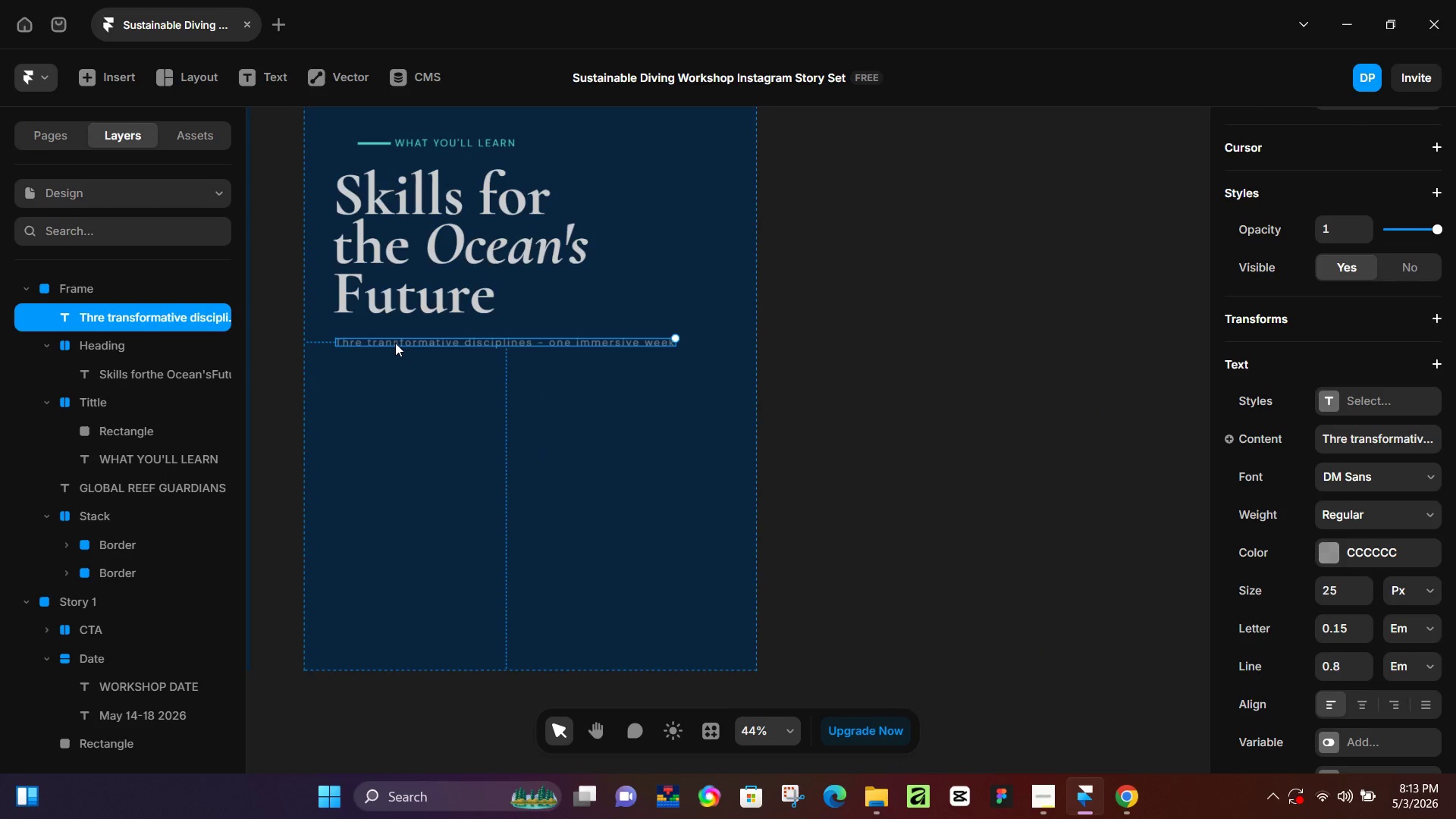 
left_click_drag(start_coordinate=[395, 343], to_coordinate=[392, 338])
 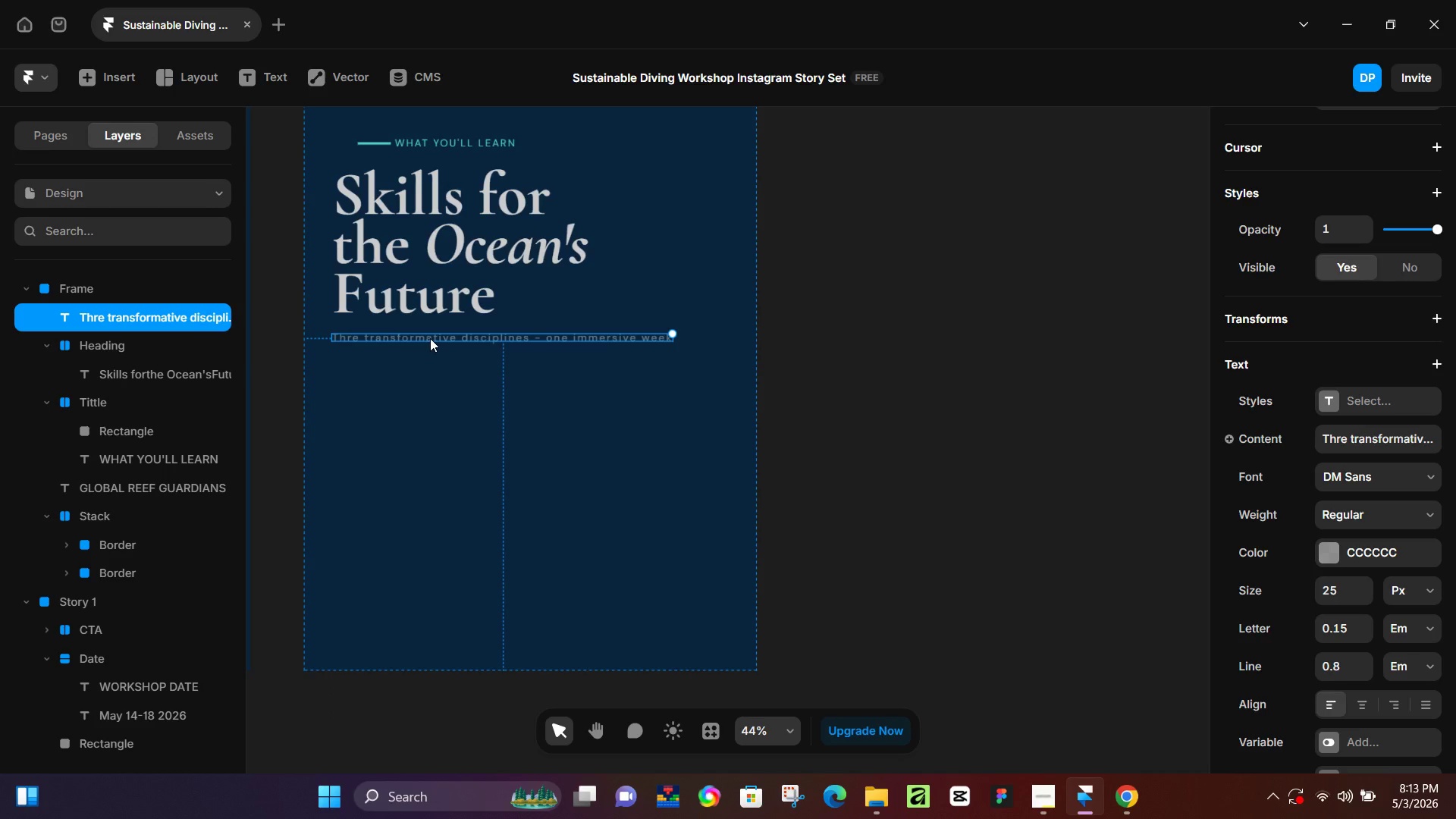 
wait(17.11)
 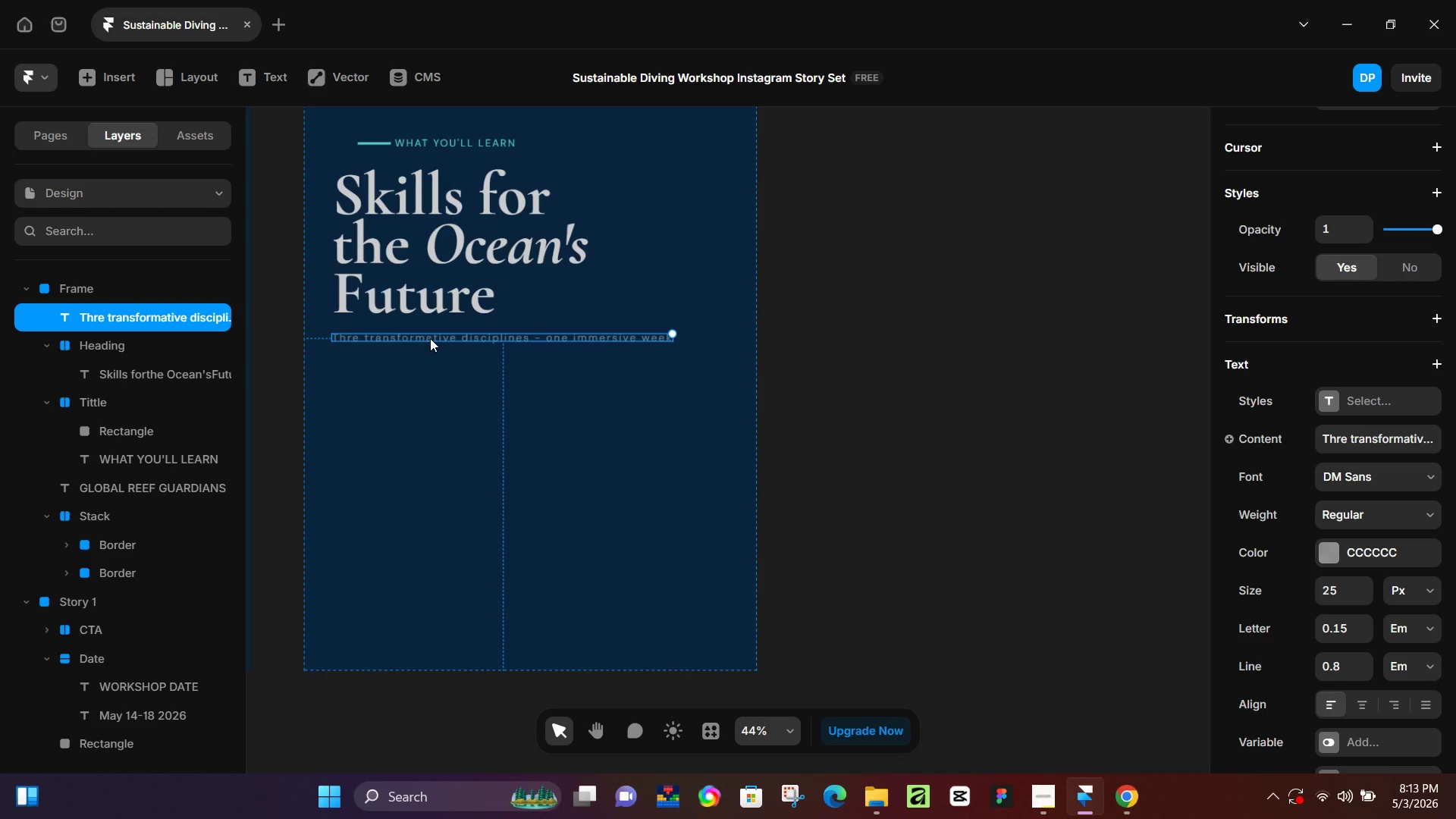 
left_click([412, 366])
 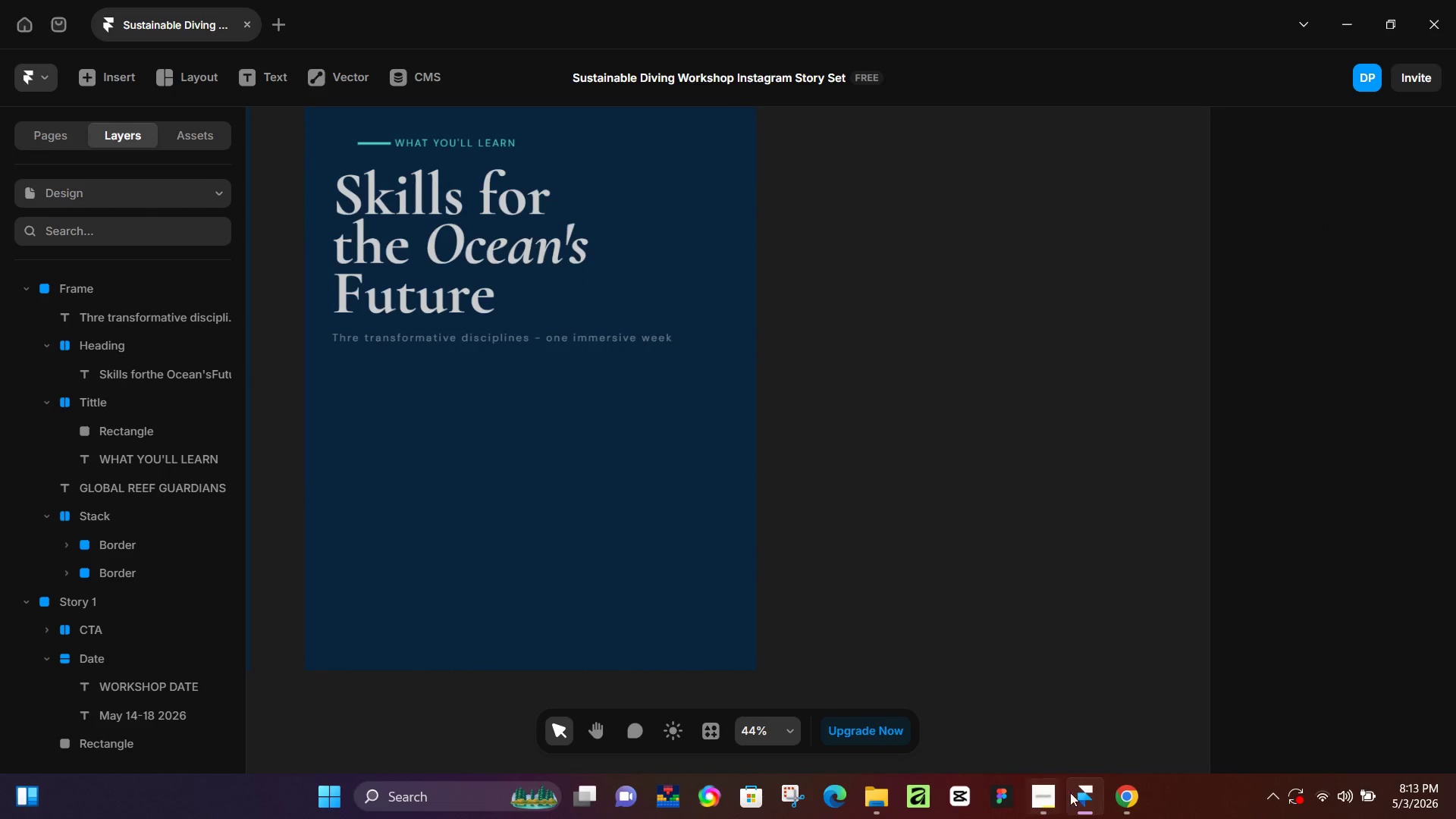 
left_click([1122, 802])
 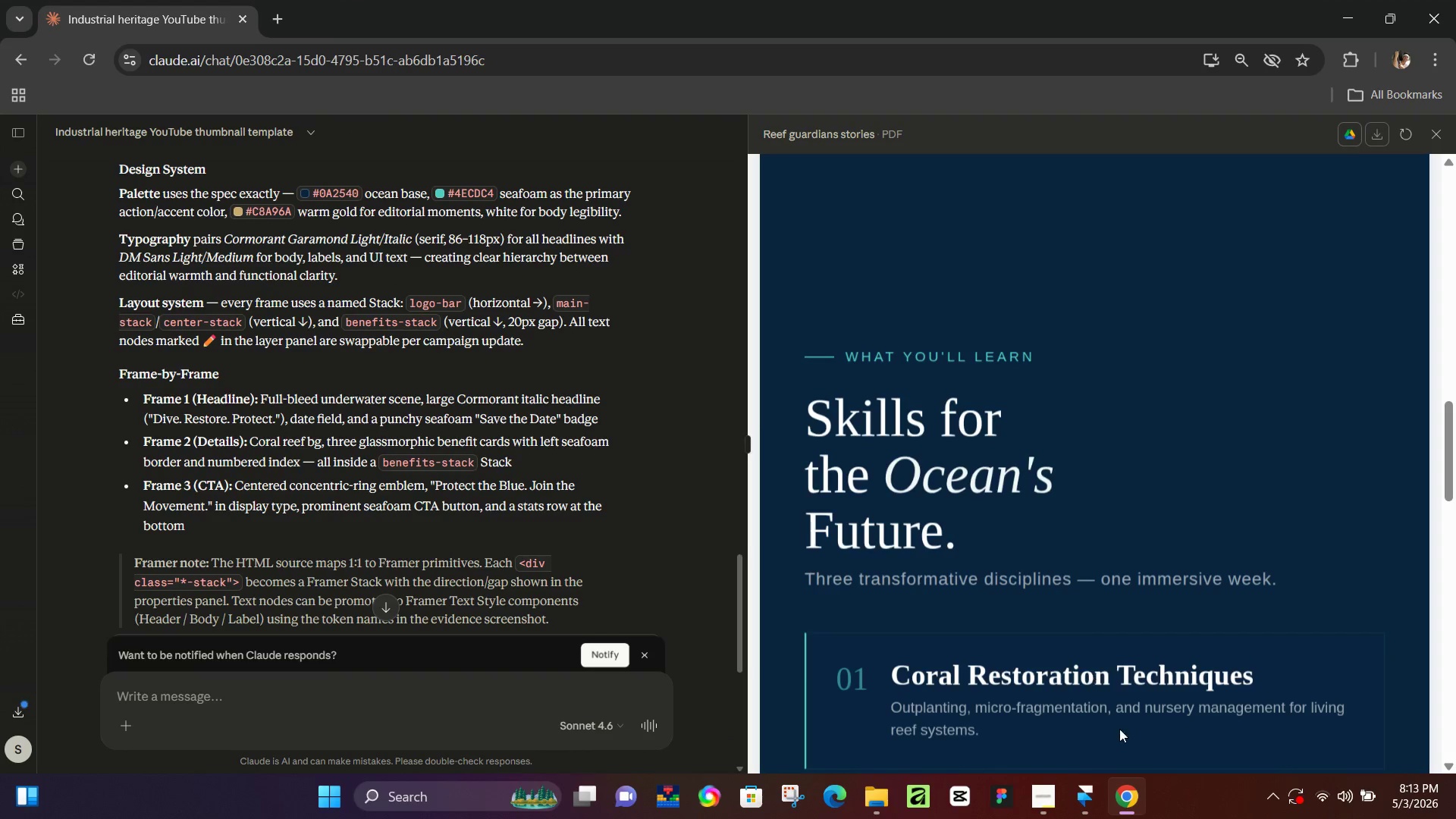 
scroll: coordinate [1033, 619], scroll_direction: down, amount: 2.0
 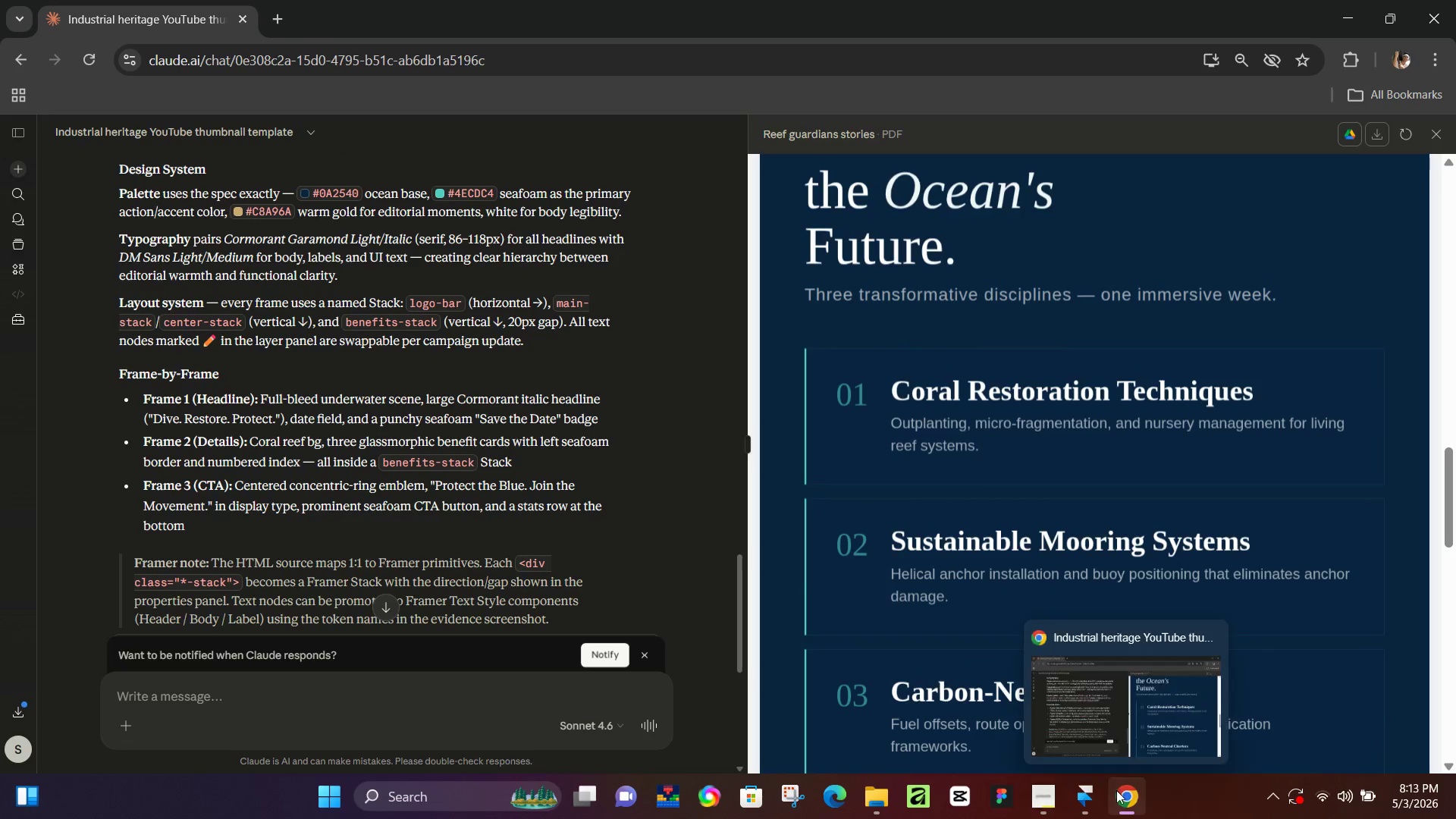 
left_click([1122, 795])
 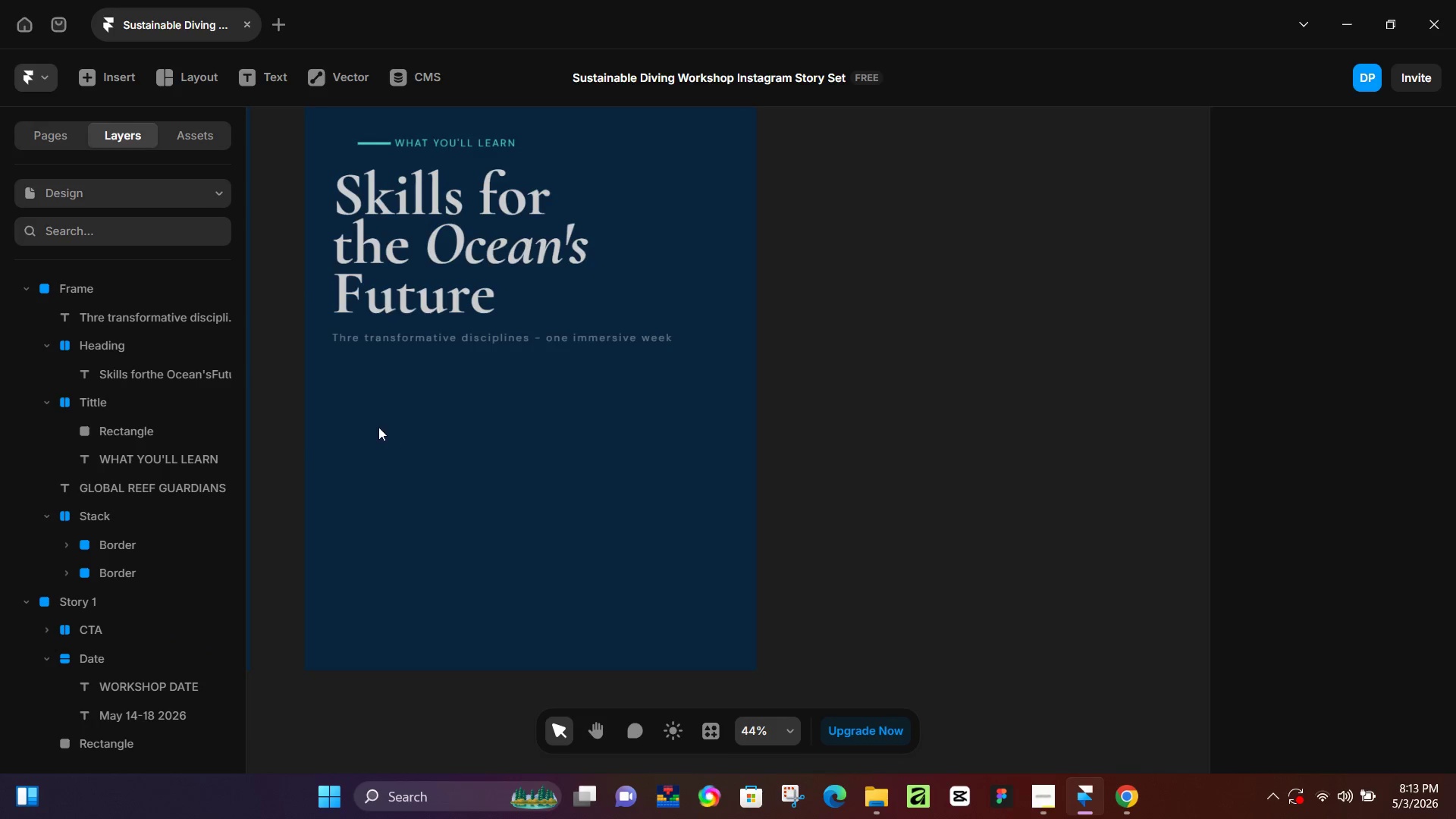 
key(R)
 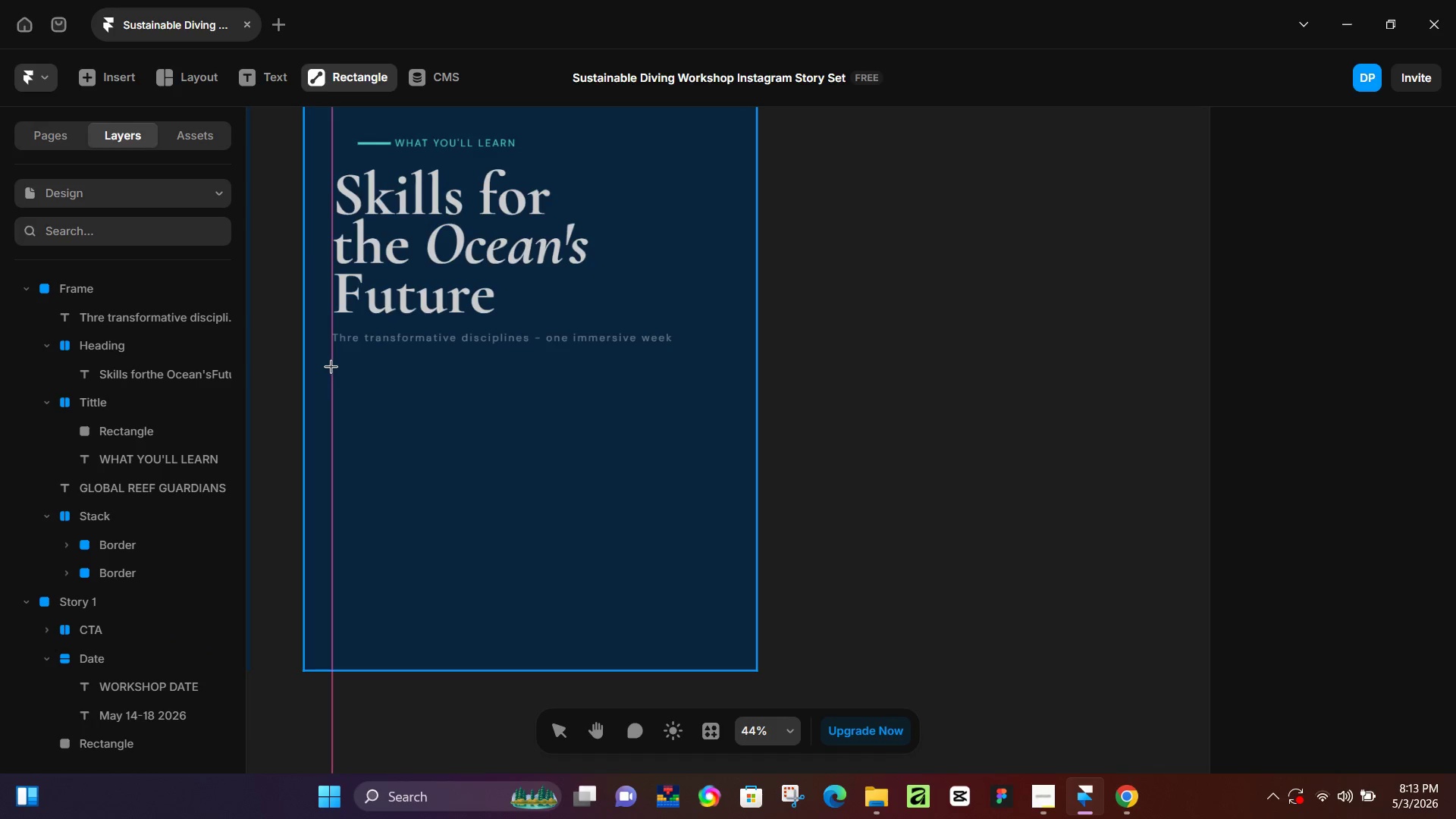 
left_click_drag(start_coordinate=[331, 366], to_coordinate=[705, 427])
 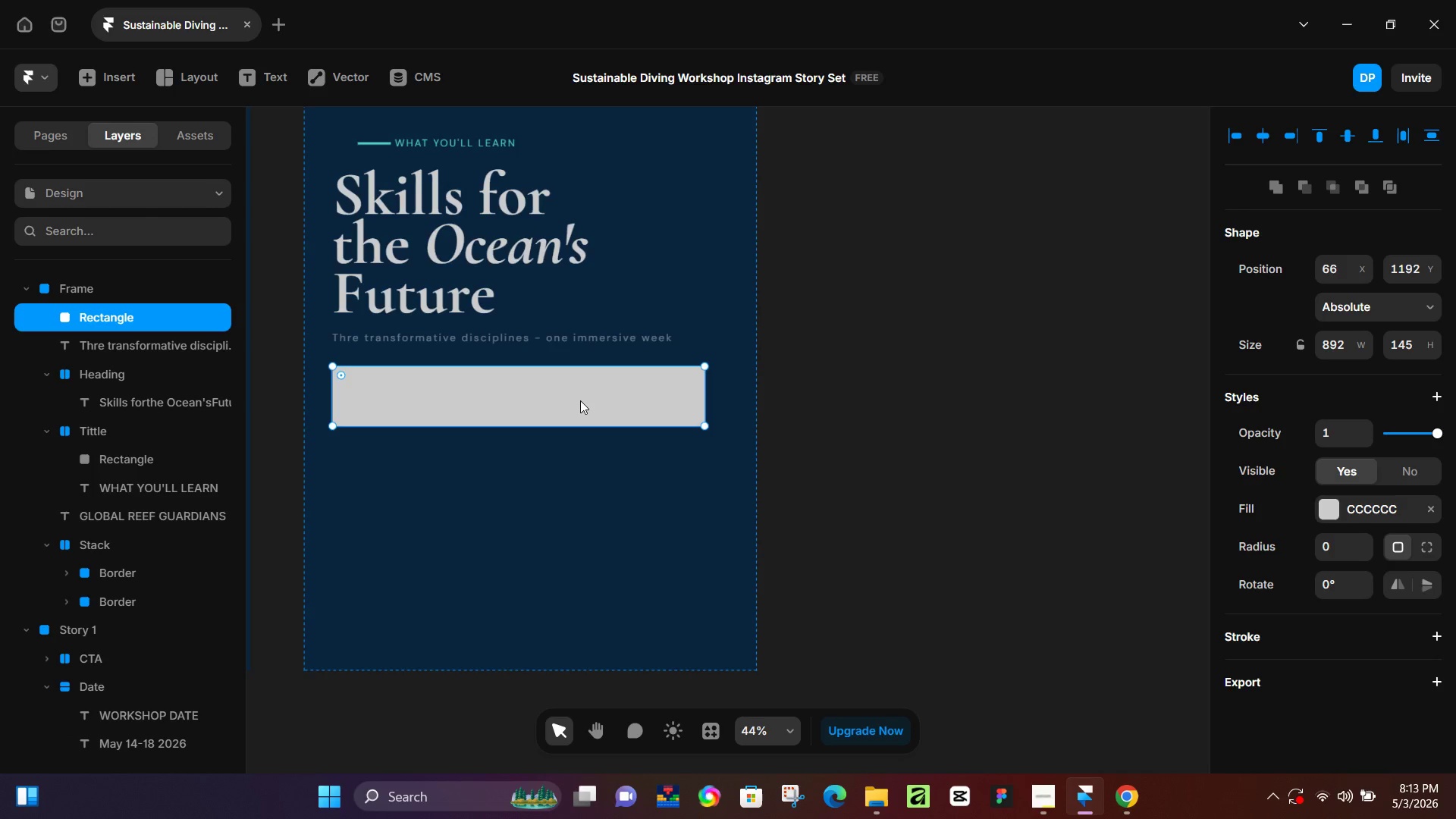 
hold_key(key=AltLeft, duration=1.53)
left_click_drag(start_coordinate=[578, 399], to_coordinate=[578, 471])
 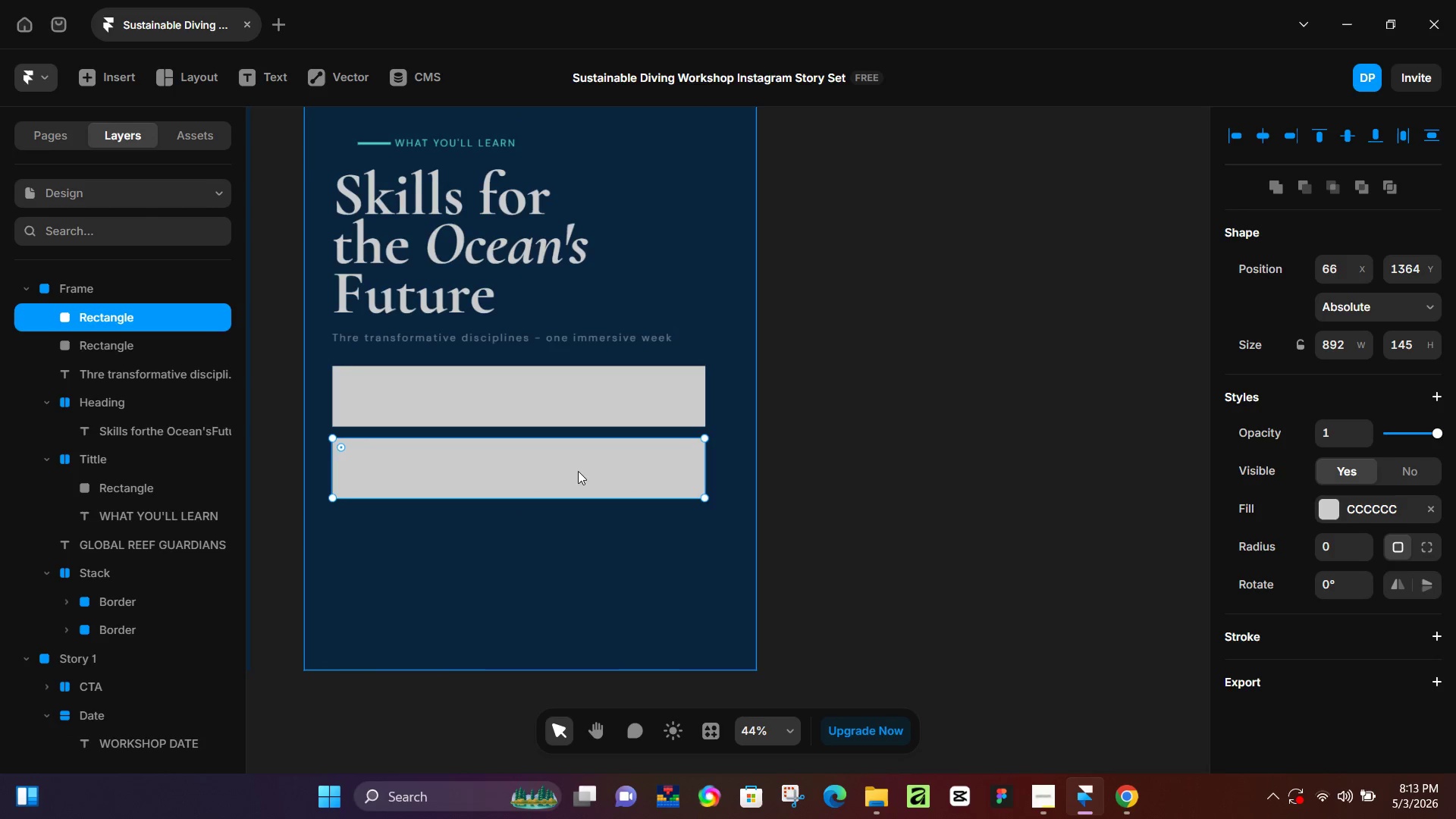 
hold_key(key=AltLeft, duration=1.2)
 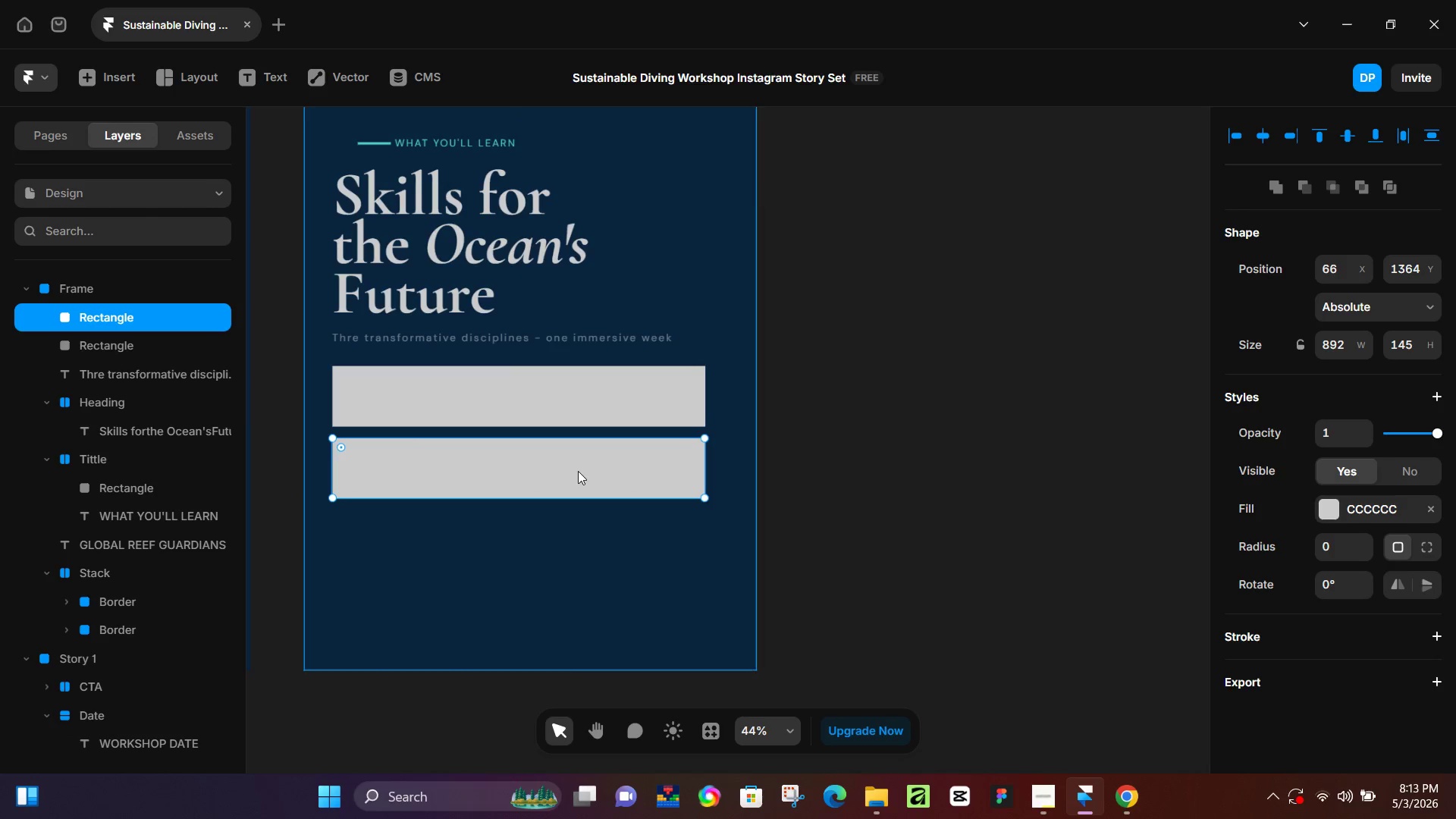 
key(Control+ControlLeft)
 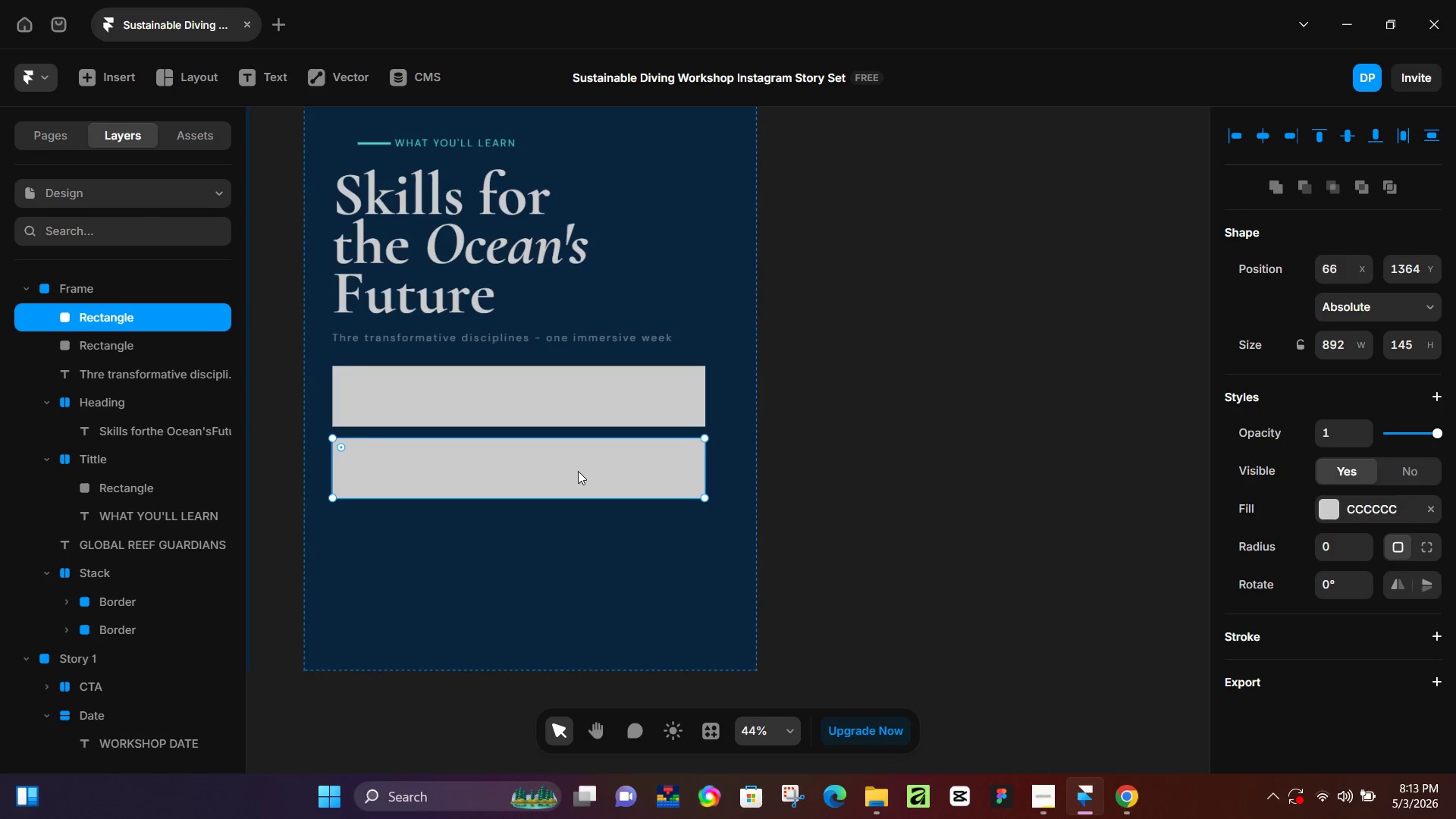 
key(Control+D)
 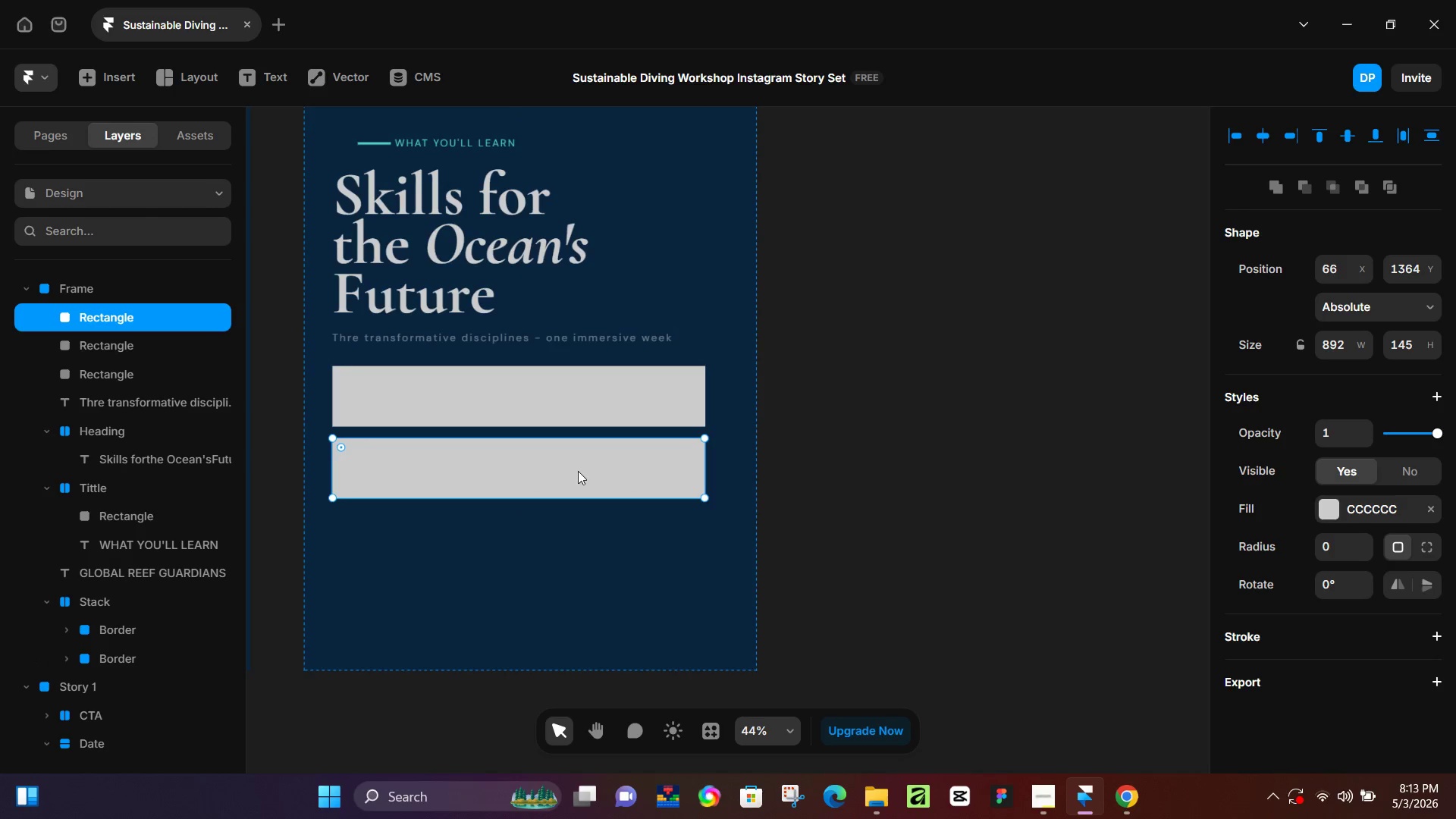 
left_click_drag(start_coordinate=[578, 471], to_coordinate=[575, 541])
 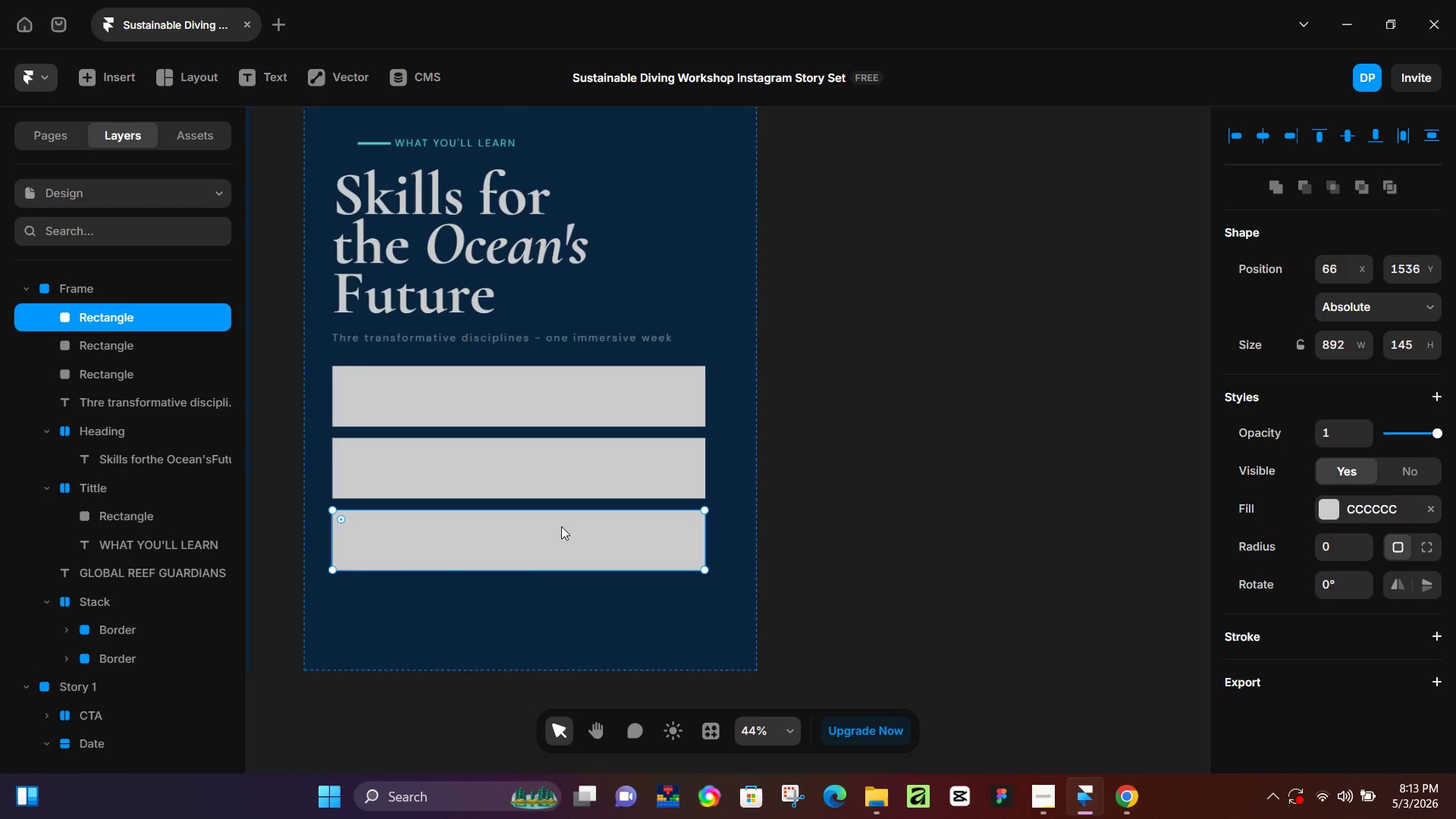 
hold_key(key=ShiftLeft, duration=0.44)
 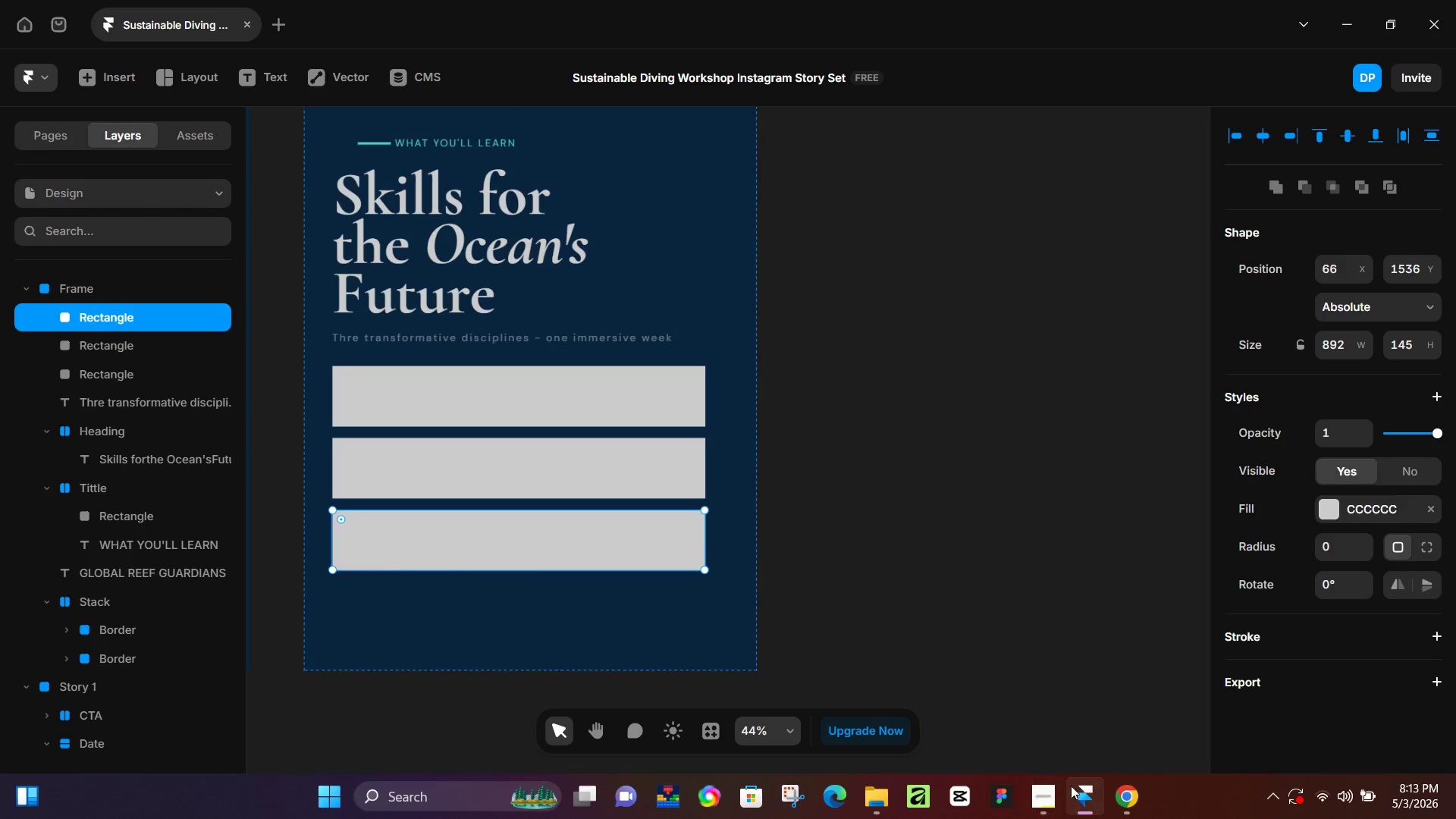 
left_click([1106, 790])
 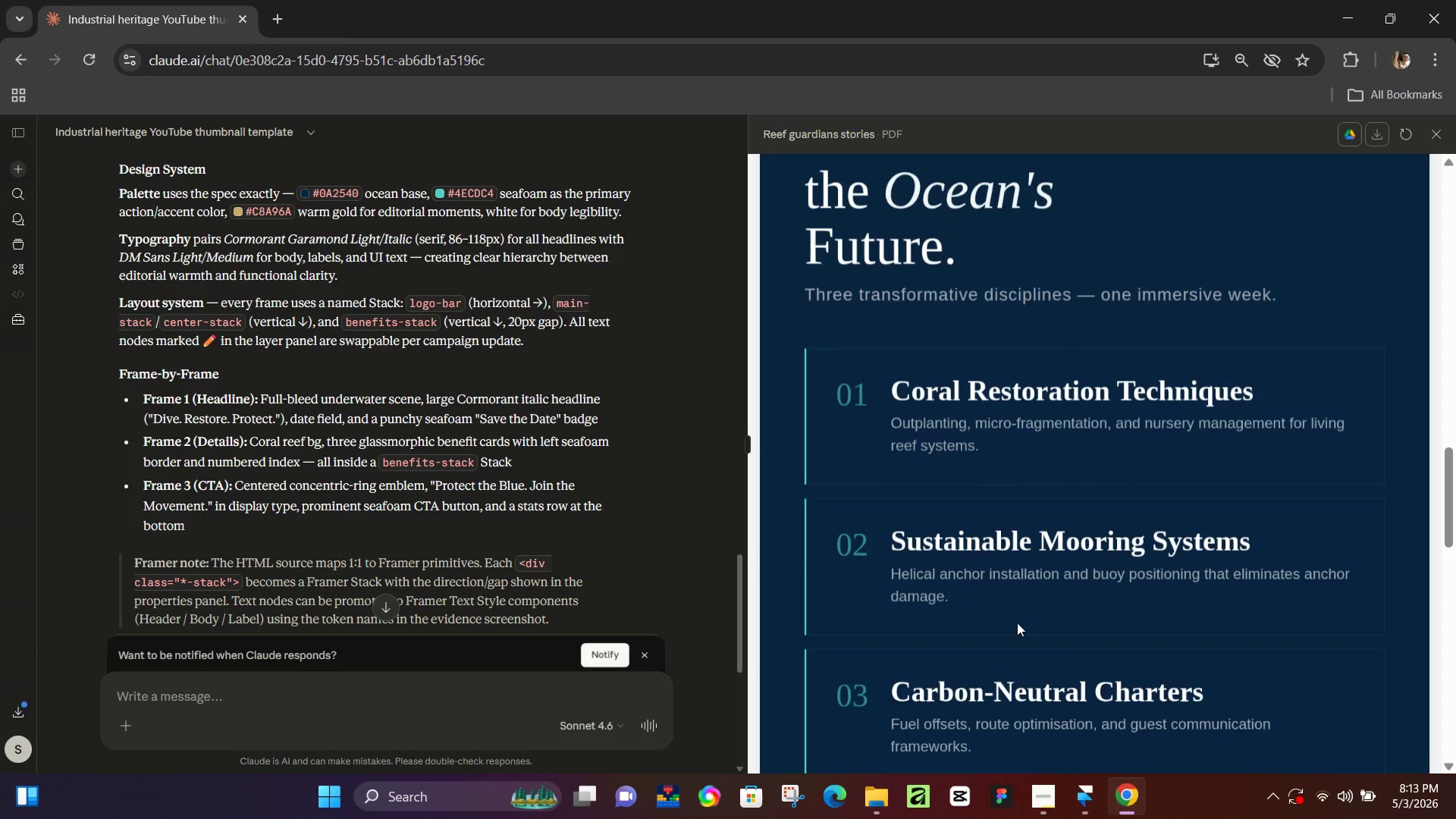 
left_click([1097, 795])
 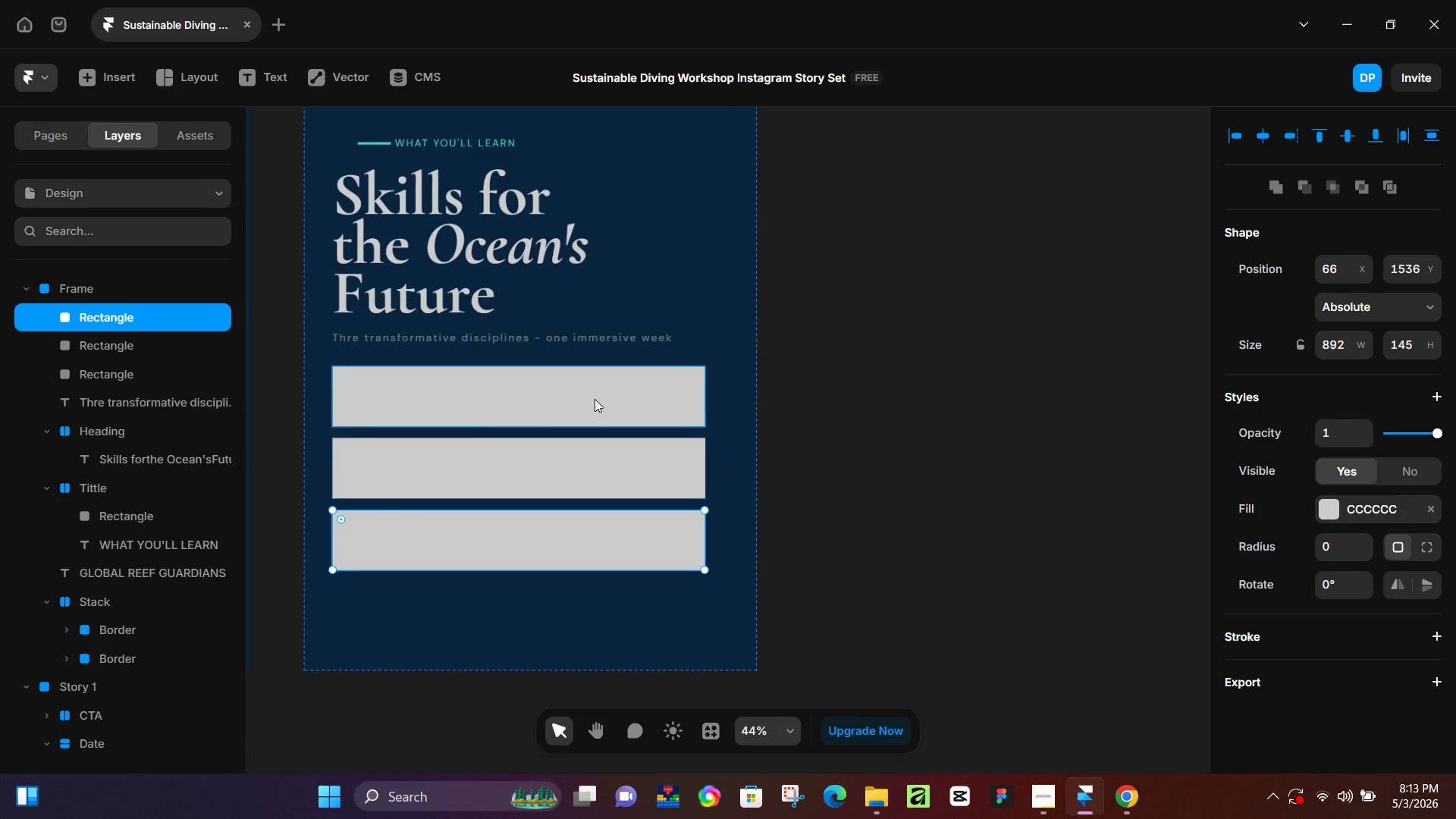 
scroll: coordinate [1017, 623], scroll_direction: down, amount: 4.0
 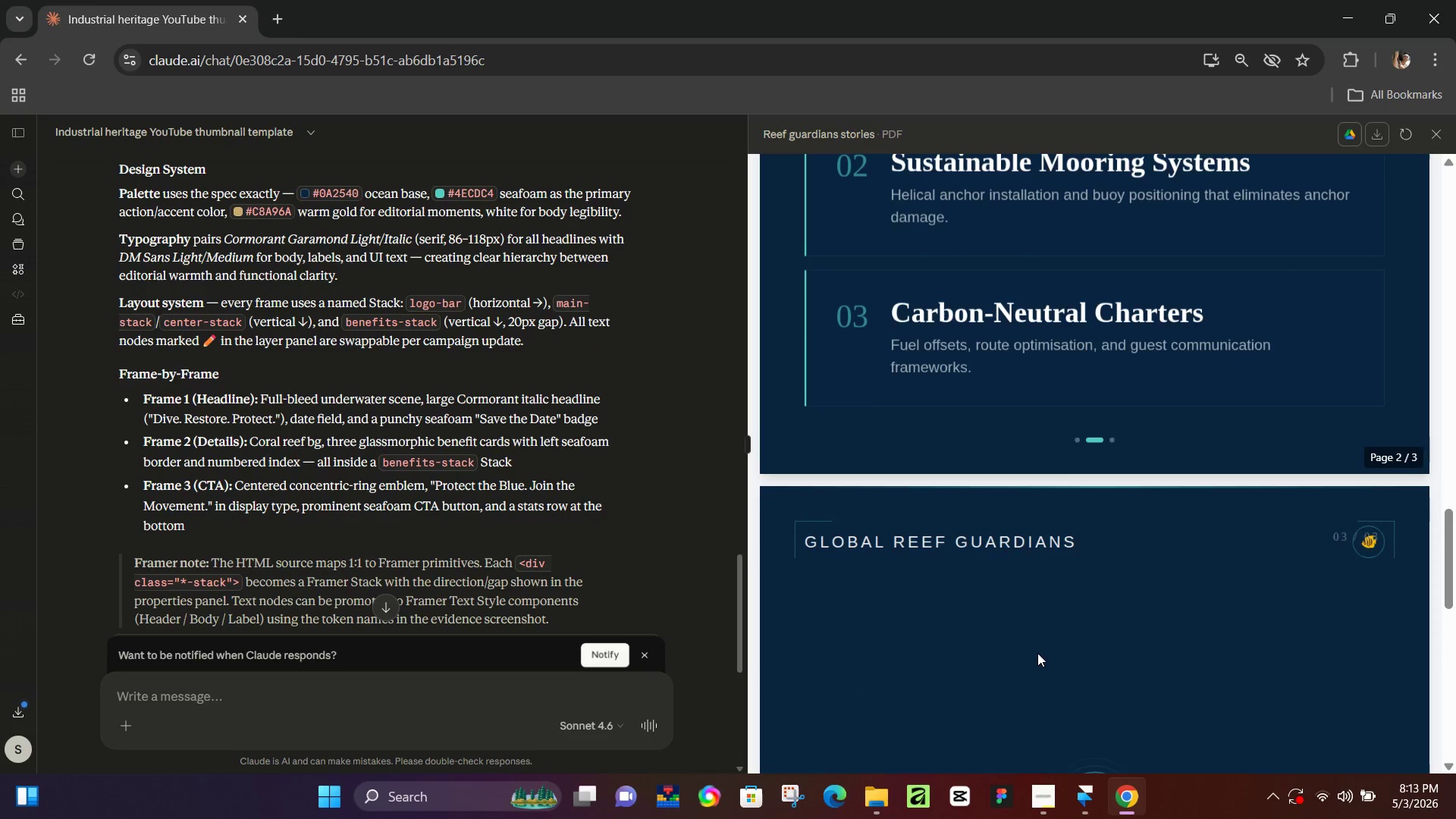 
left_click([595, 399])
 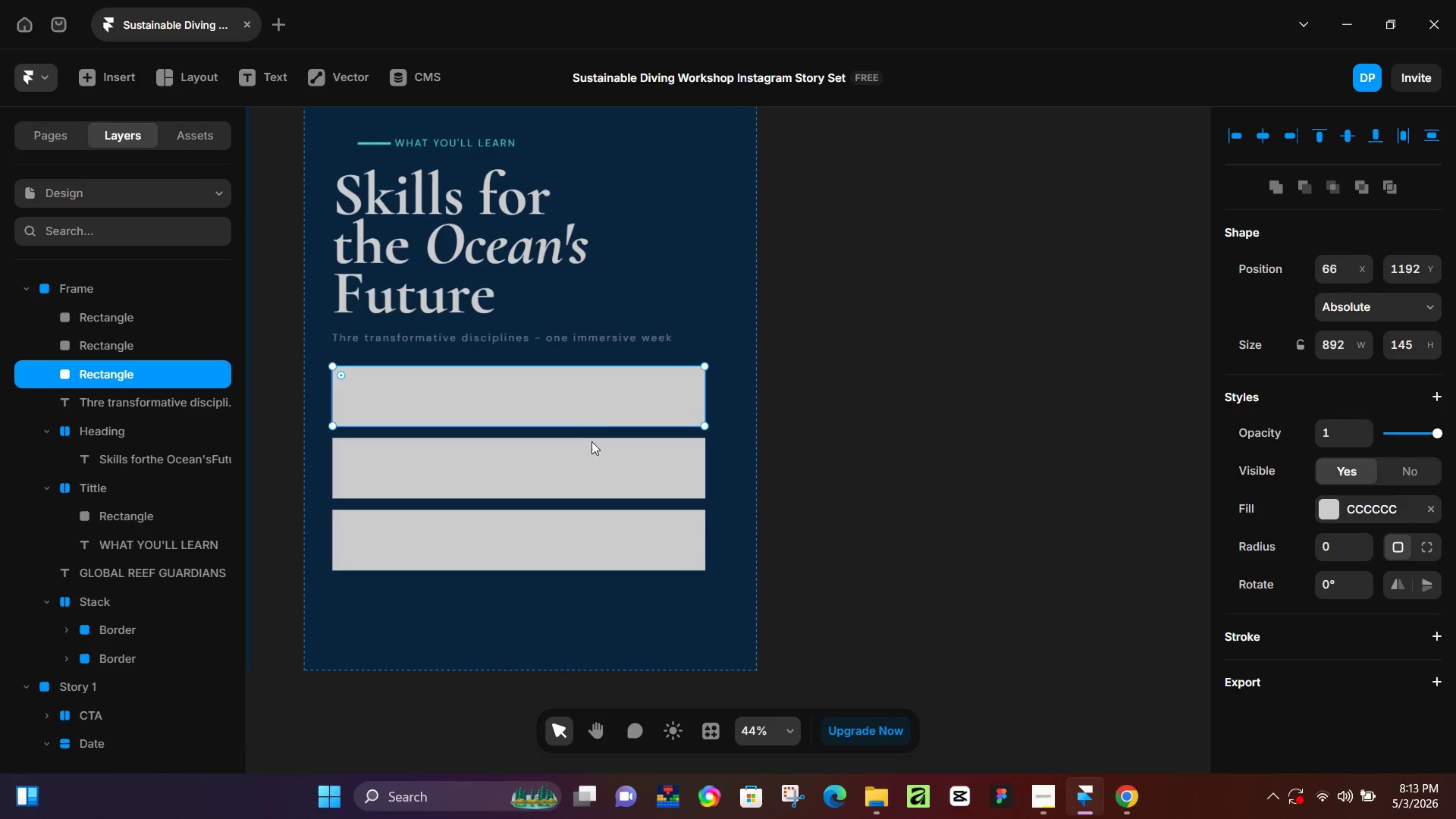 
scroll: coordinate [1040, 655], scroll_direction: up, amount: 1.0
 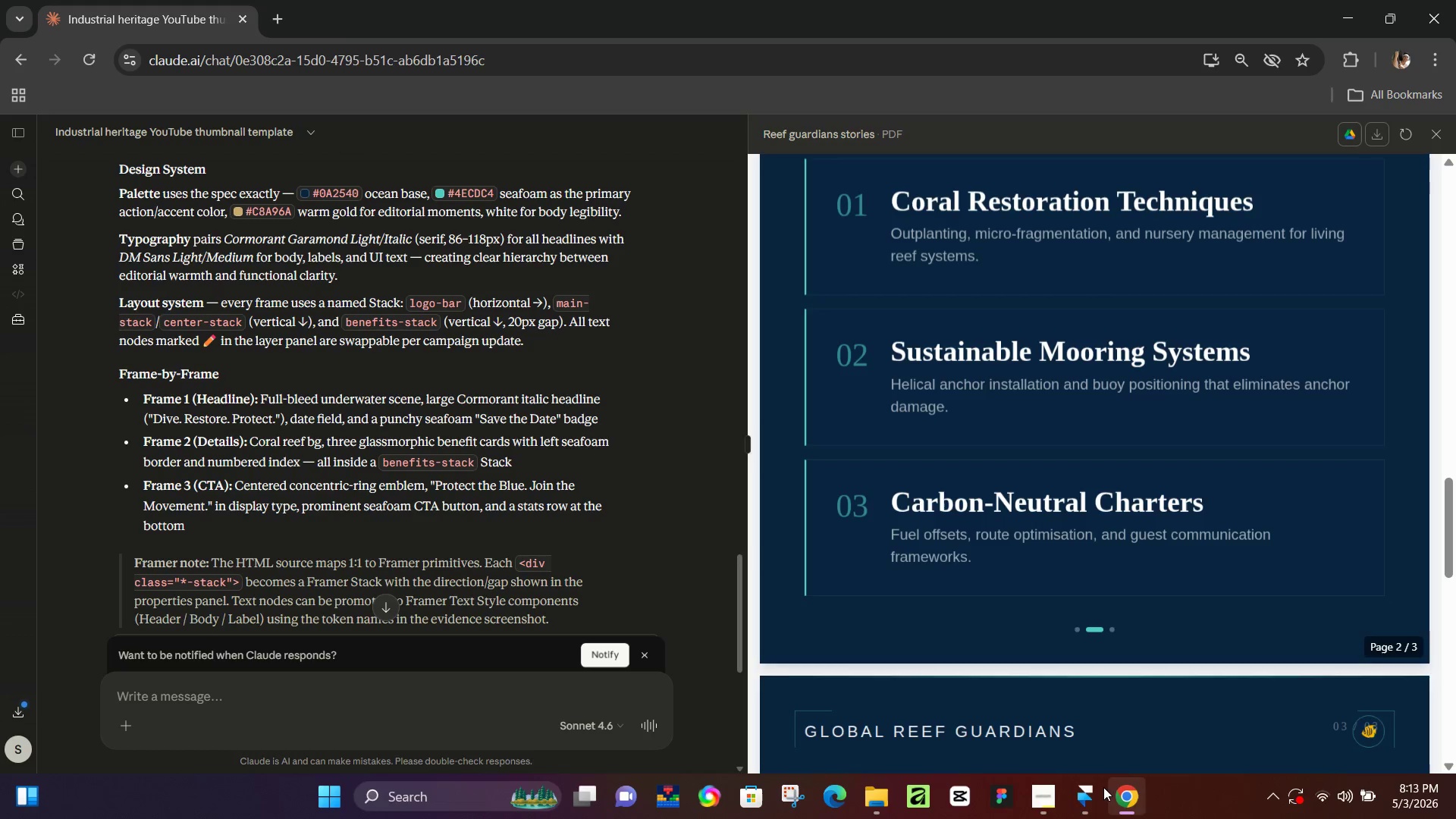 
hold_key(key=ShiftLeft, duration=1.05)
double_click([587, 457])
 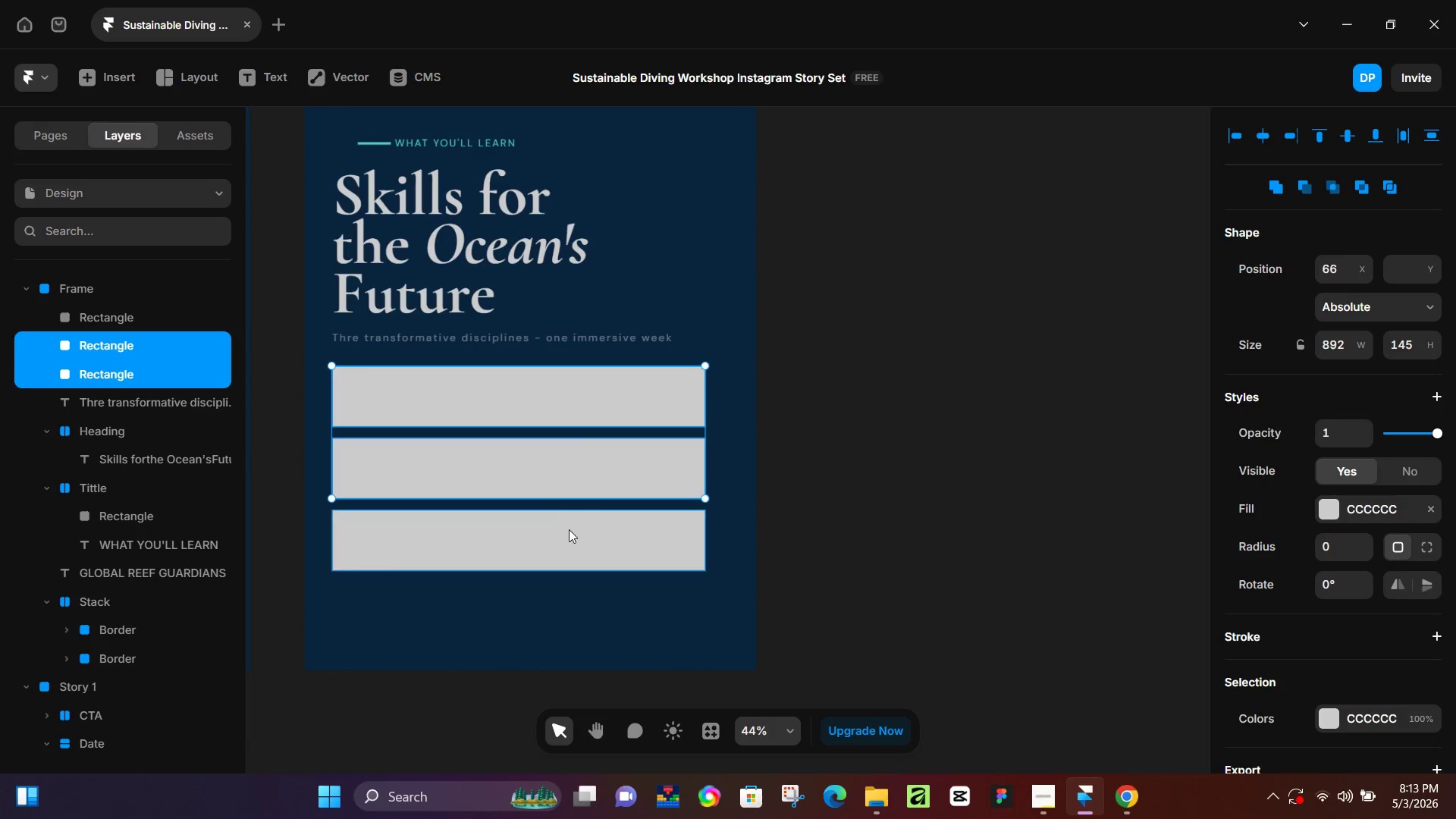 
left_click([567, 536])
 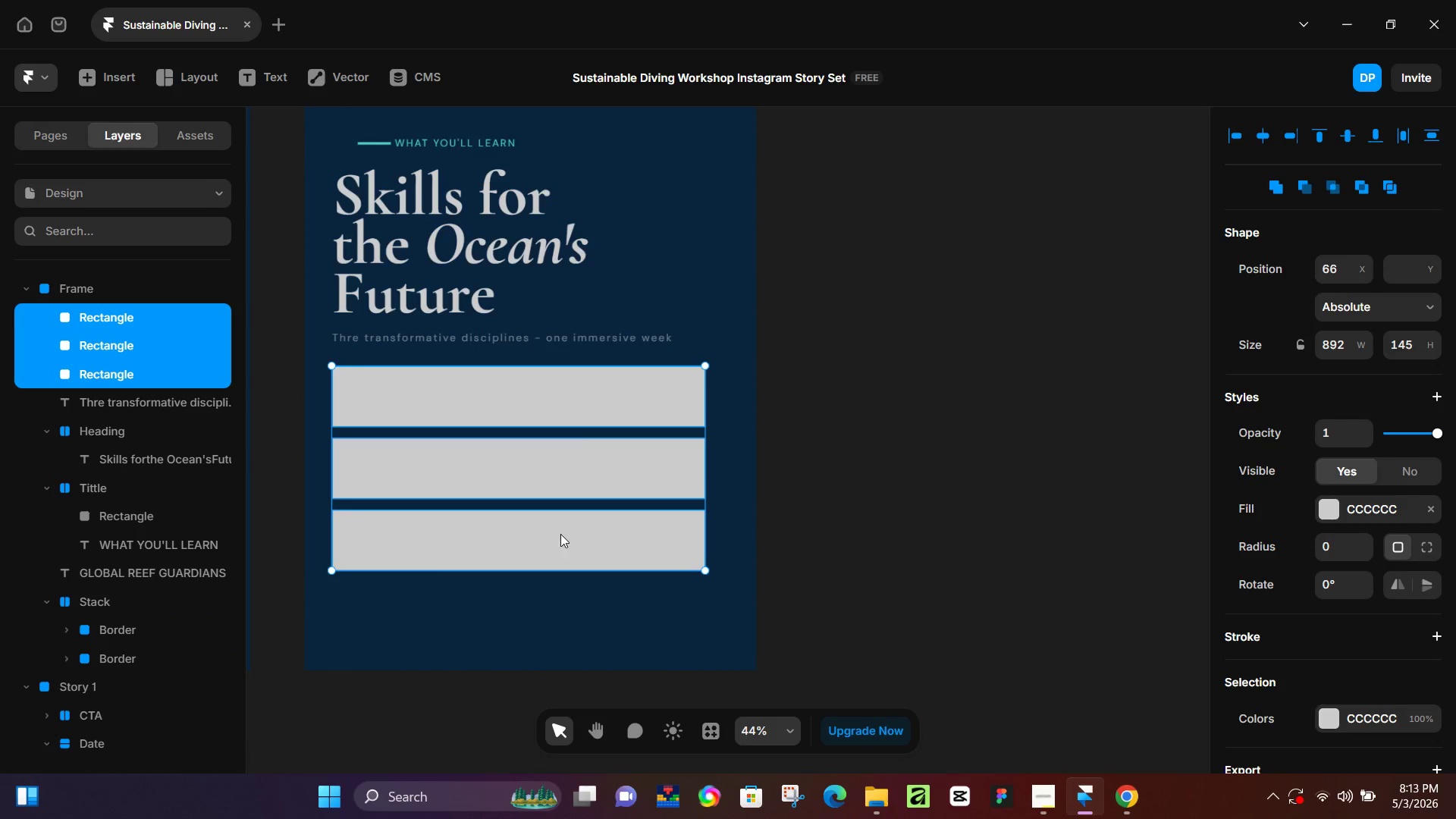 
hold_key(key=ShiftLeft, duration=28.12)
left_click_drag(start_coordinate=[554, 570], to_coordinate=[554, 616])
 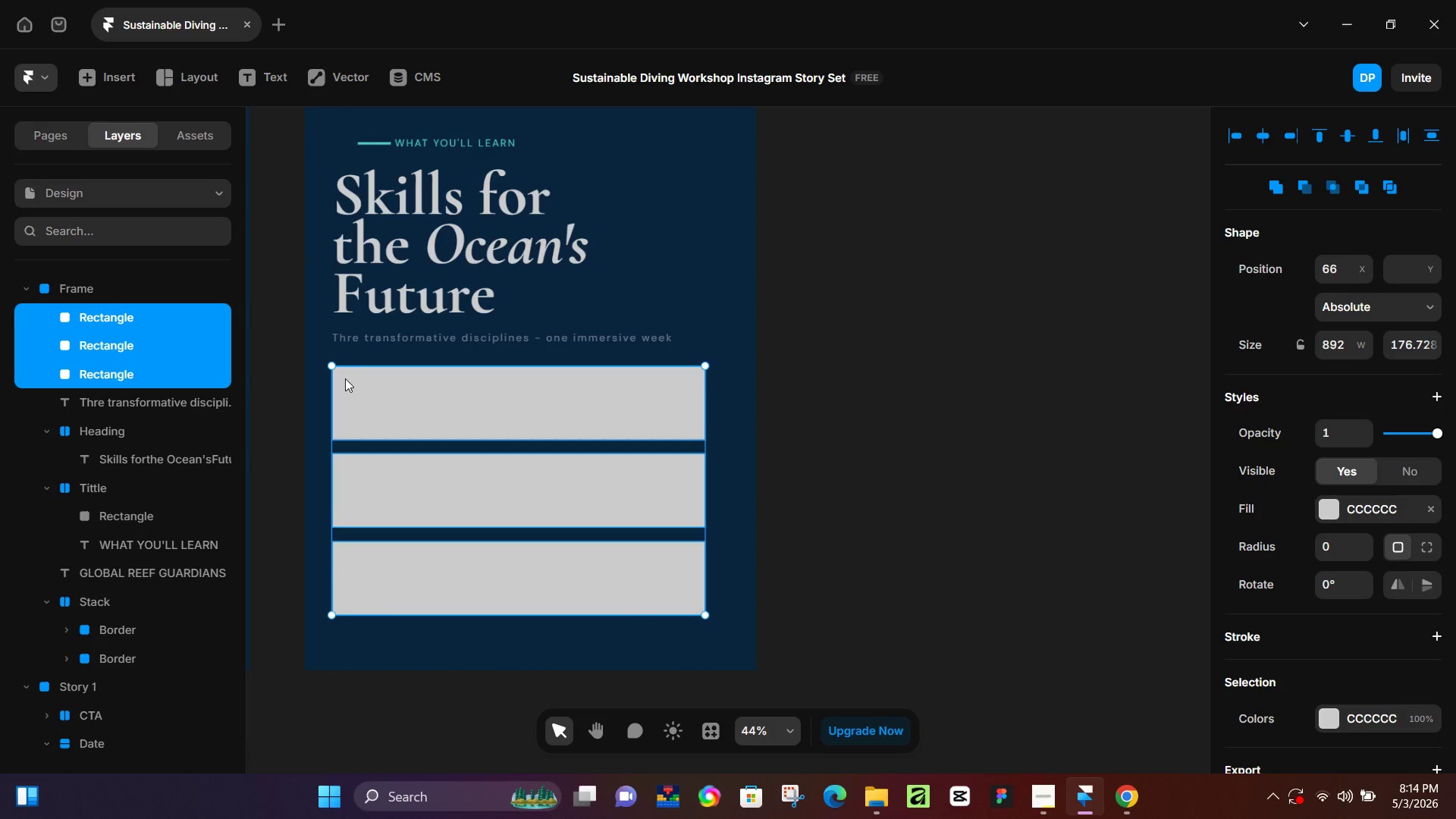 
hold_key(key=ControlLeft, duration=0.61)
scroll: coordinate [340, 378], scroll_direction: up, amount: 2.0
 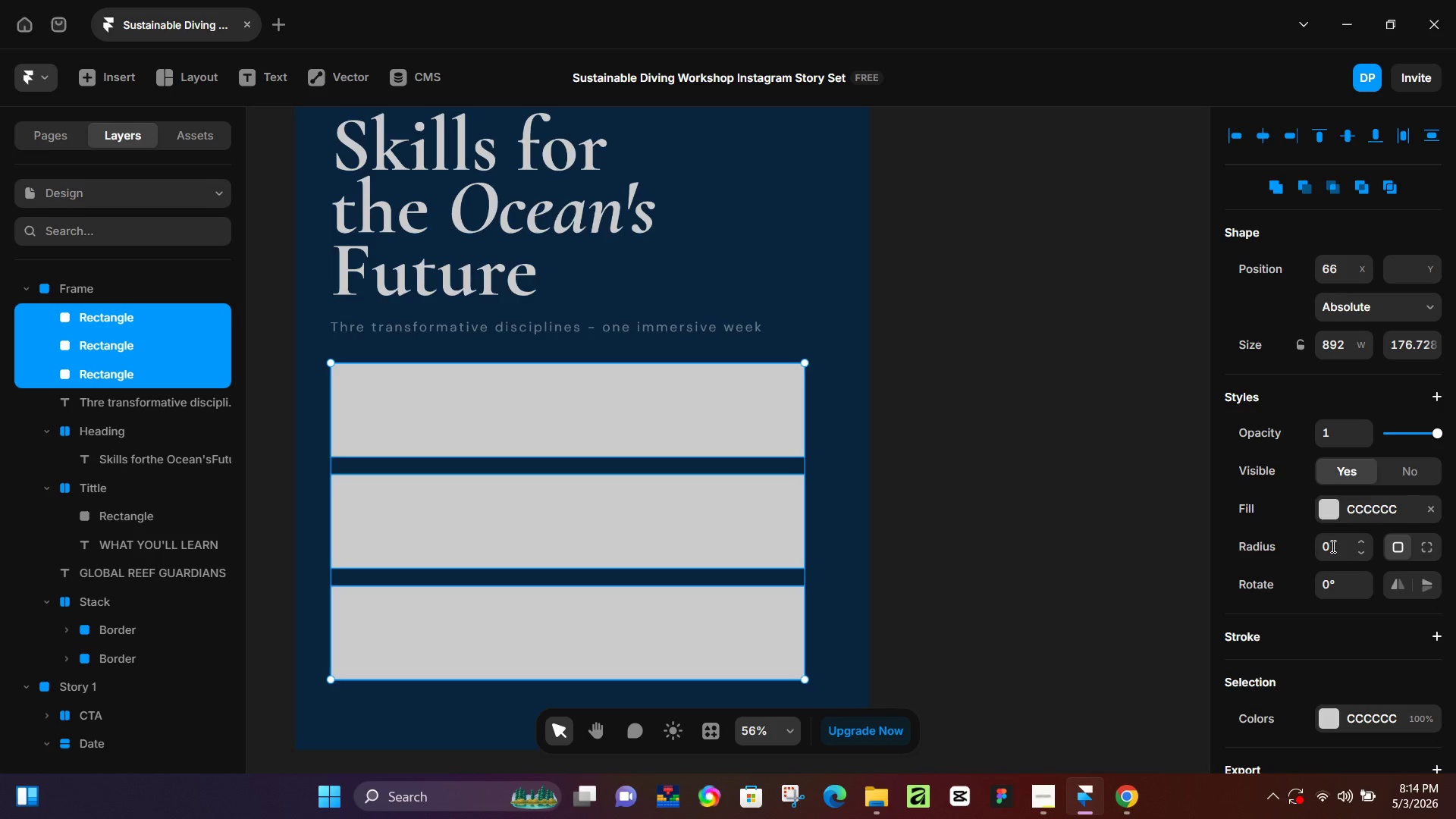 
left_click([1338, 548])
 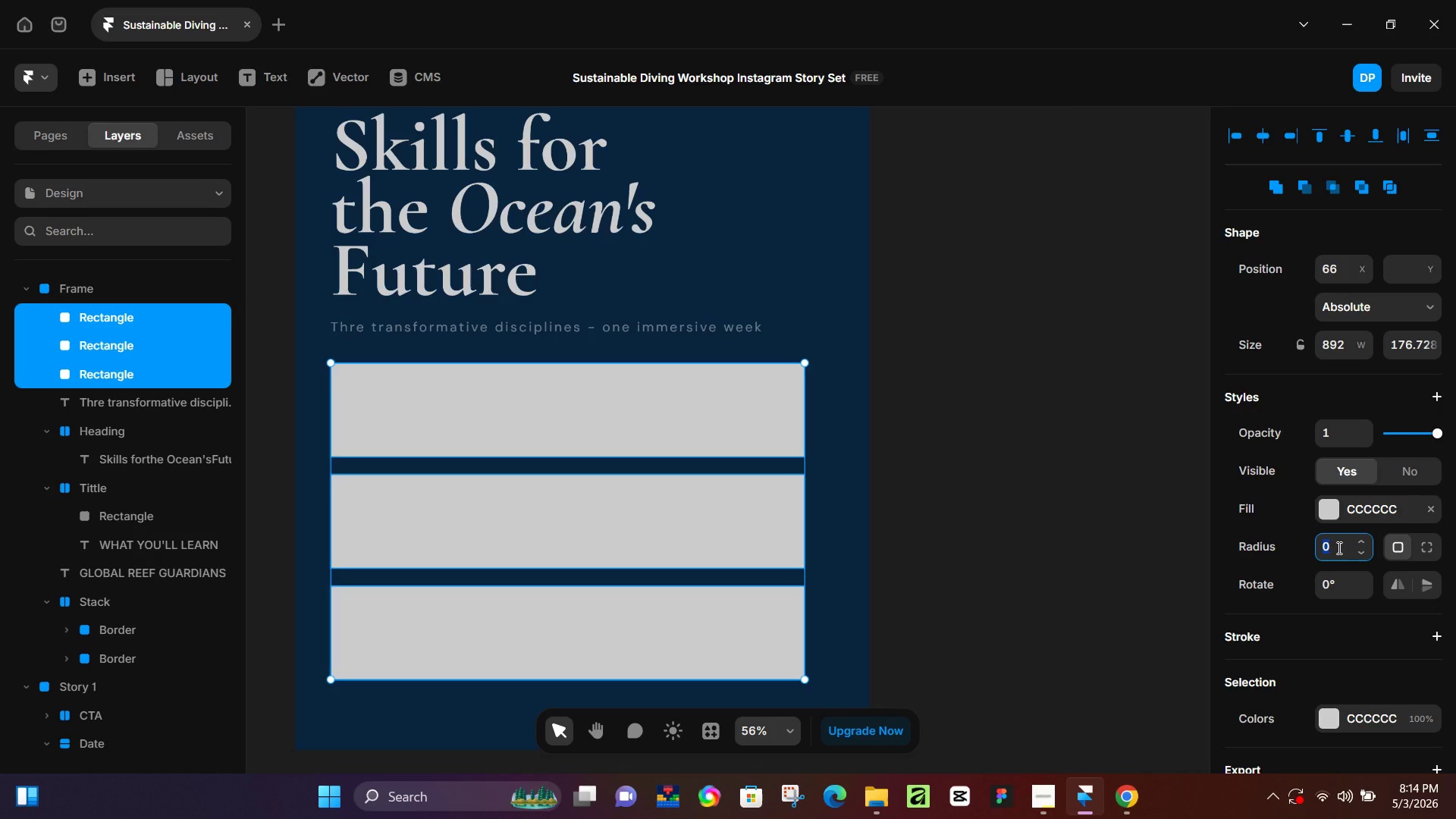 
key(Numpad5)
 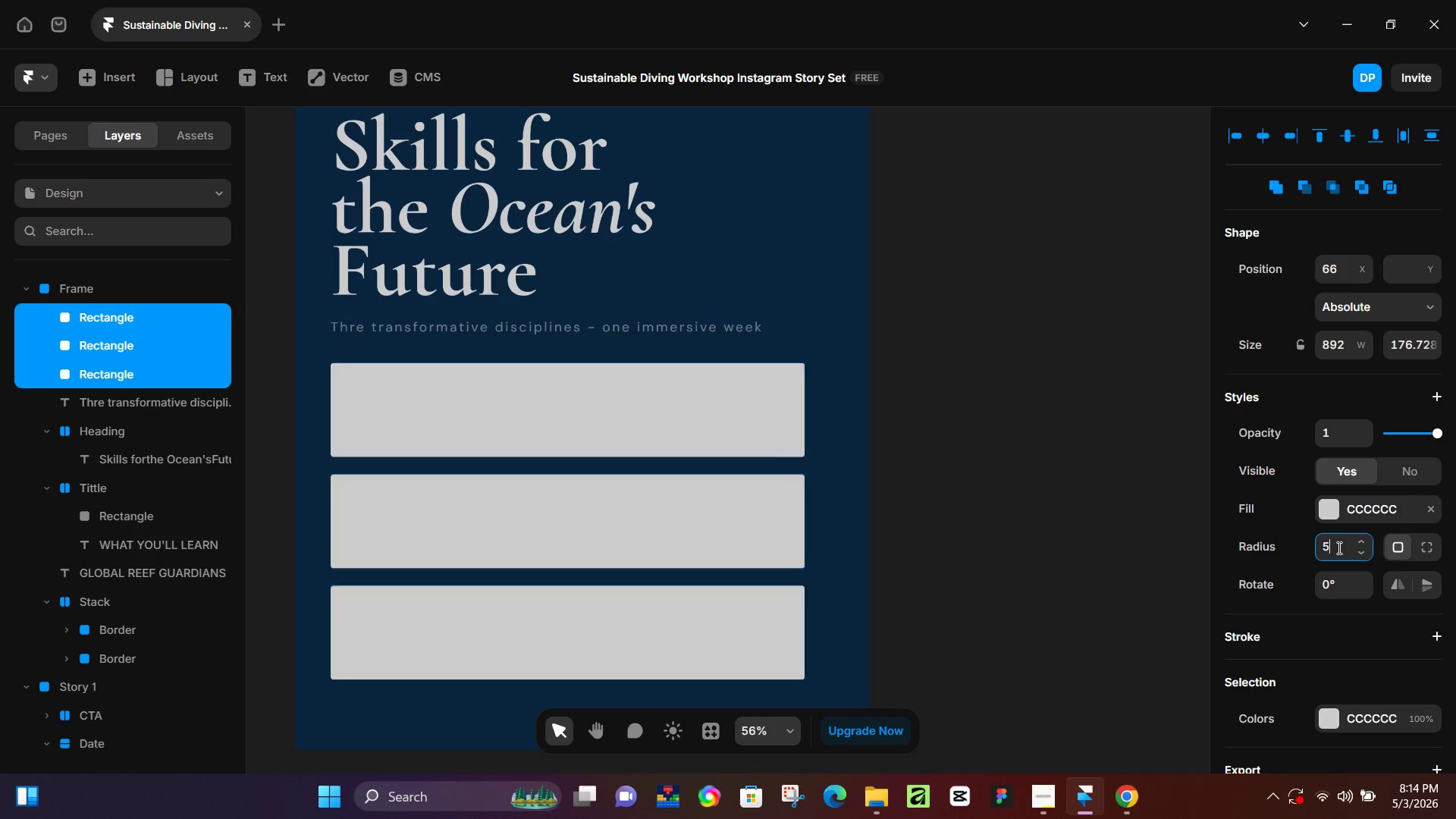 
key(NumpadEnter)
 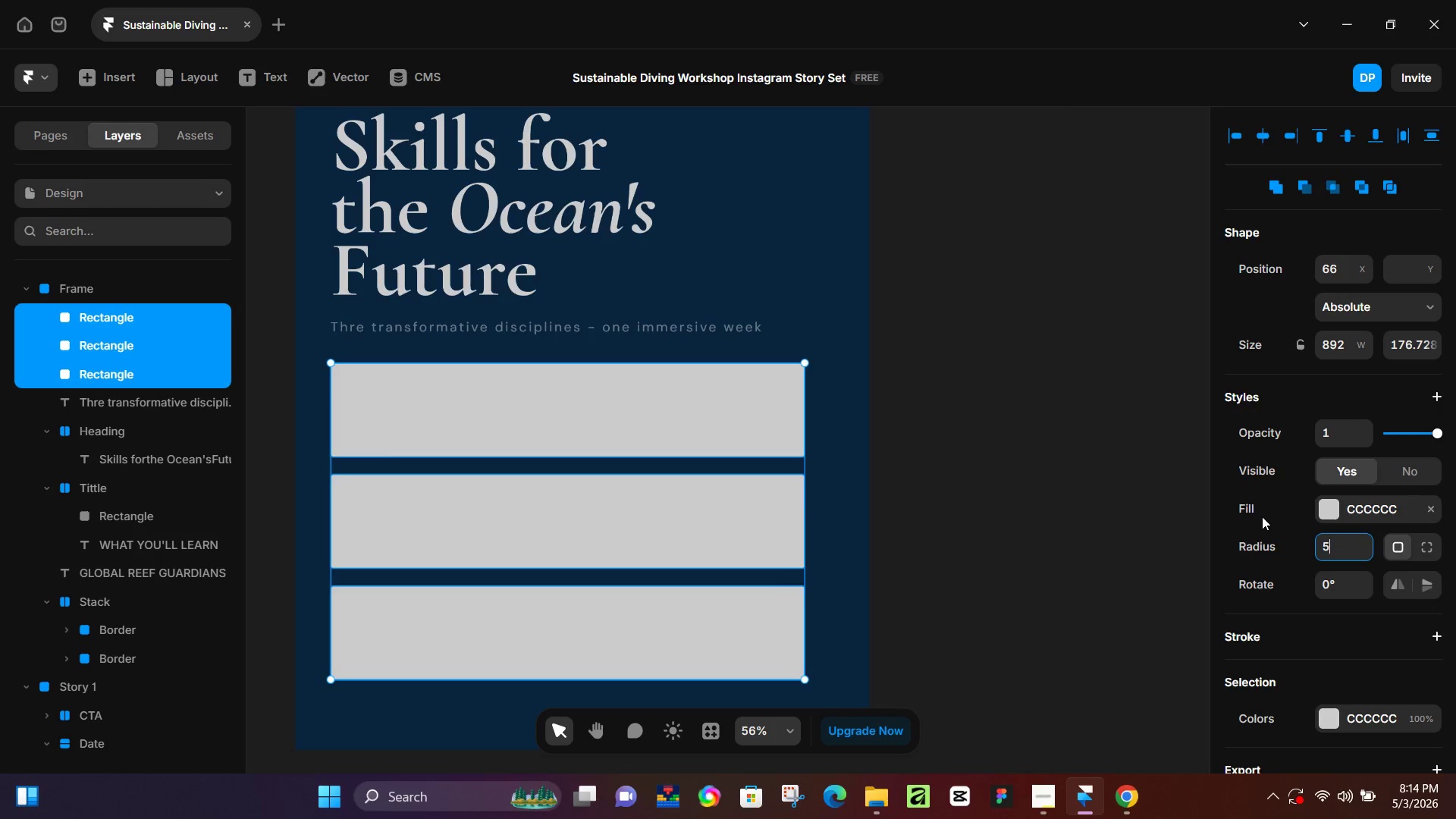 
left_click([1088, 442])
 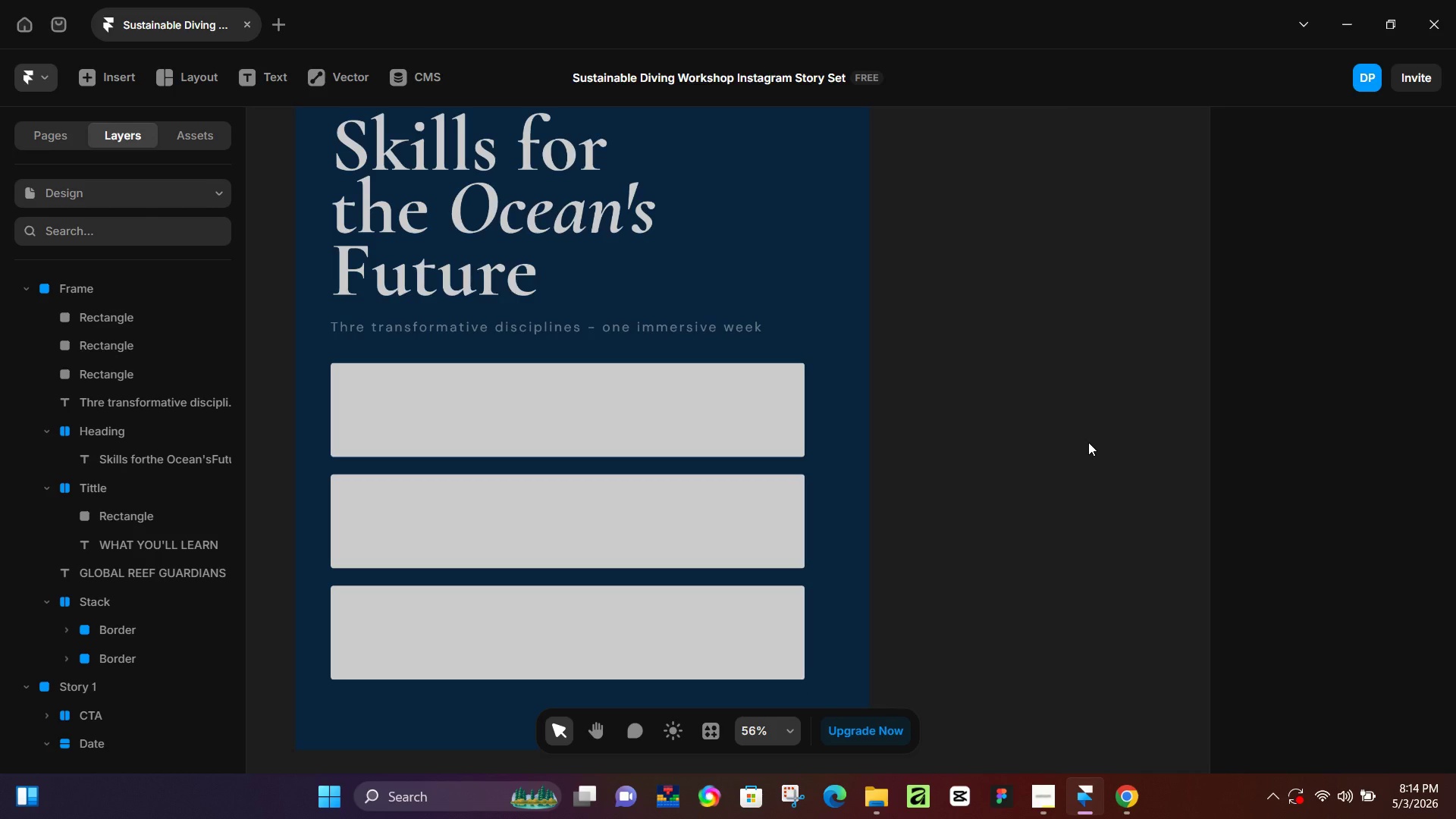 
left_click([1122, 798])
 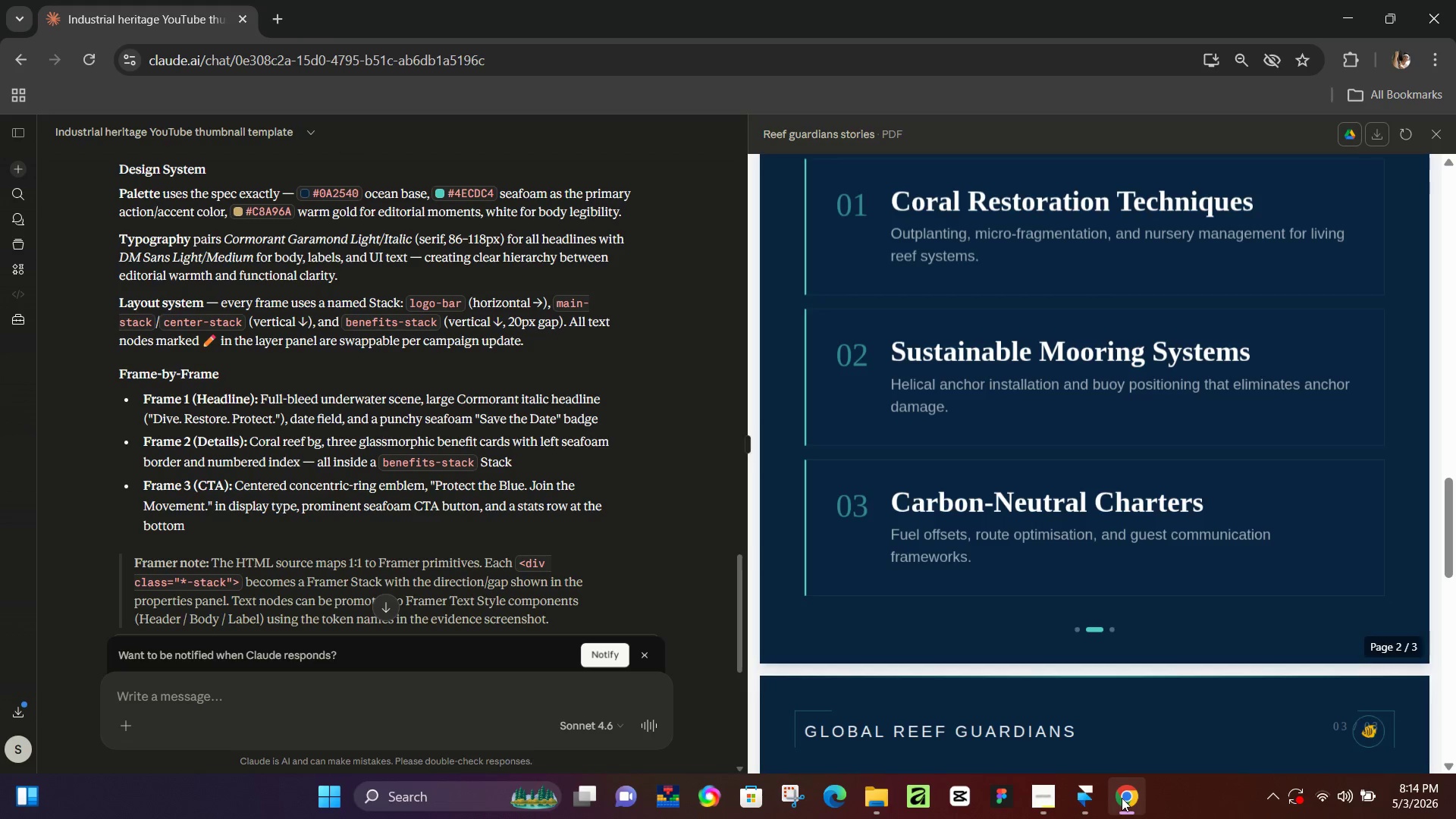 
left_click([1122, 798])
 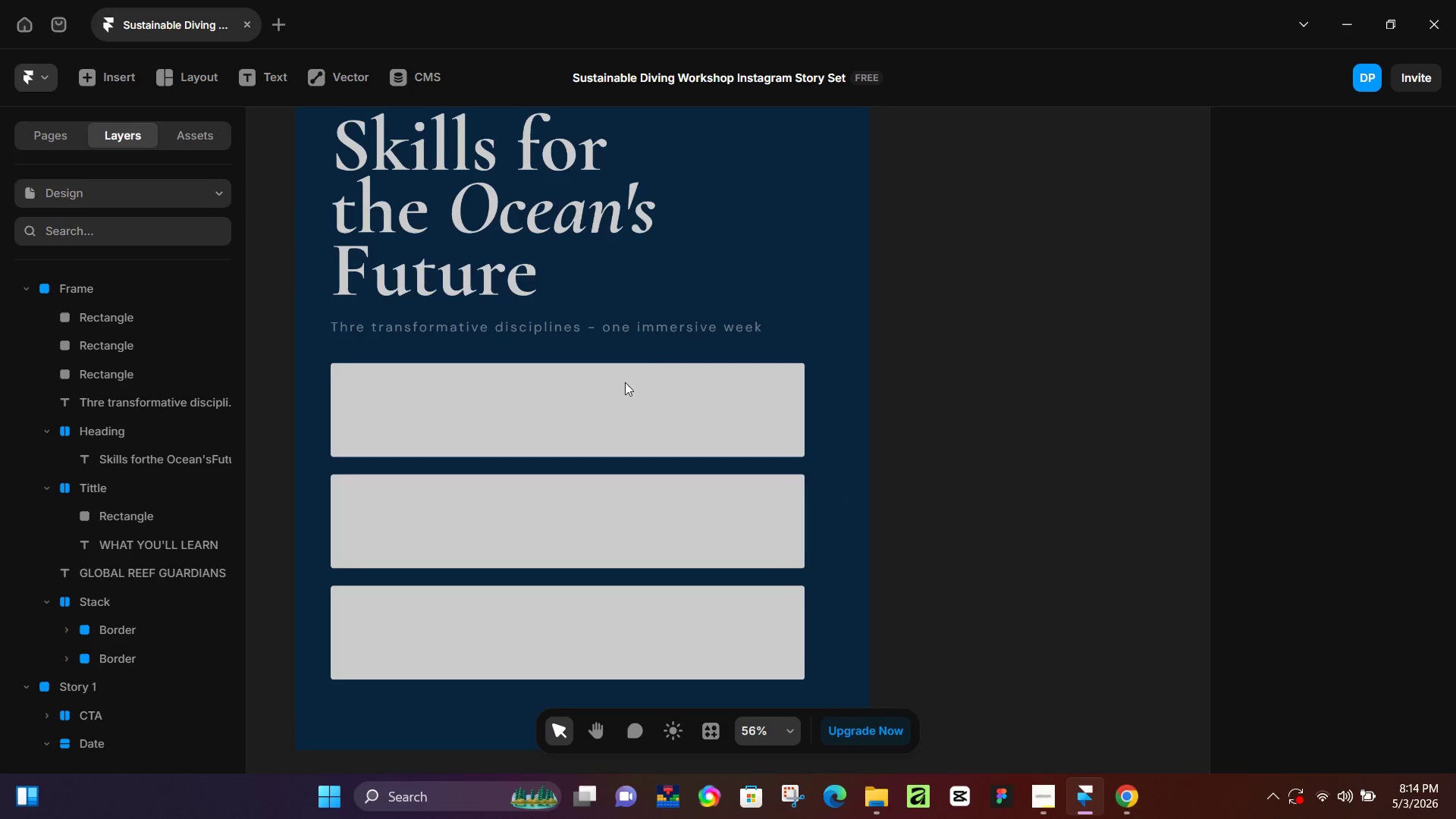 
left_click([623, 391])
 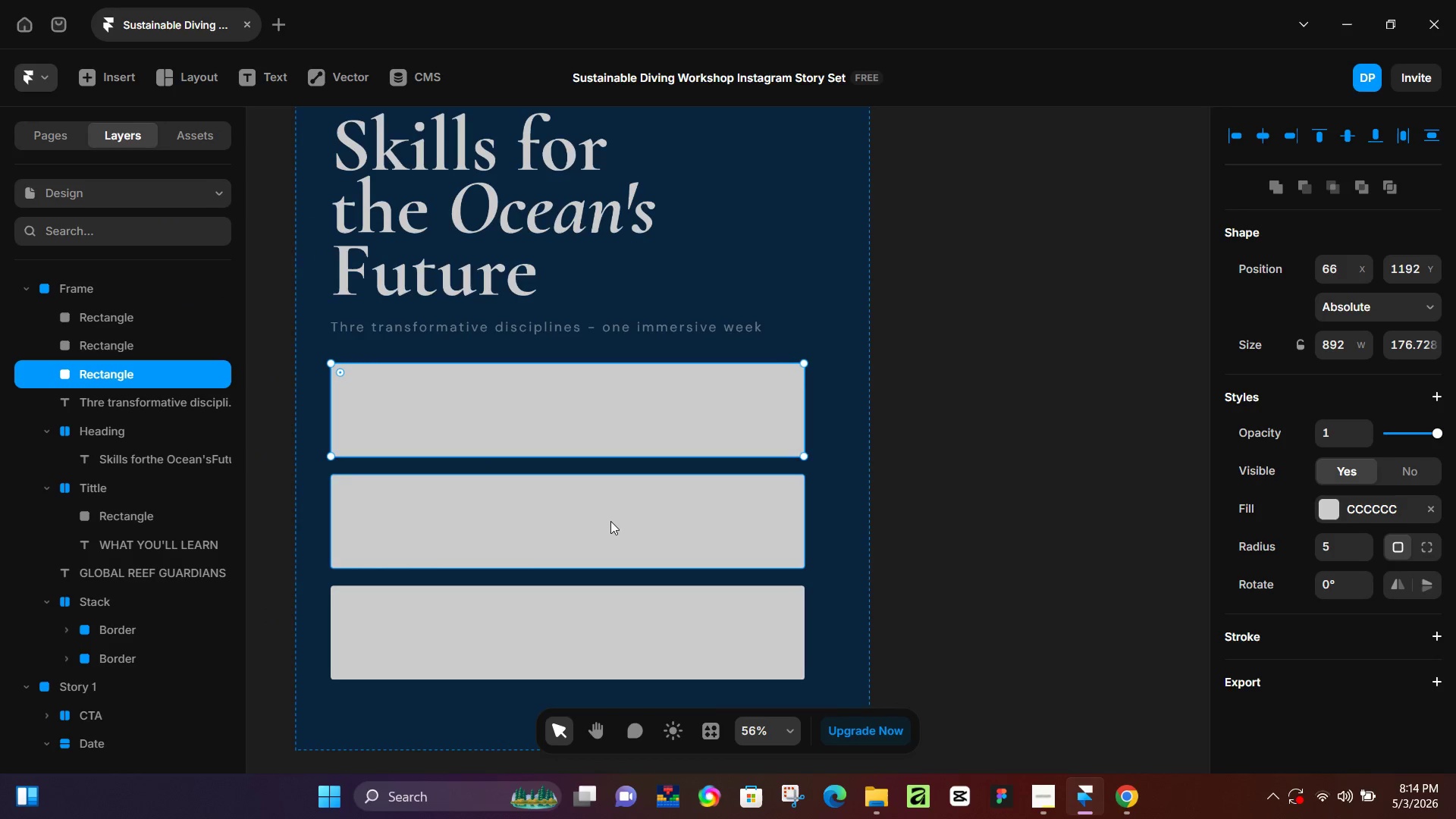 
hold_key(key=ShiftLeft, duration=0.92)
double_click([628, 626])
 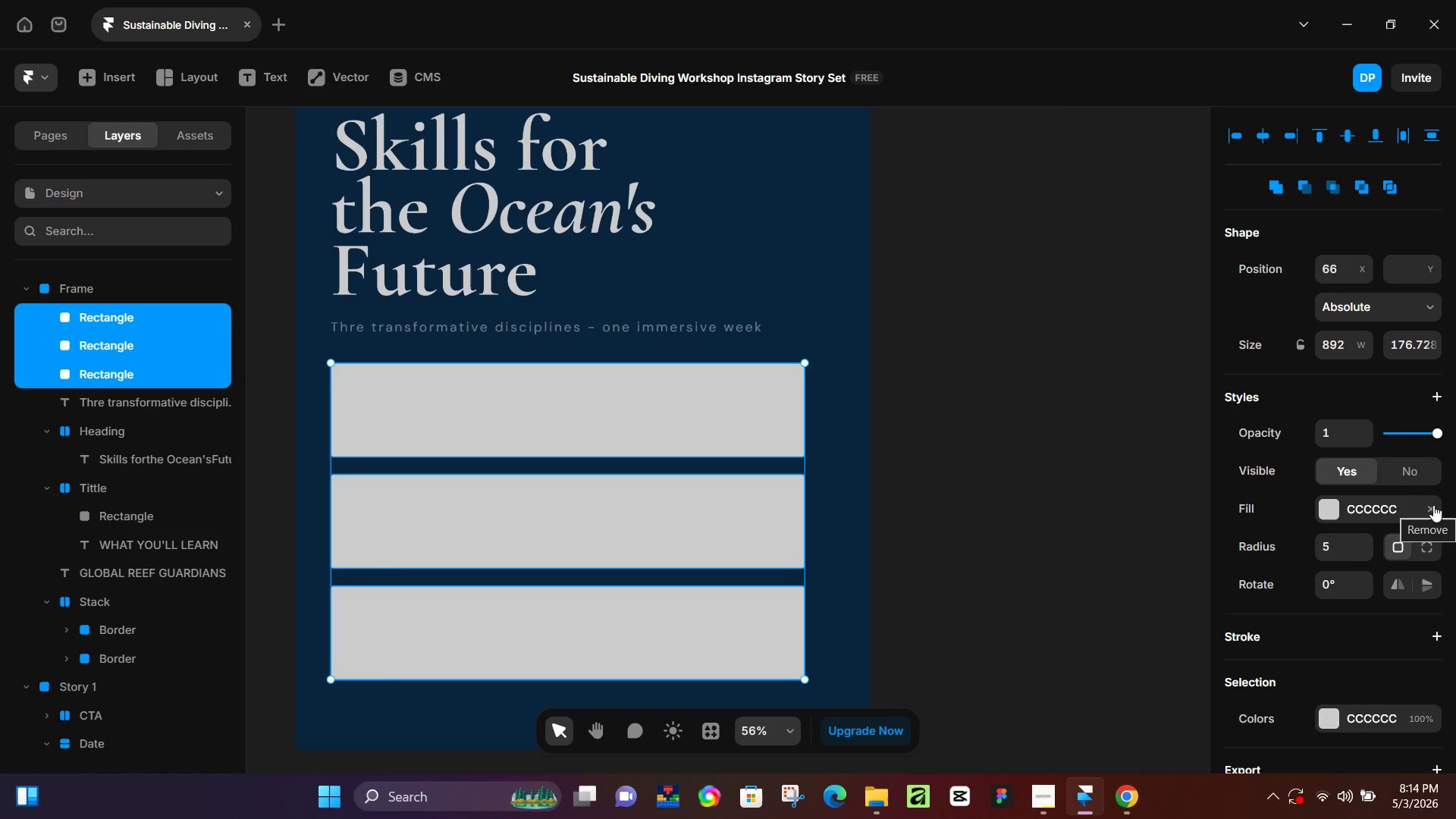 
left_click([1435, 506])
 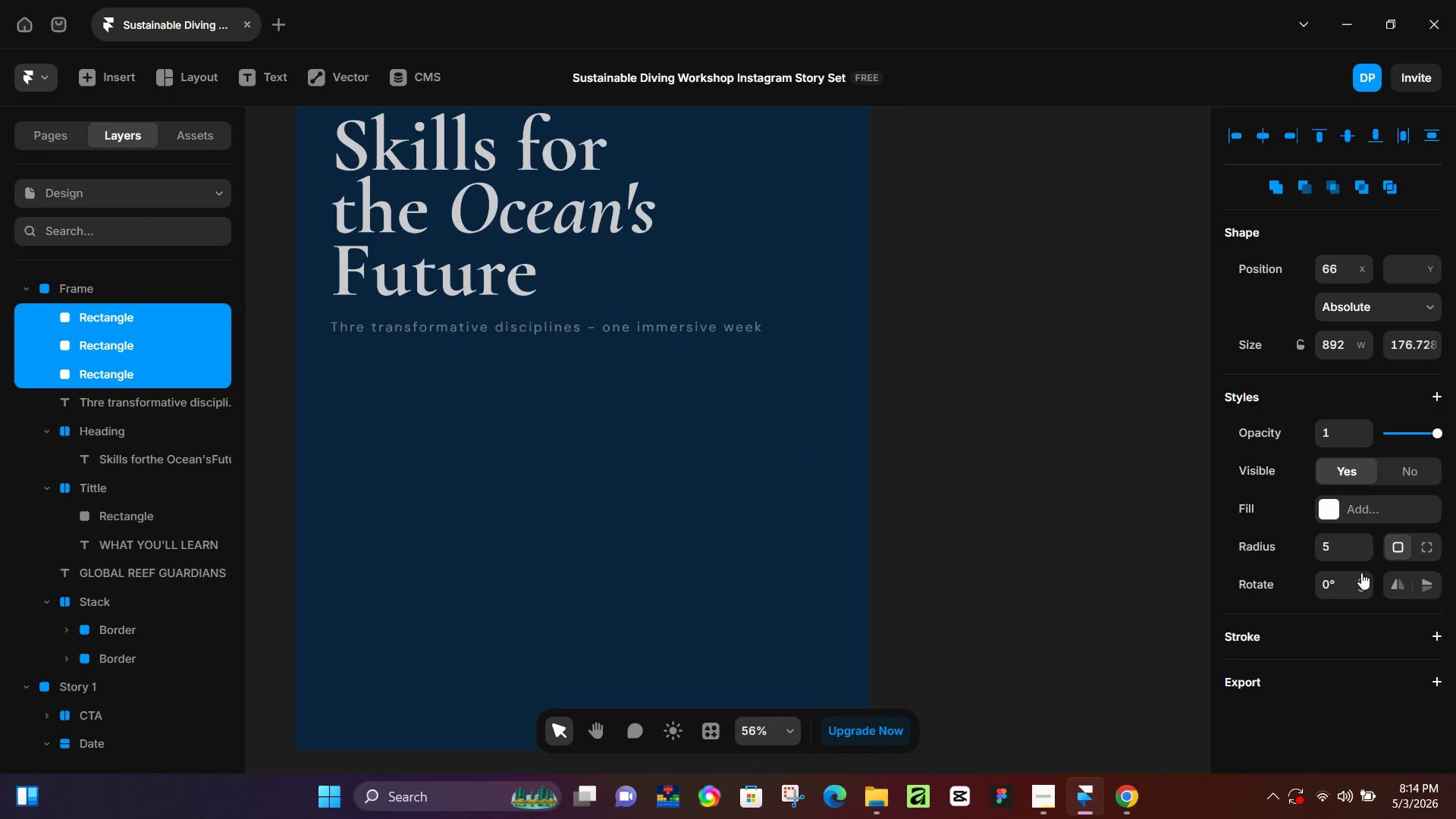 
left_click([1433, 629])
 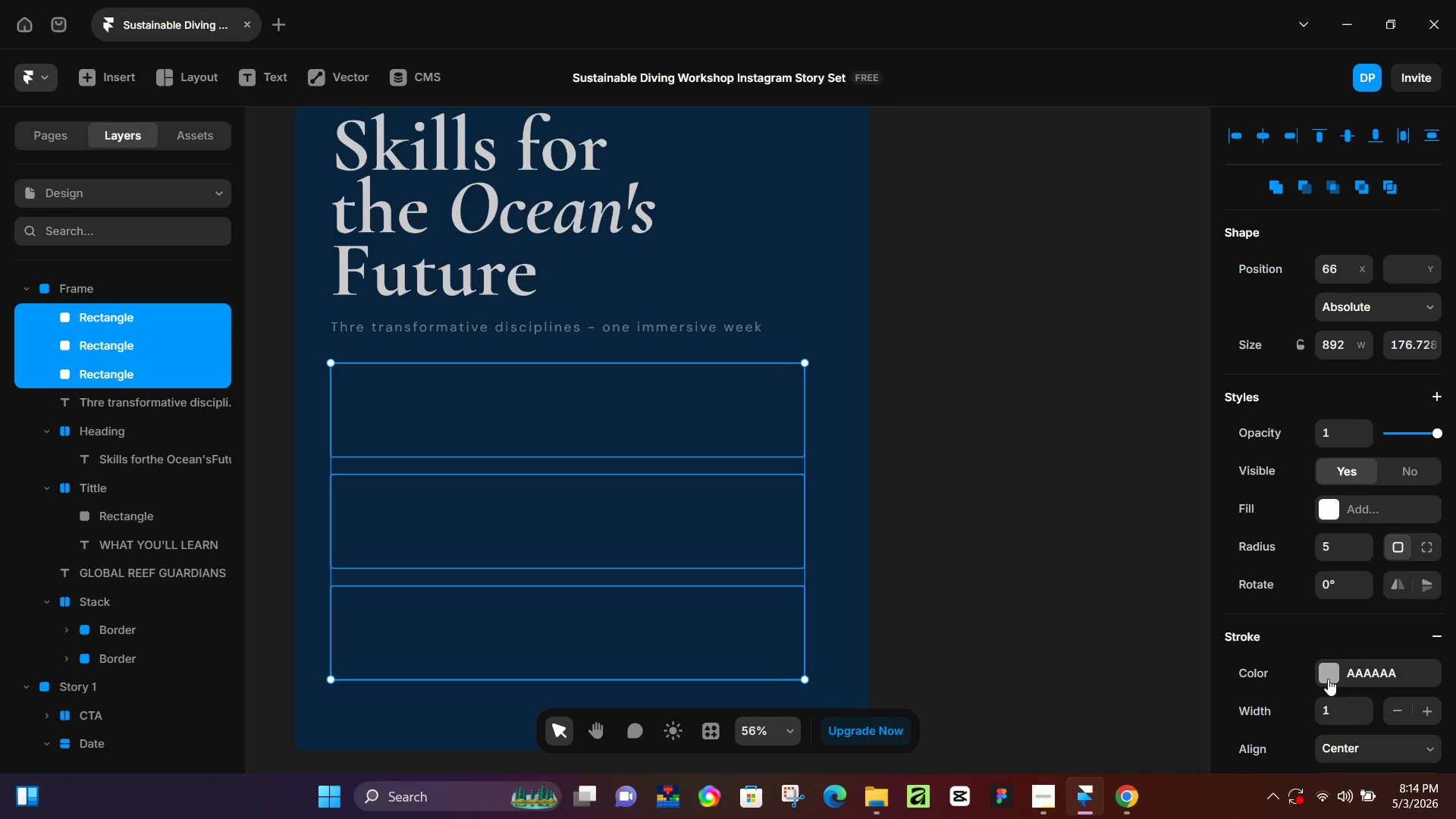 
scroll: coordinate [1330, 584], scroll_direction: down, amount: 1.0
 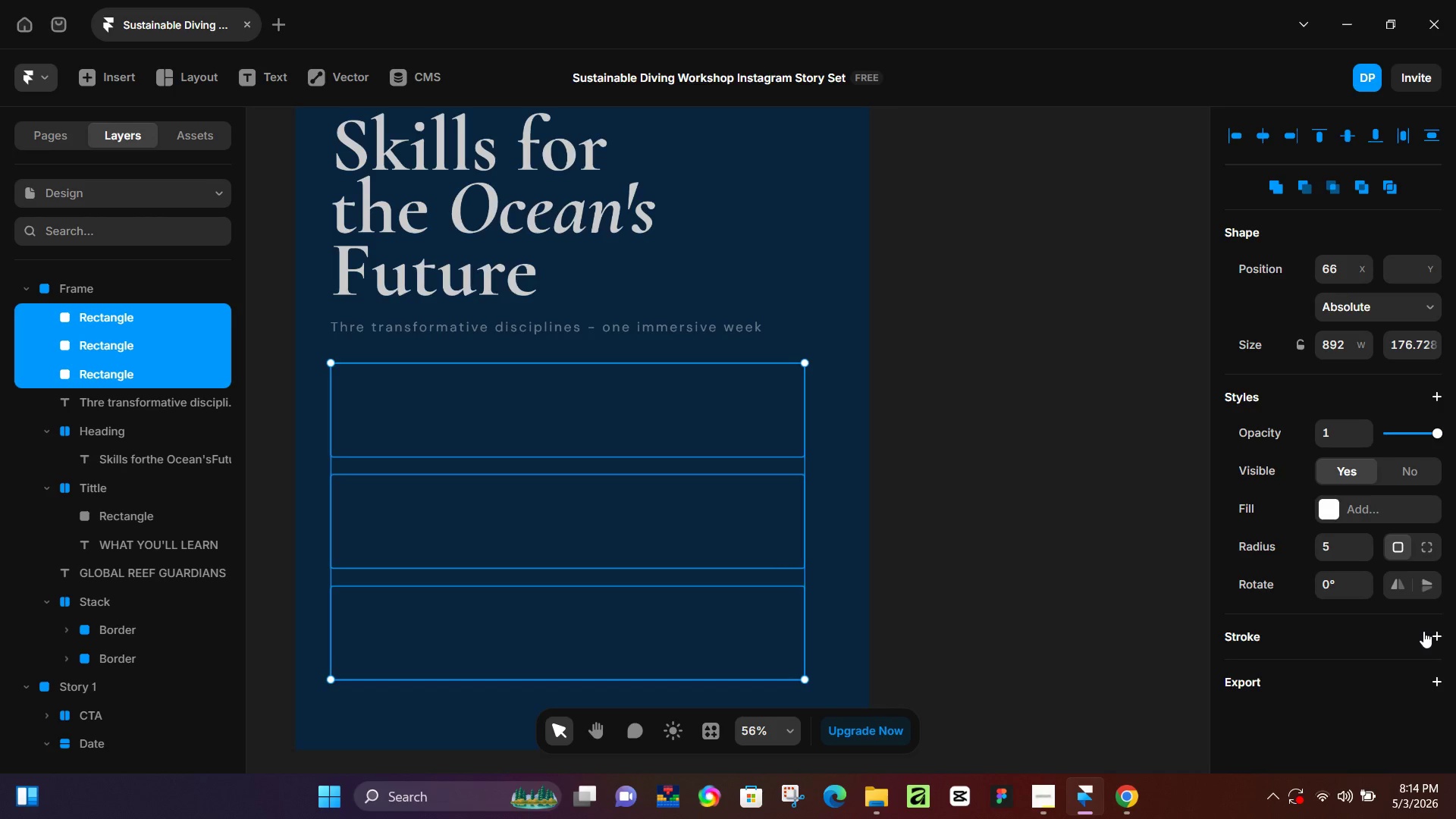 
left_click([1328, 679])
 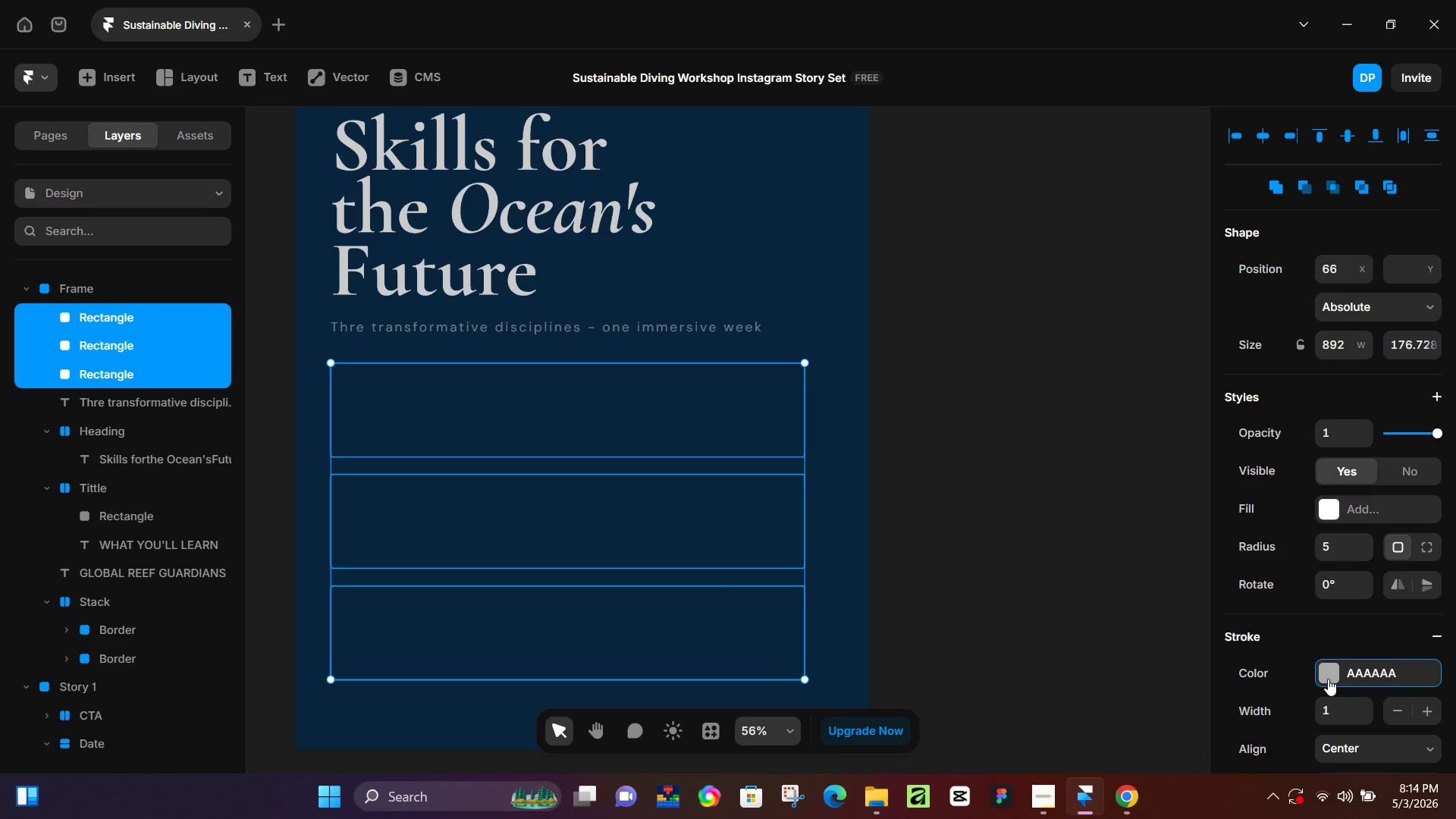 
mouse_move([1318, 679])
 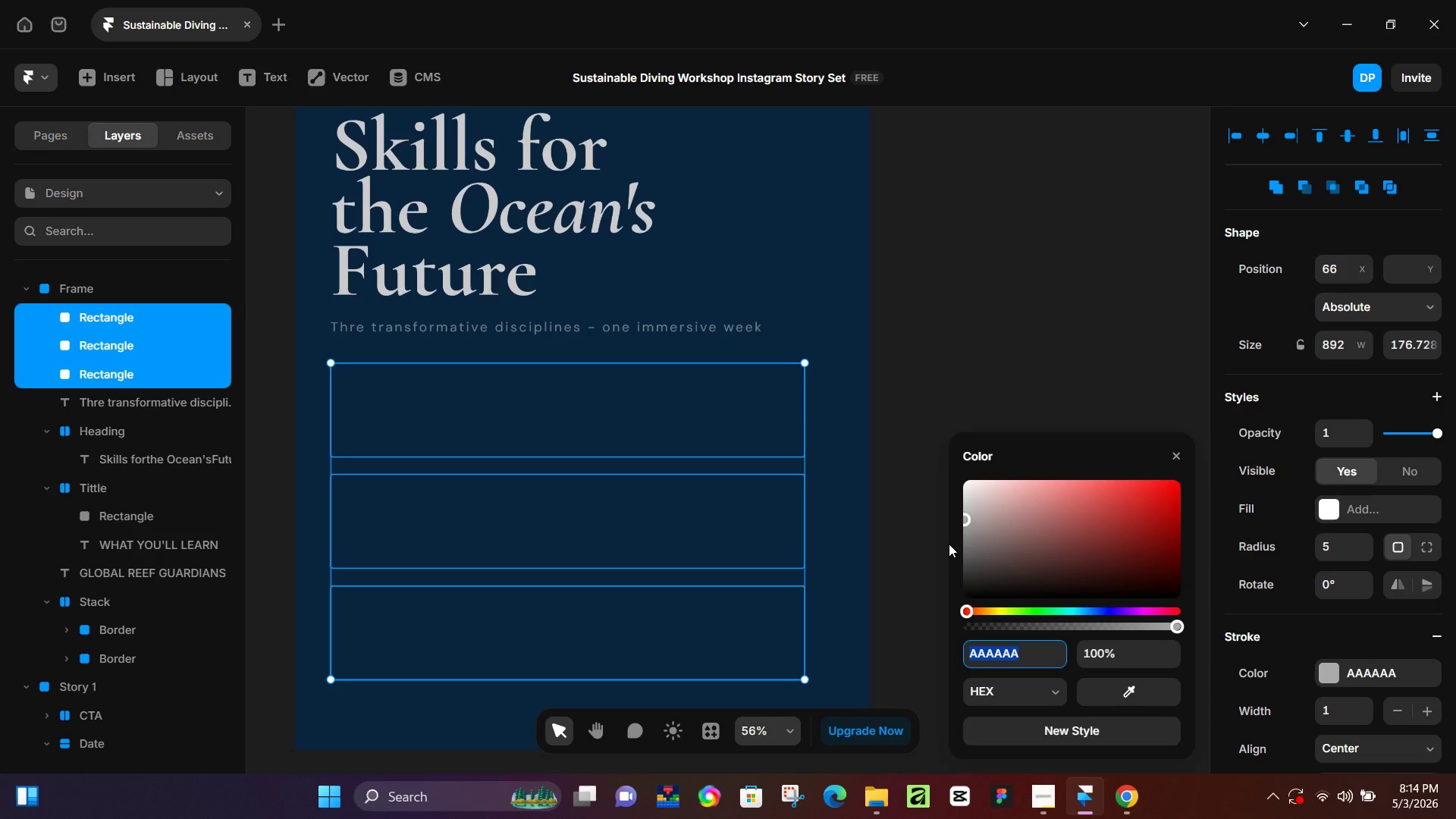 
type(4ecdc4)
key(NumpadEnter)
 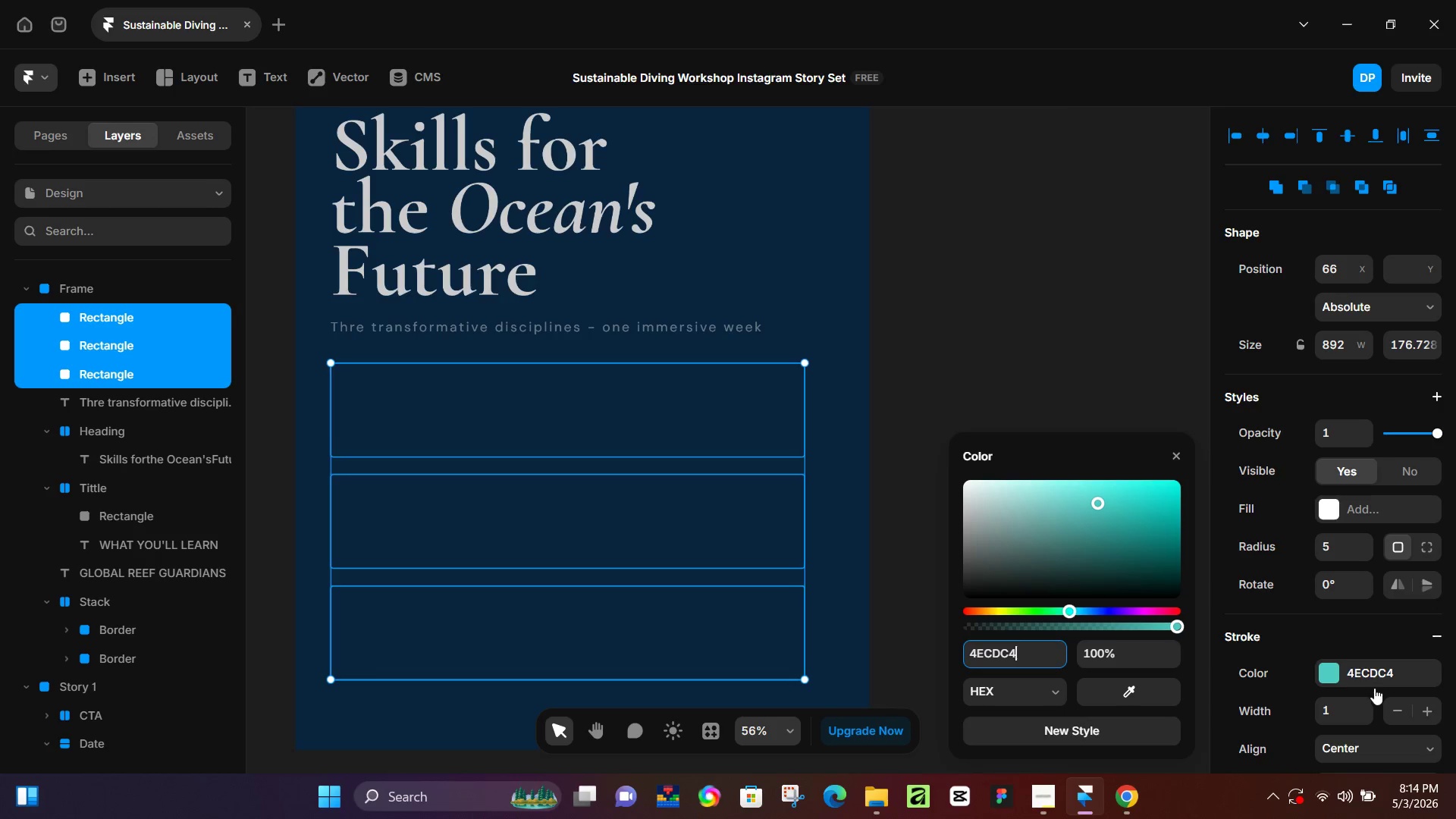 
left_click([1351, 708])
 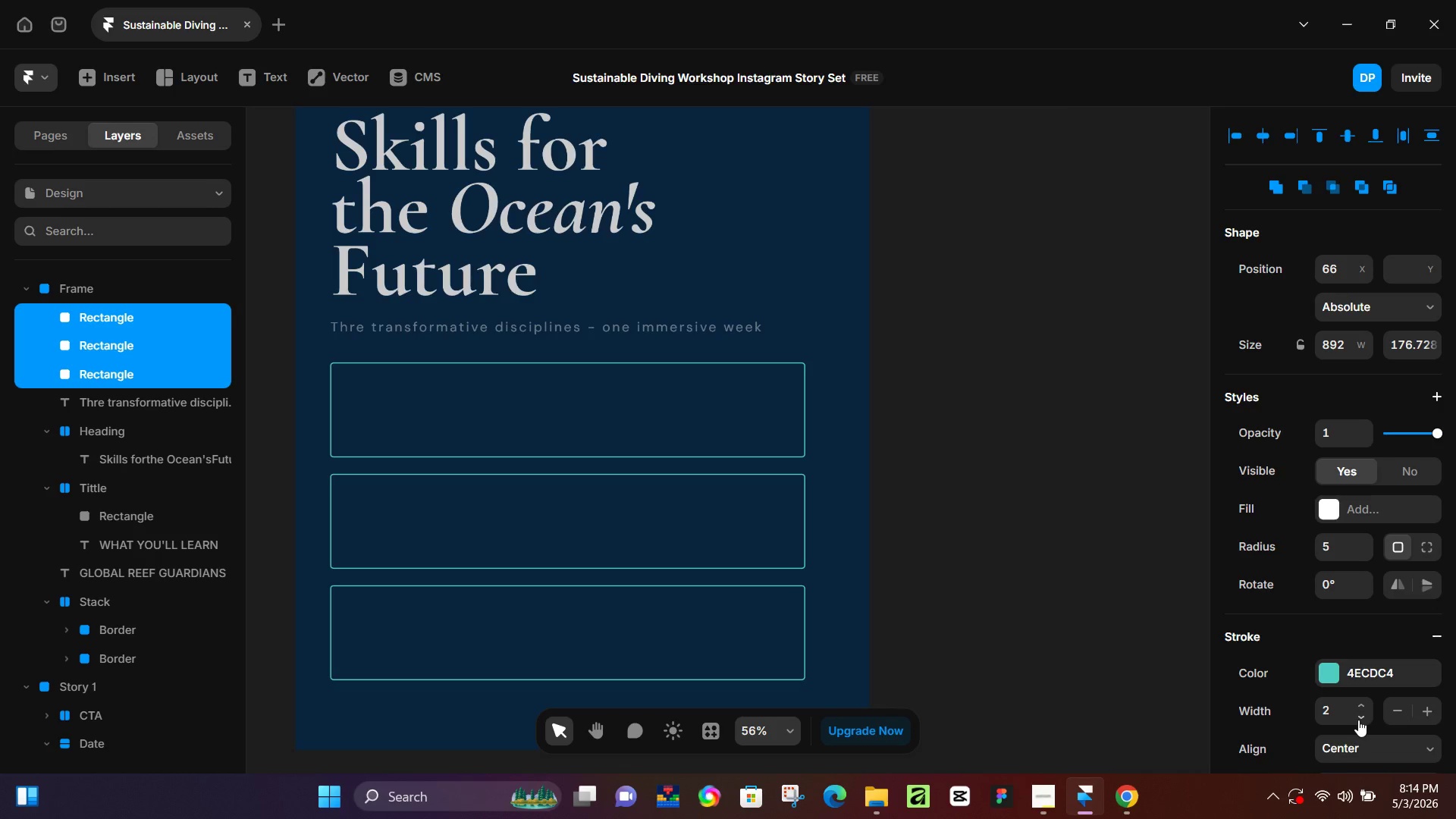 
double_click([1360, 720])
 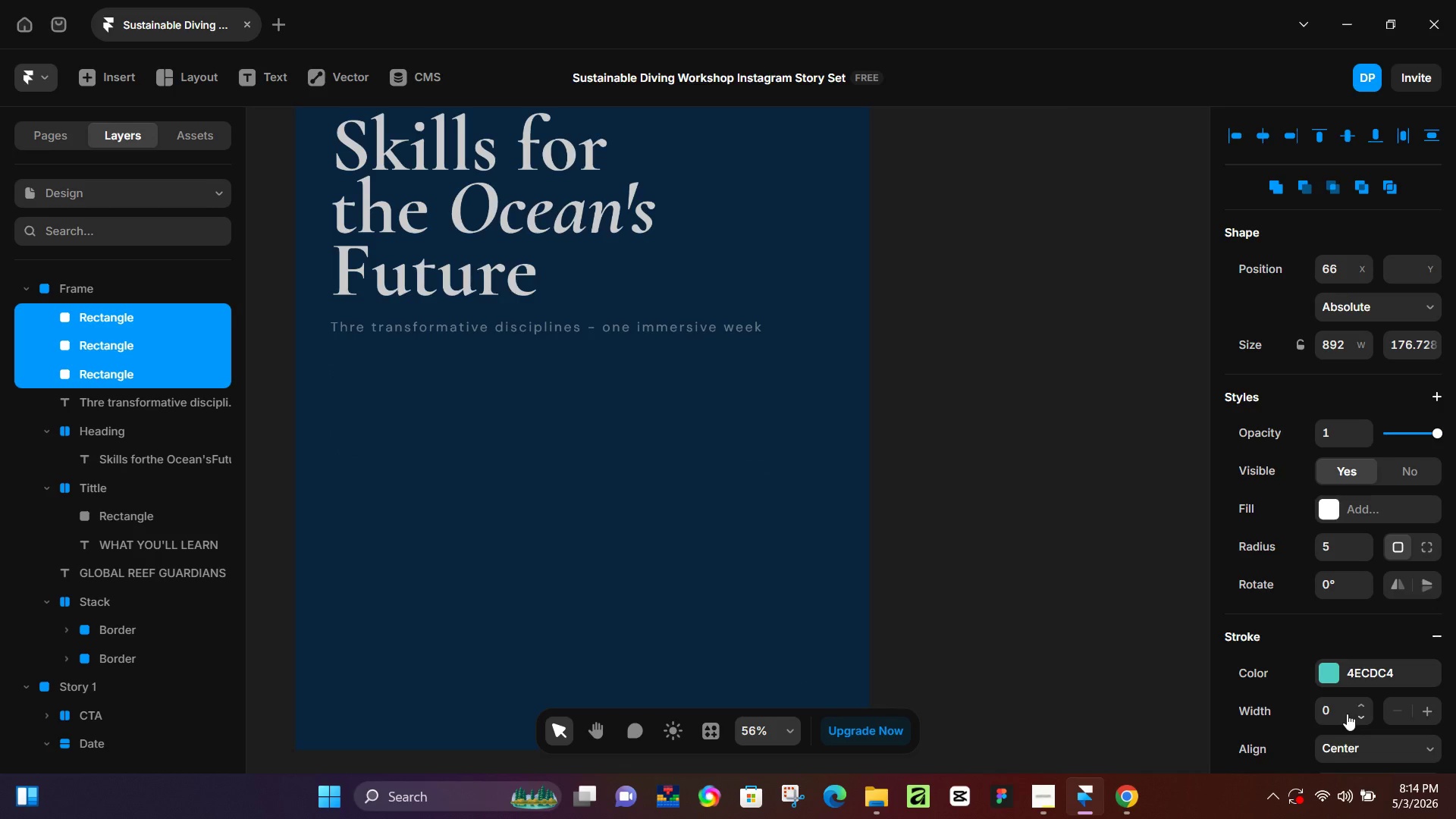 
left_click([1337, 709])
 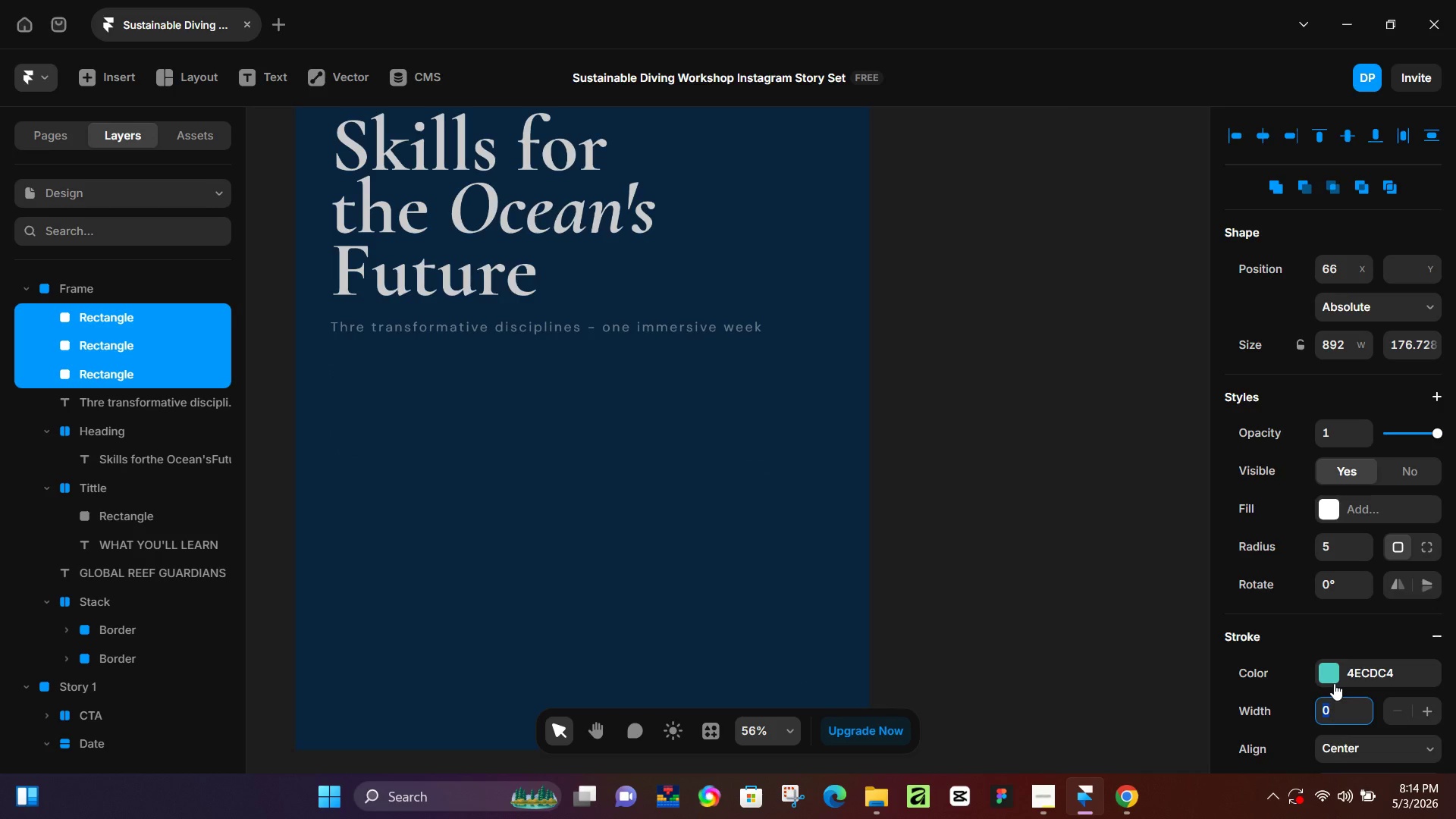 
key(Numpad0)
 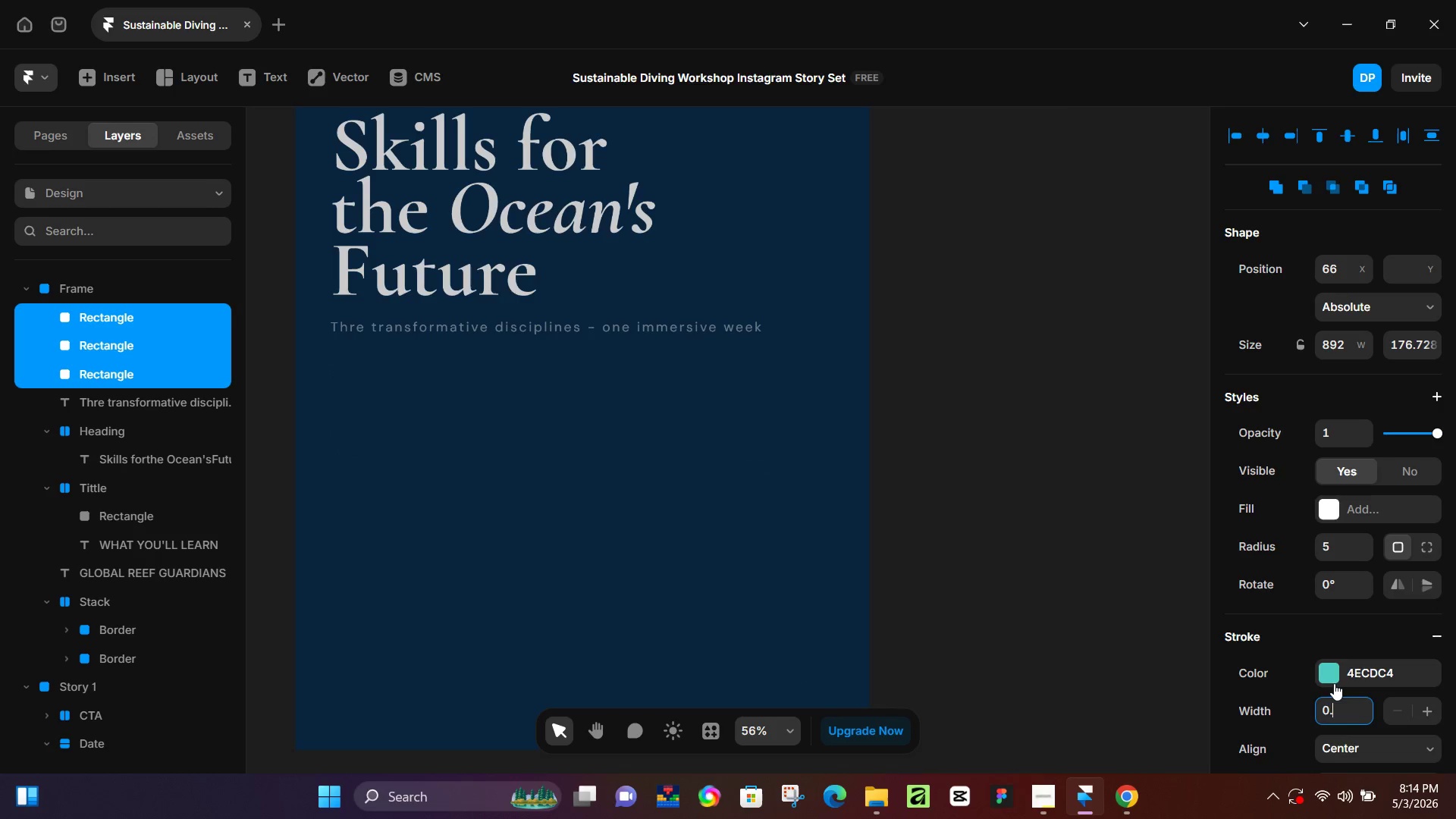 
key(NumpadDecimal)
 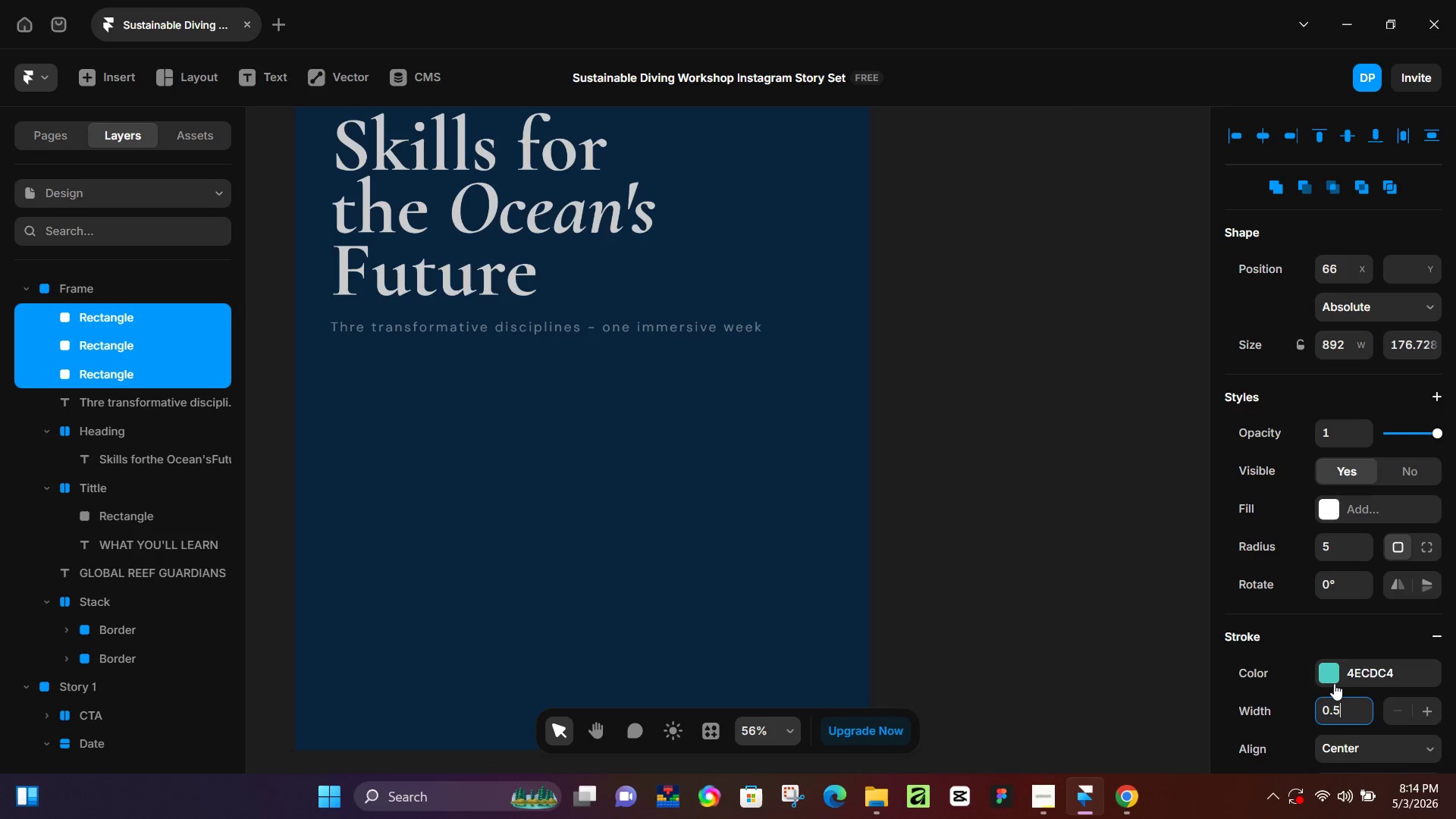 
key(Numpad5)
 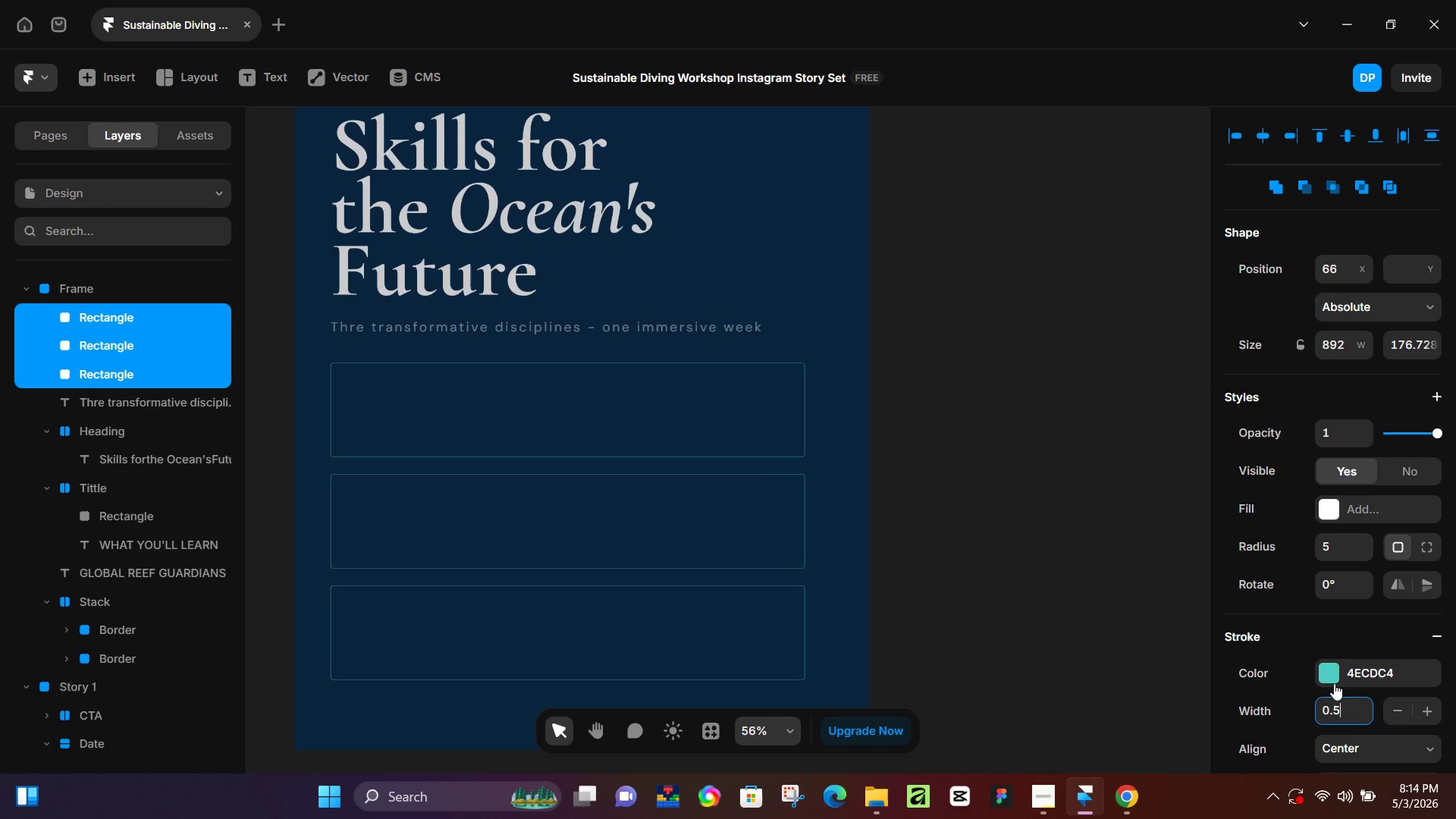 
key(NumpadEnter)
 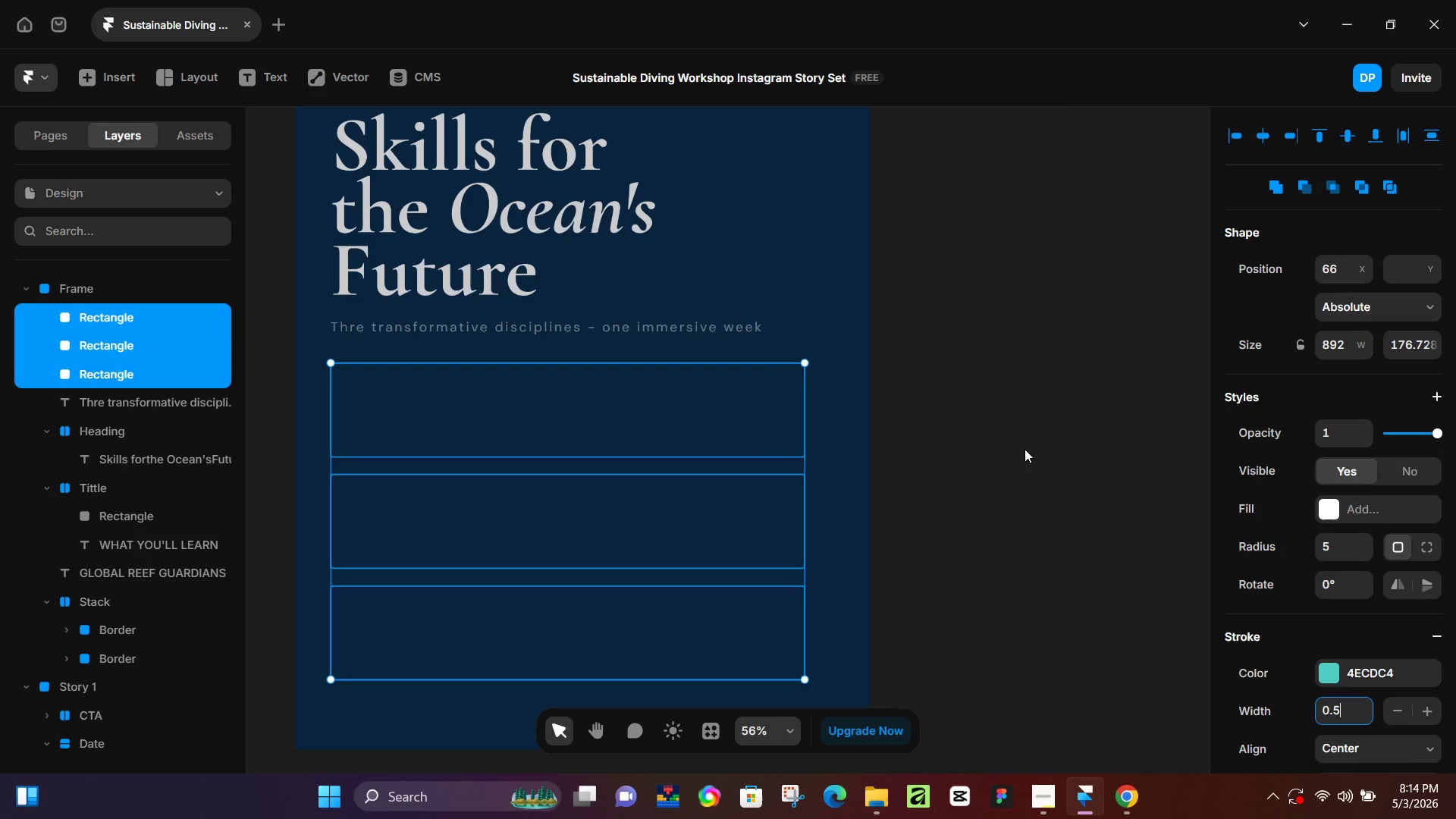 
left_click_drag(start_coordinate=[1016, 445], to_coordinate=[1015, 450])
 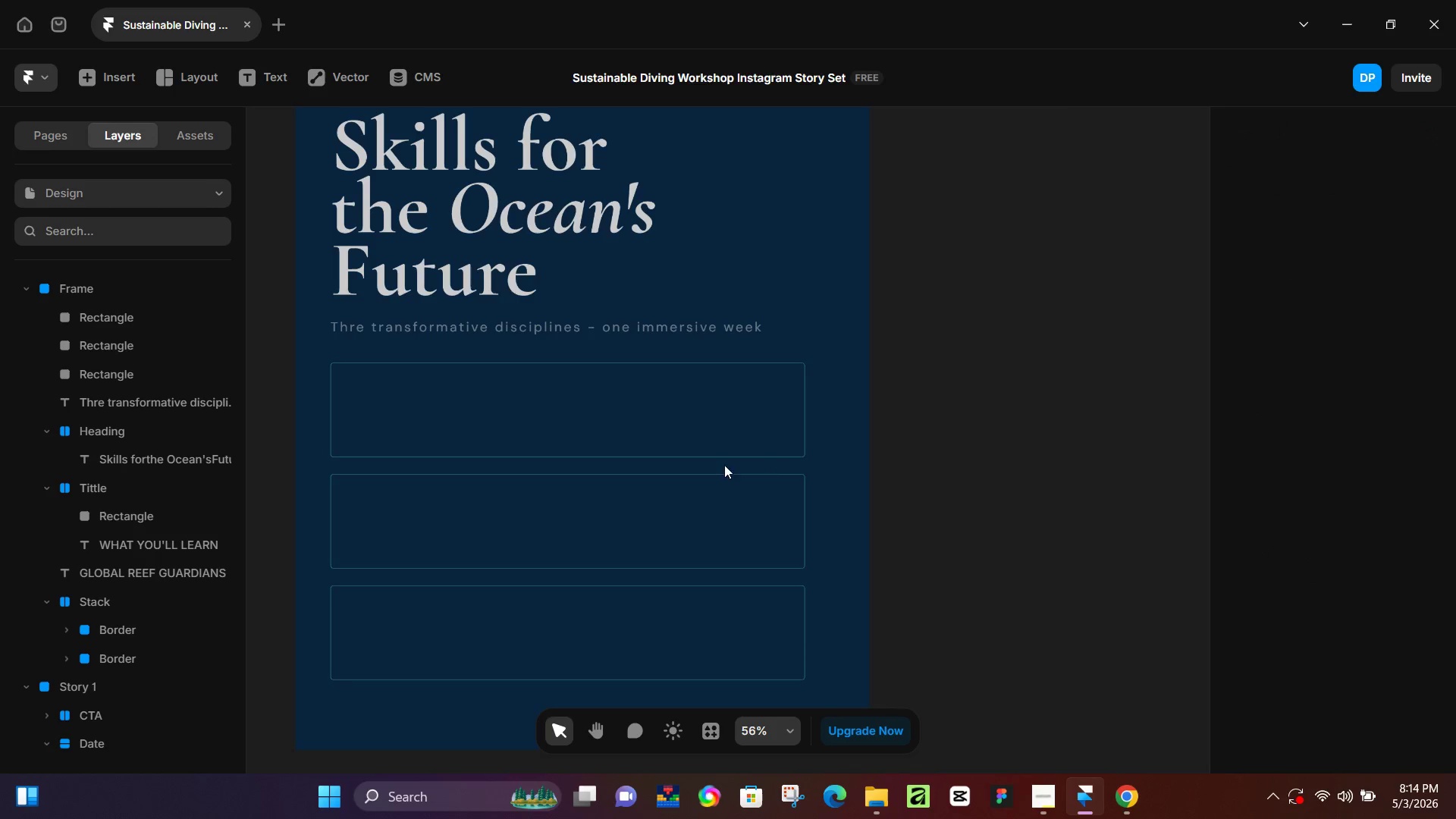 
hold_key(key=Space, duration=0.97)
 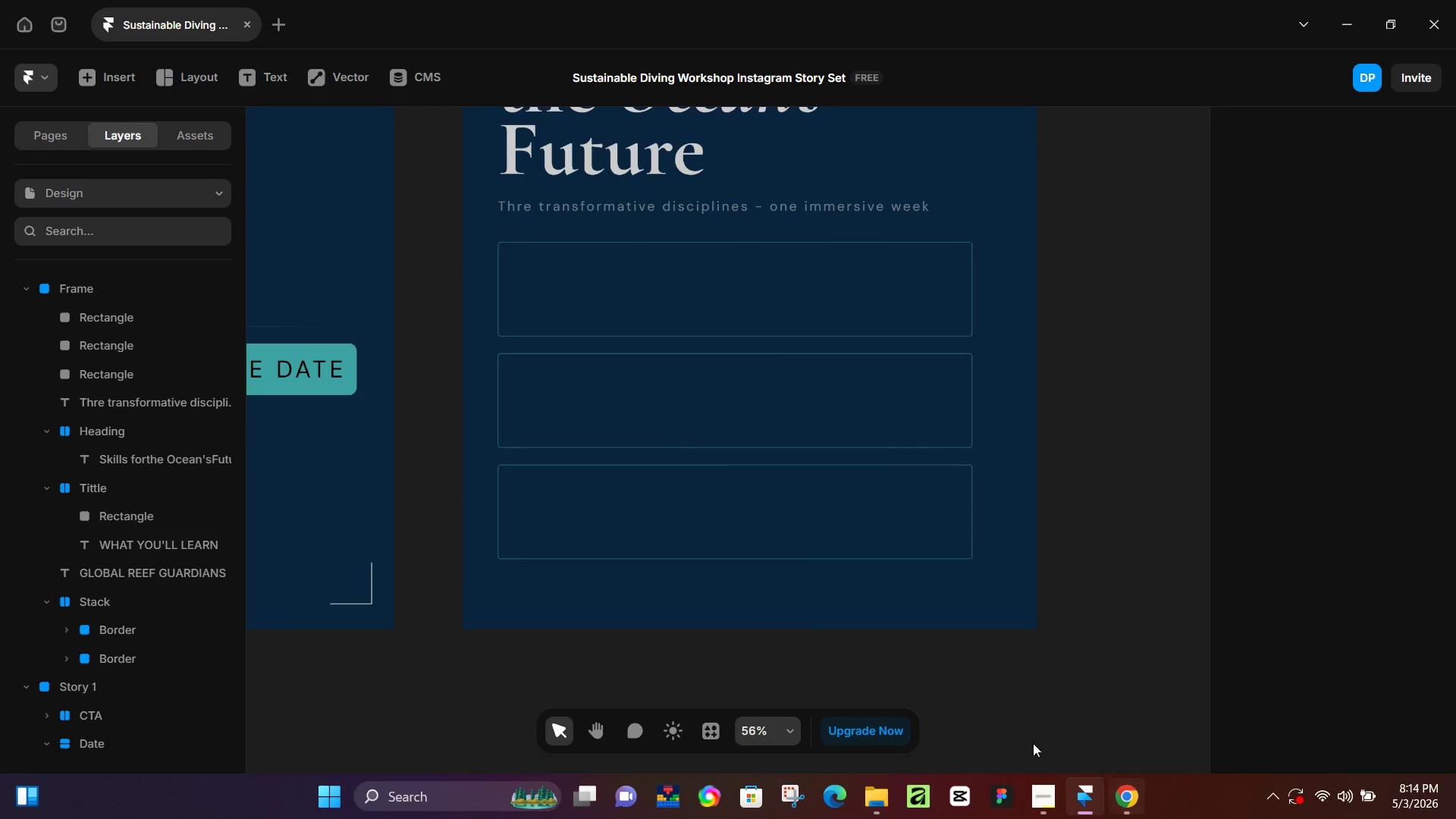 
left_click_drag(start_coordinate=[428, 500], to_coordinate=[596, 381])
 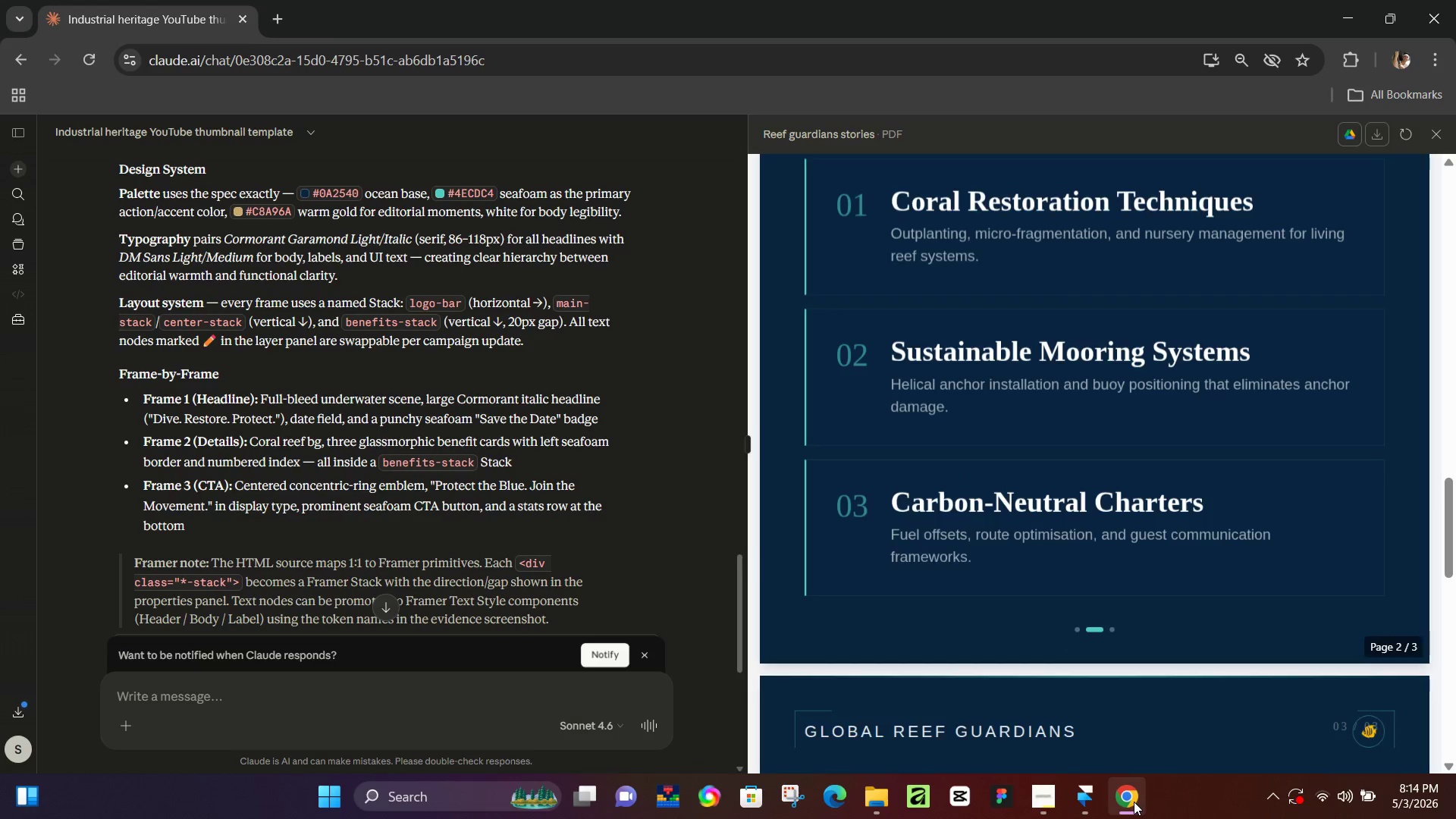 
left_click([1134, 802])
 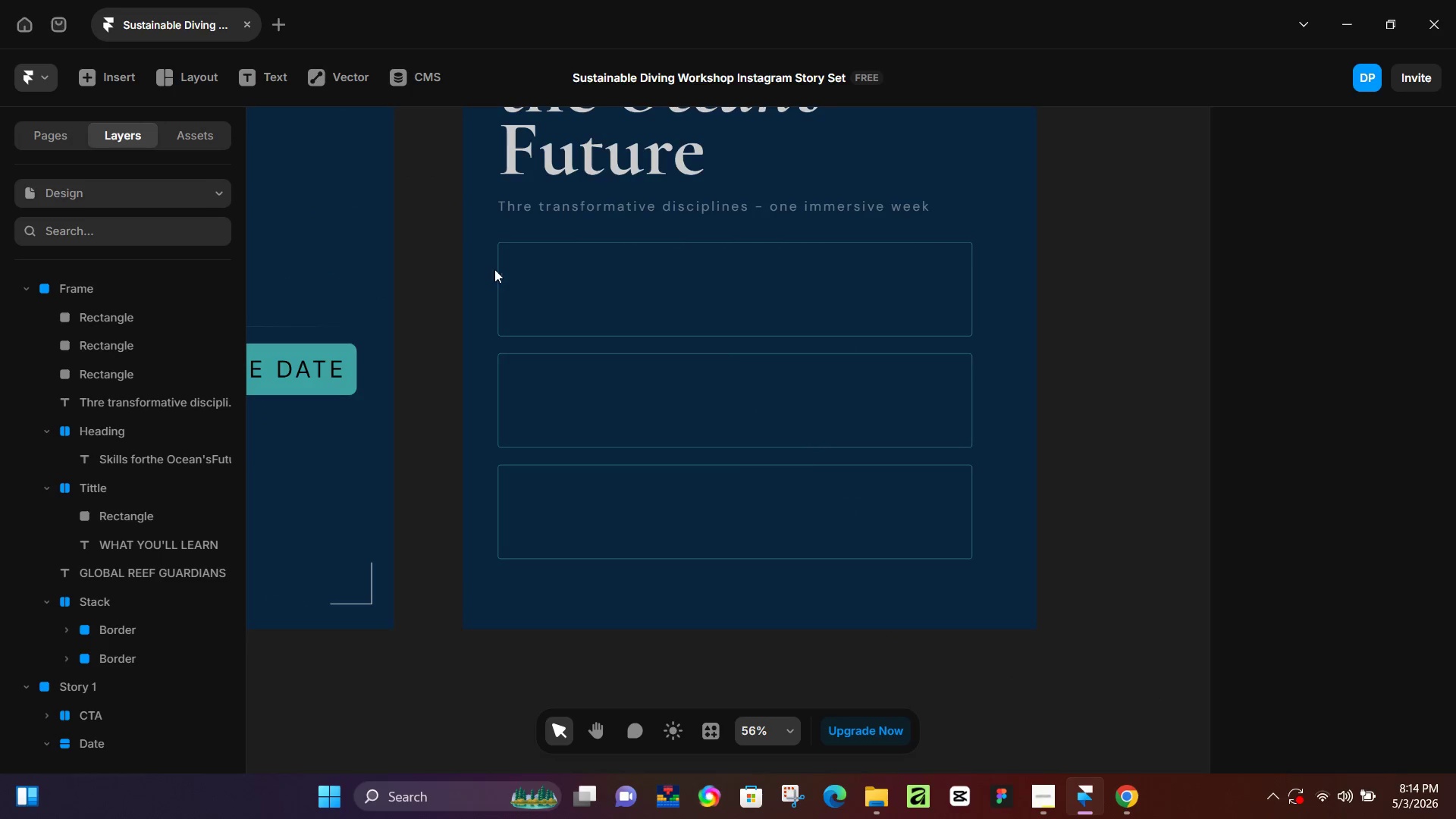 
hold_key(key=ControlLeft, duration=0.72)
 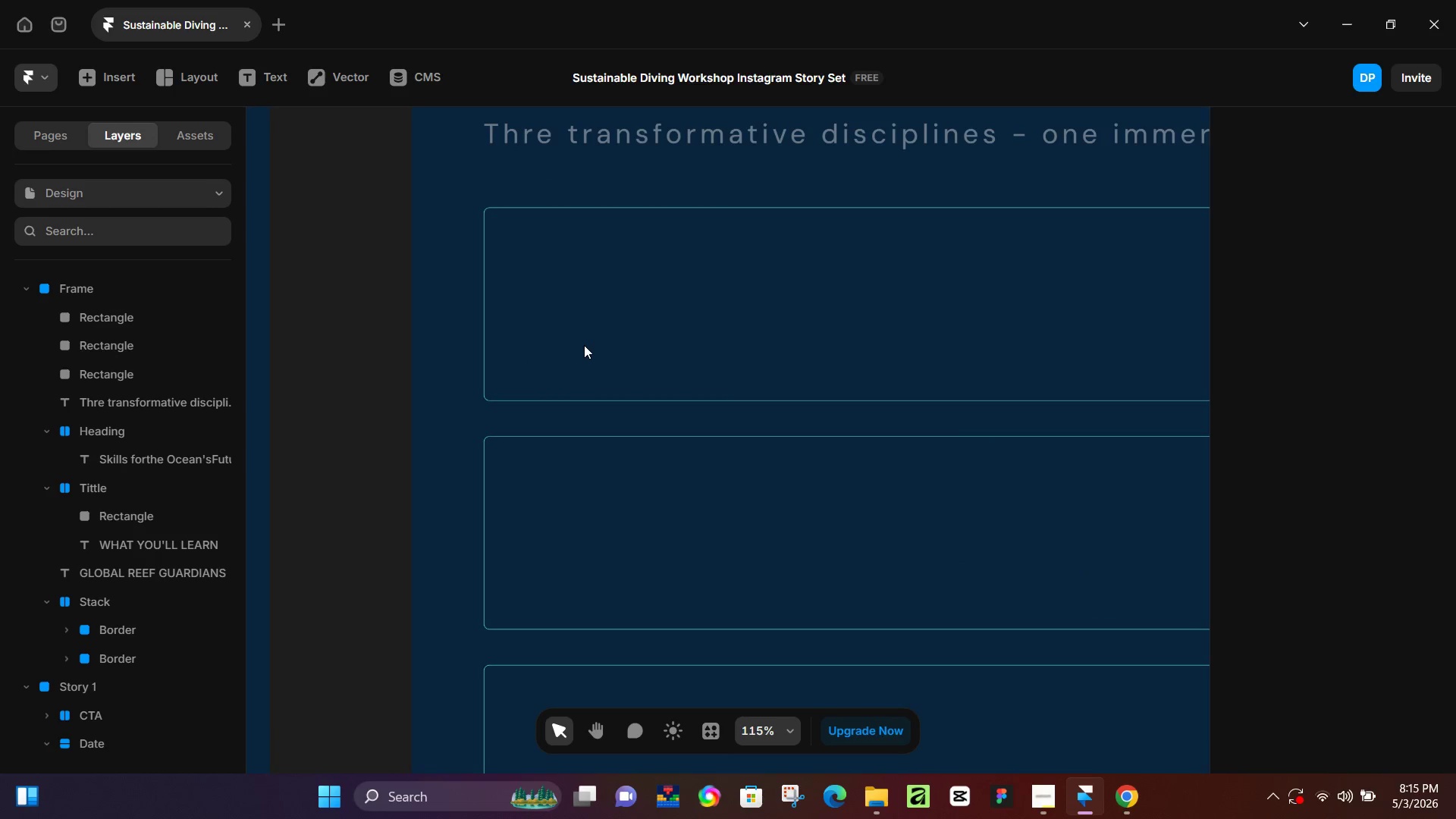 
key(T)
 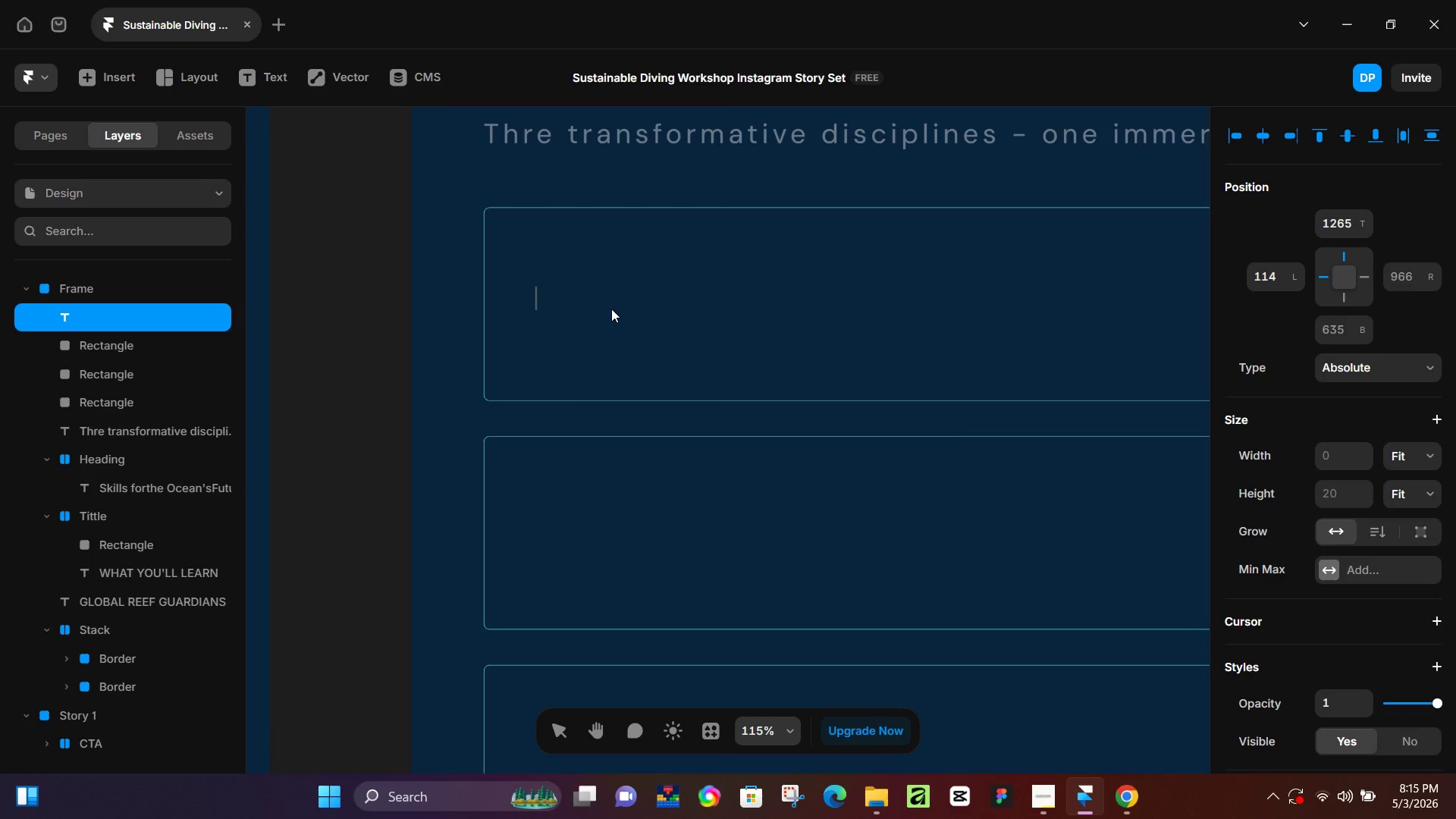 
scroll: coordinate [514, 275], scroll_direction: up, amount: 5.0
 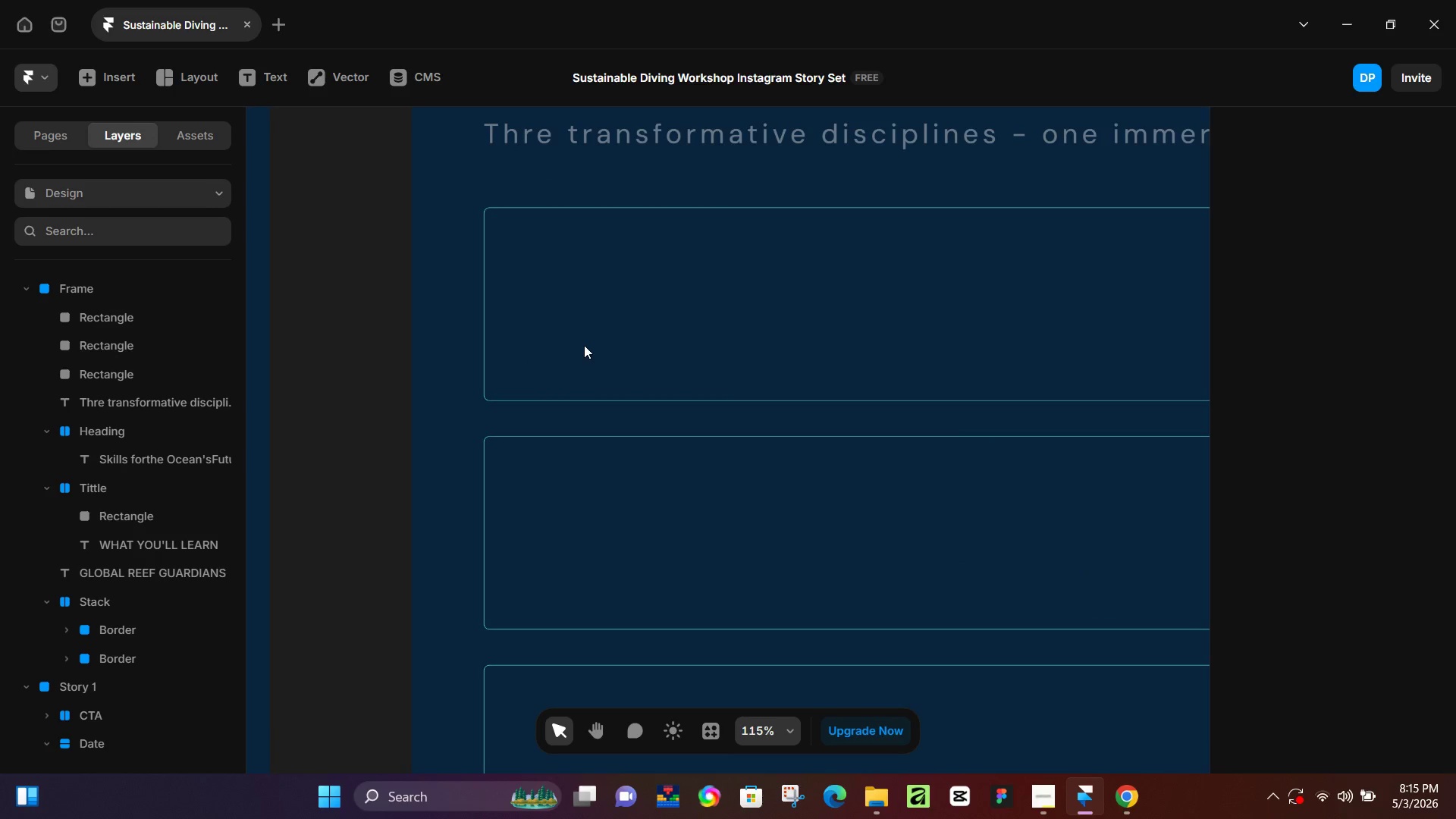 
type()1)
key(Backspace)
key(Backspace)
key(Backspace)
 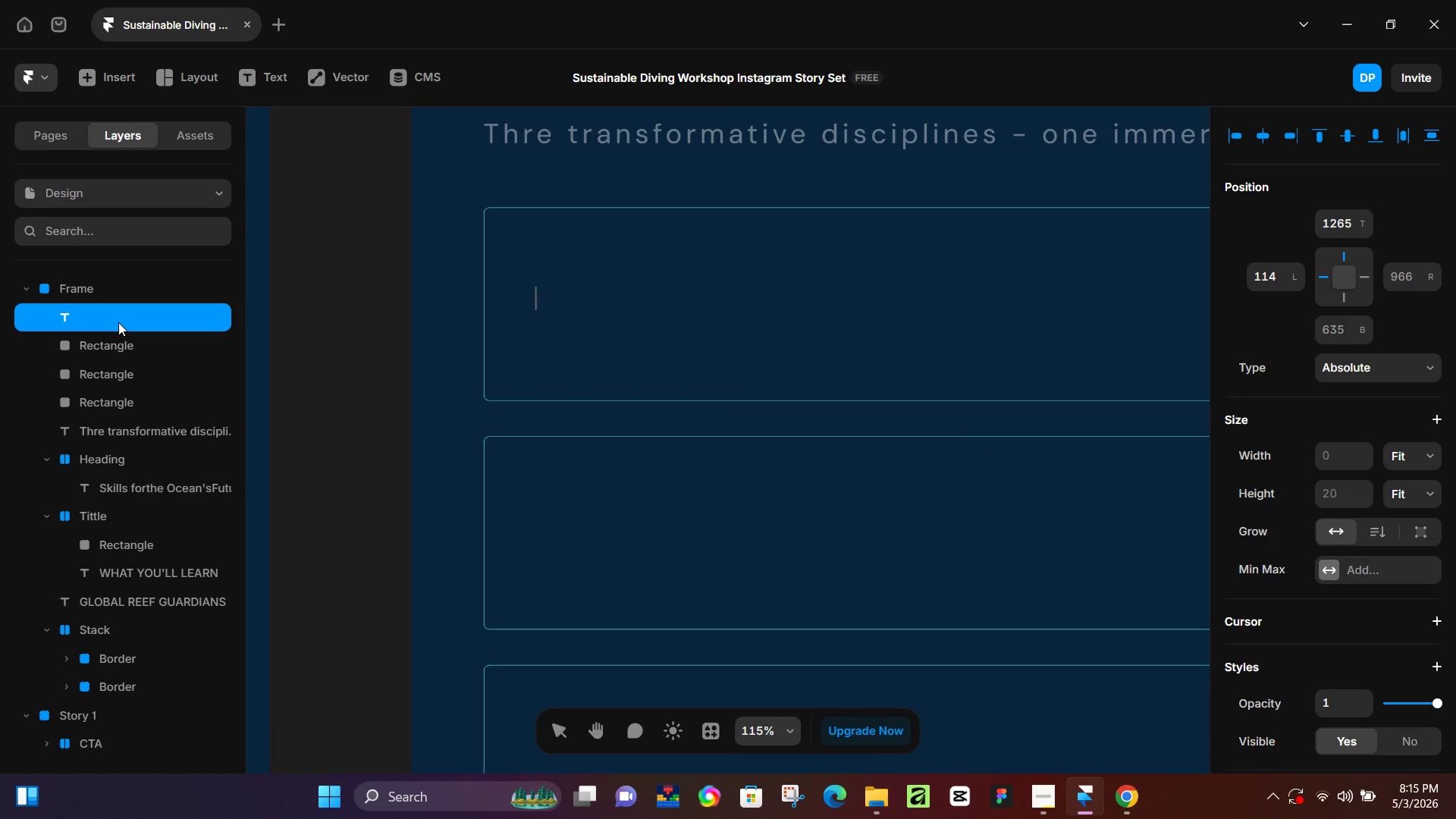 
key(Backspace)
key(Backspace)
type(01)
 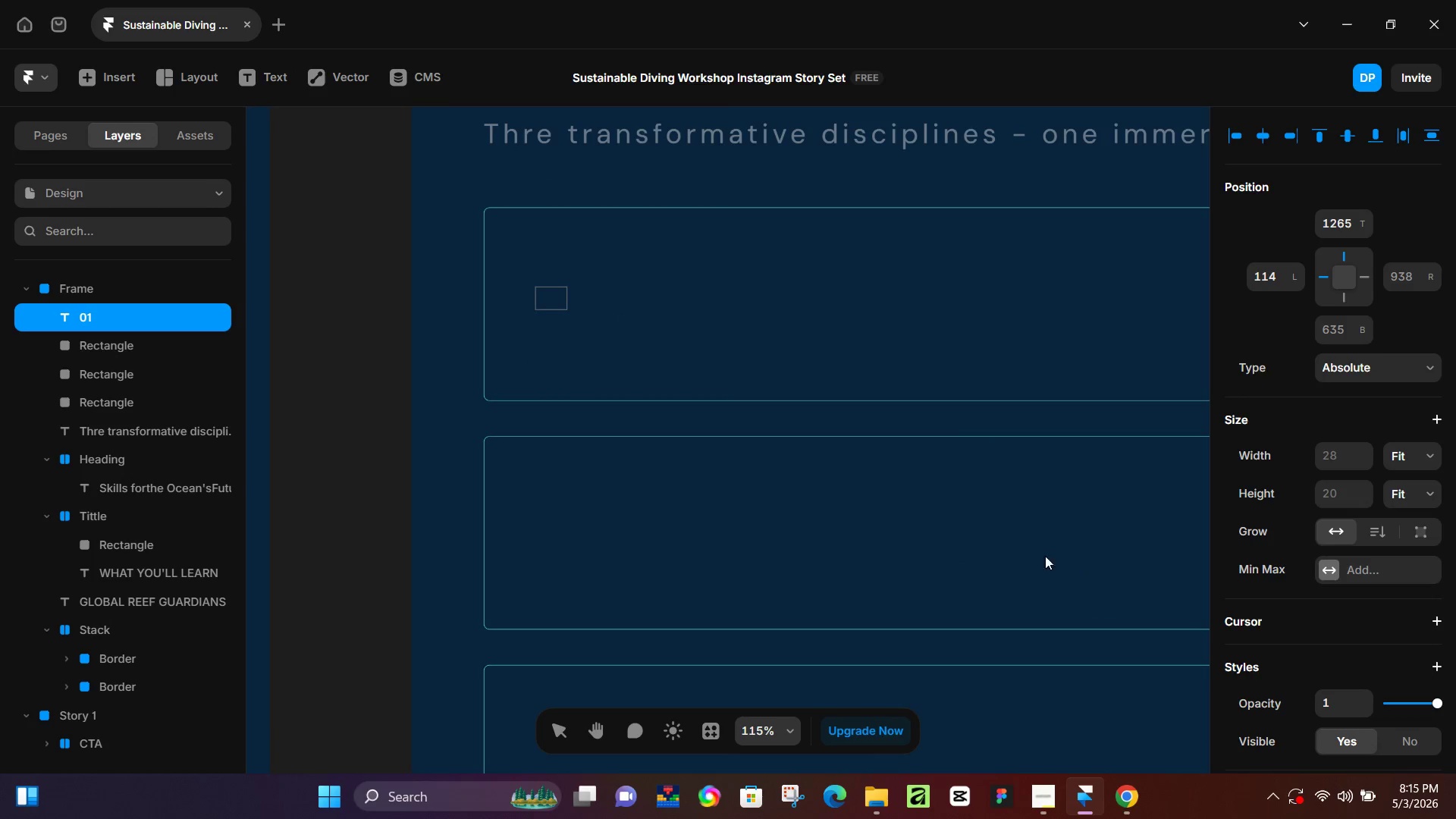 
left_click([1326, 704])
 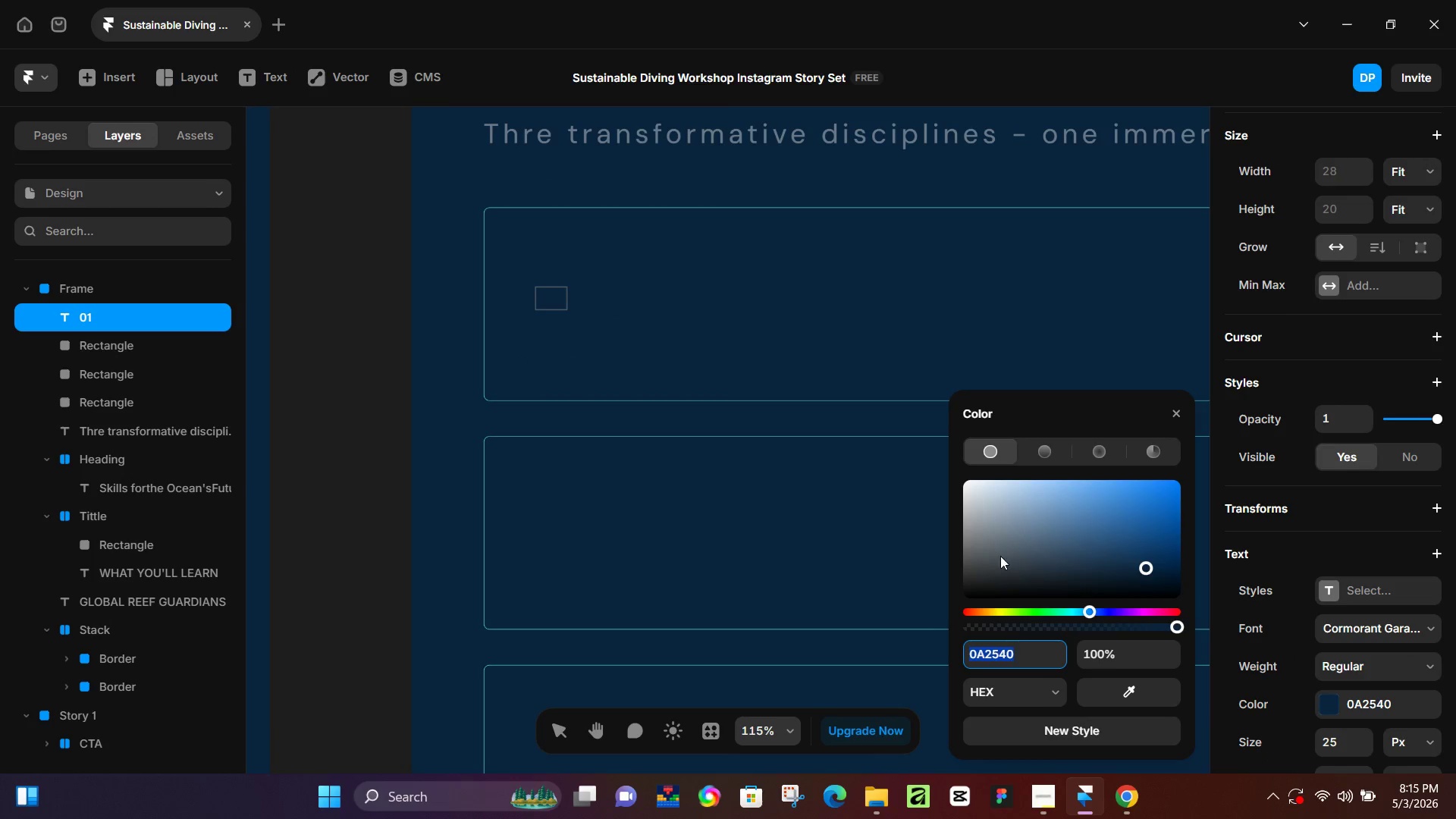 
left_click_drag(start_coordinate=[992, 537], to_coordinate=[966, 482])
 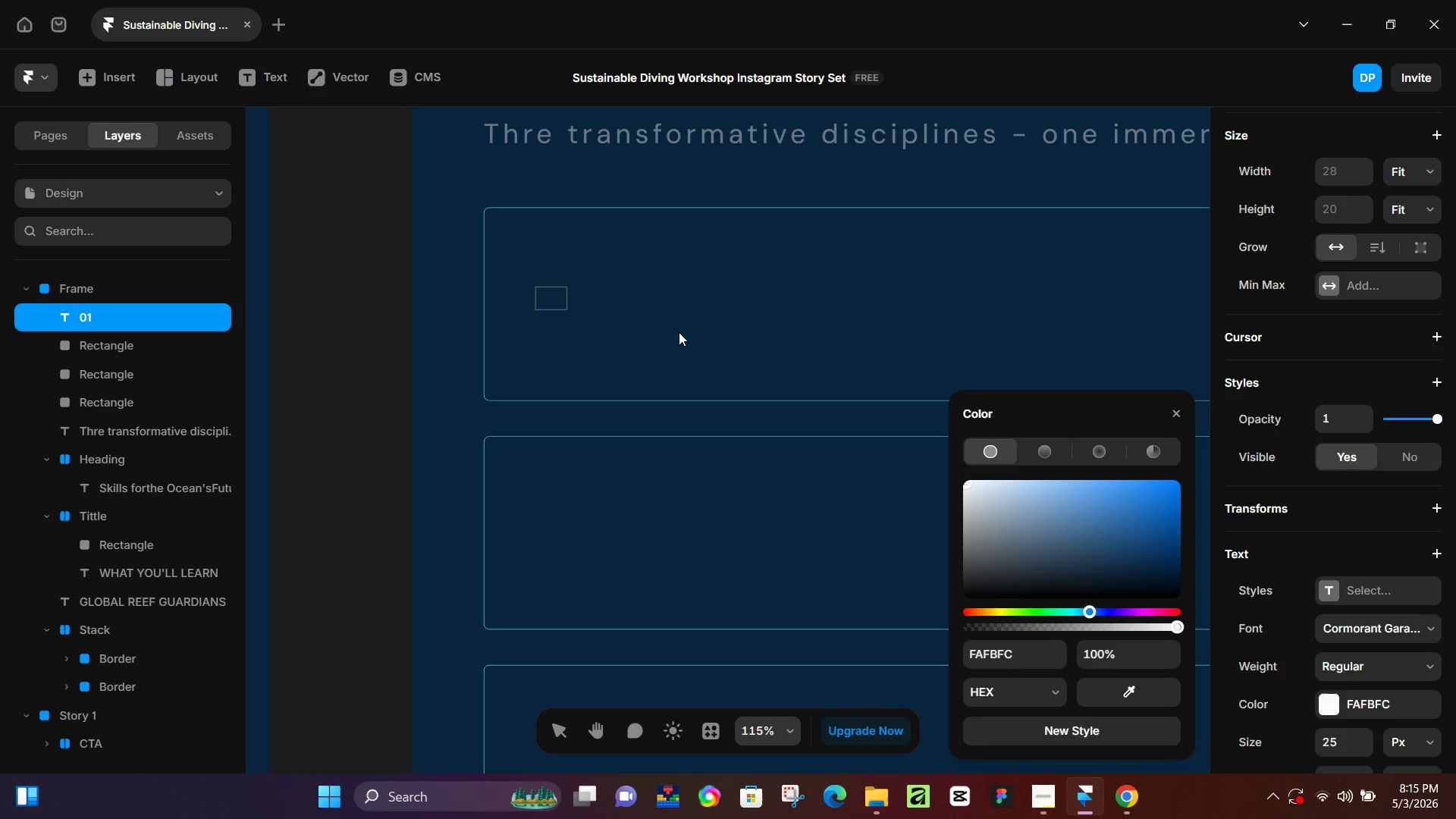 
scroll: coordinate [1282, 608], scroll_direction: down, amount: 2.0
 